 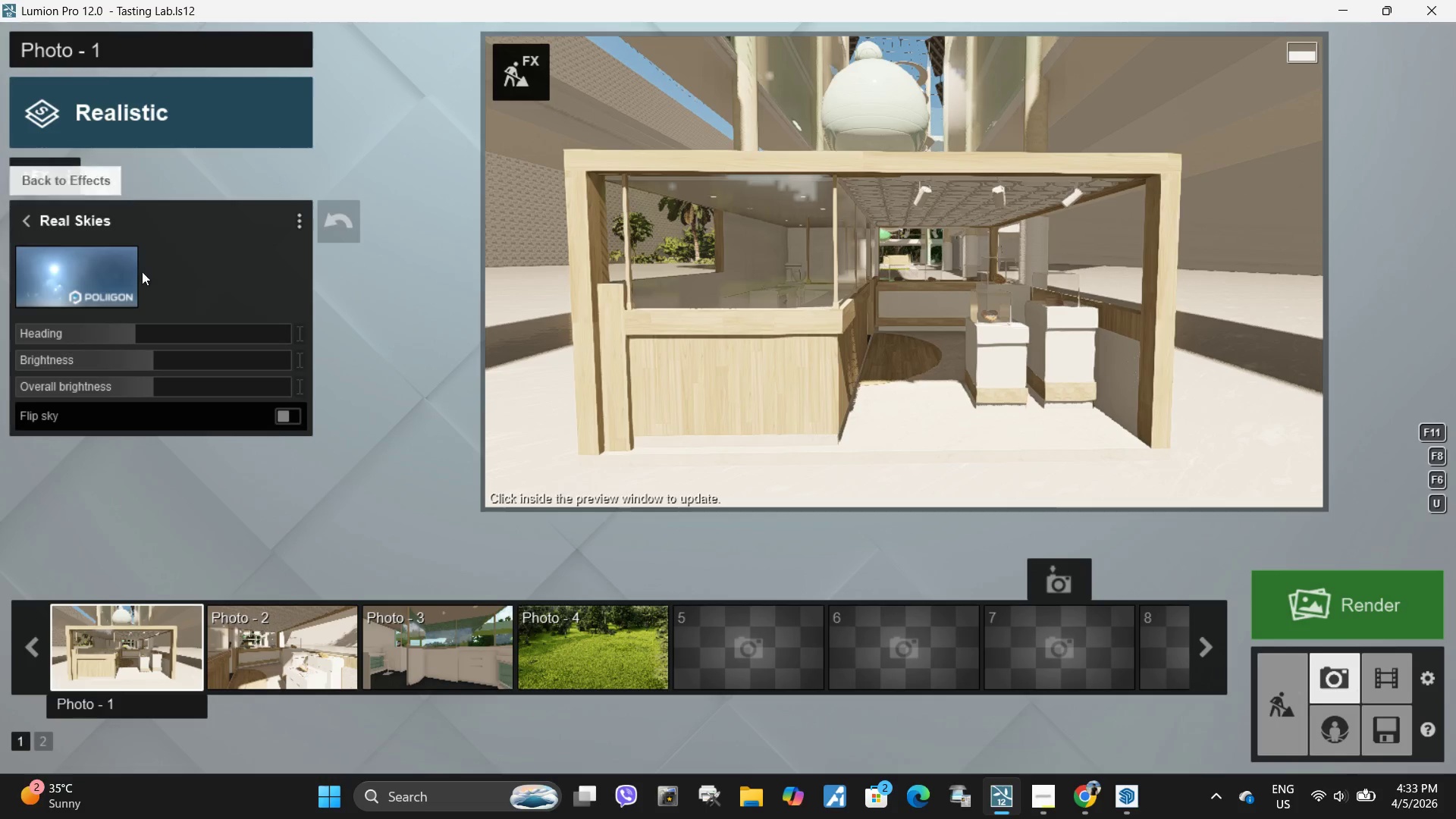 
left_click_drag(start_coordinate=[134, 337], to_coordinate=[161, 338])
 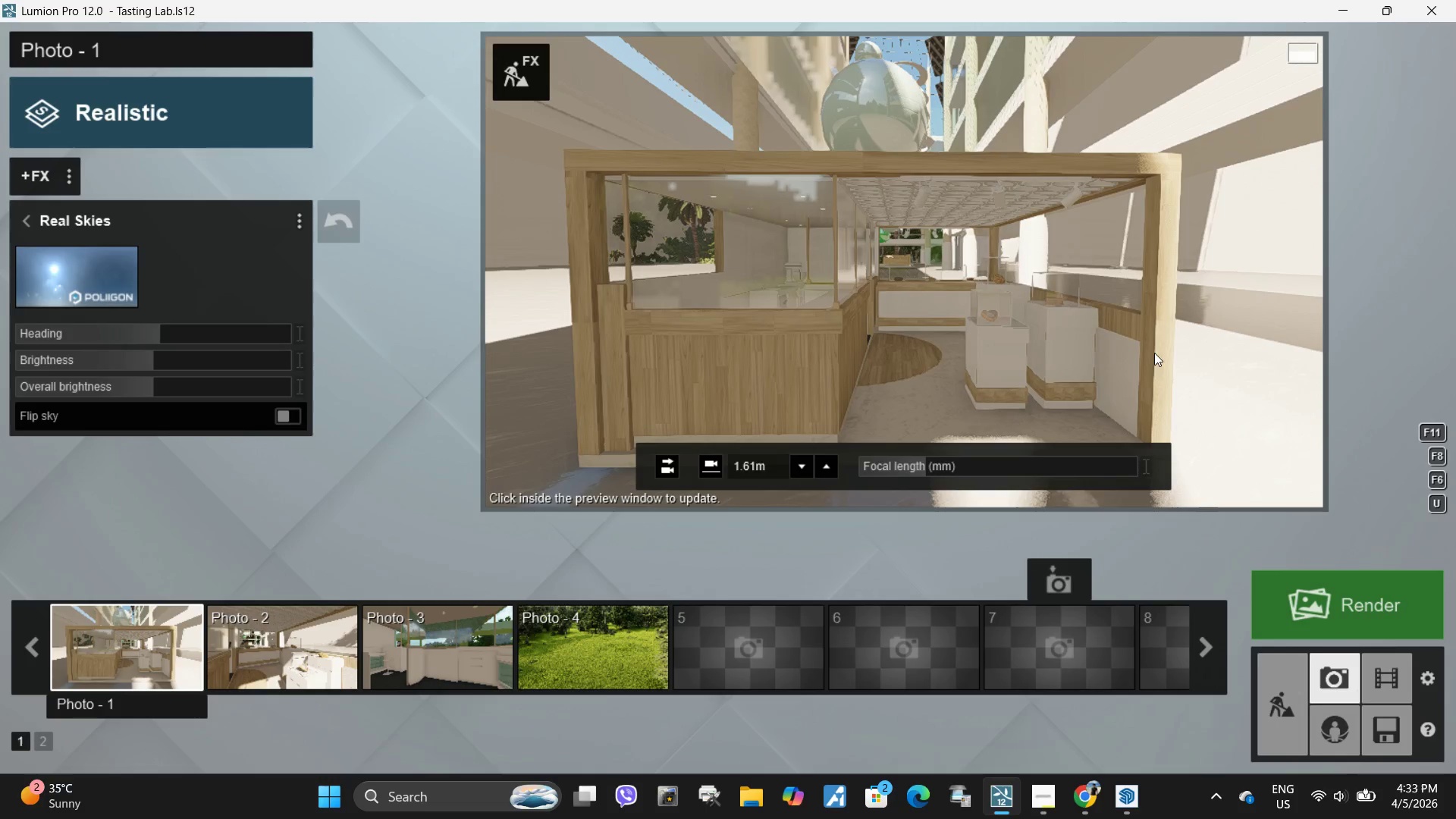 
left_click([1225, 356])
 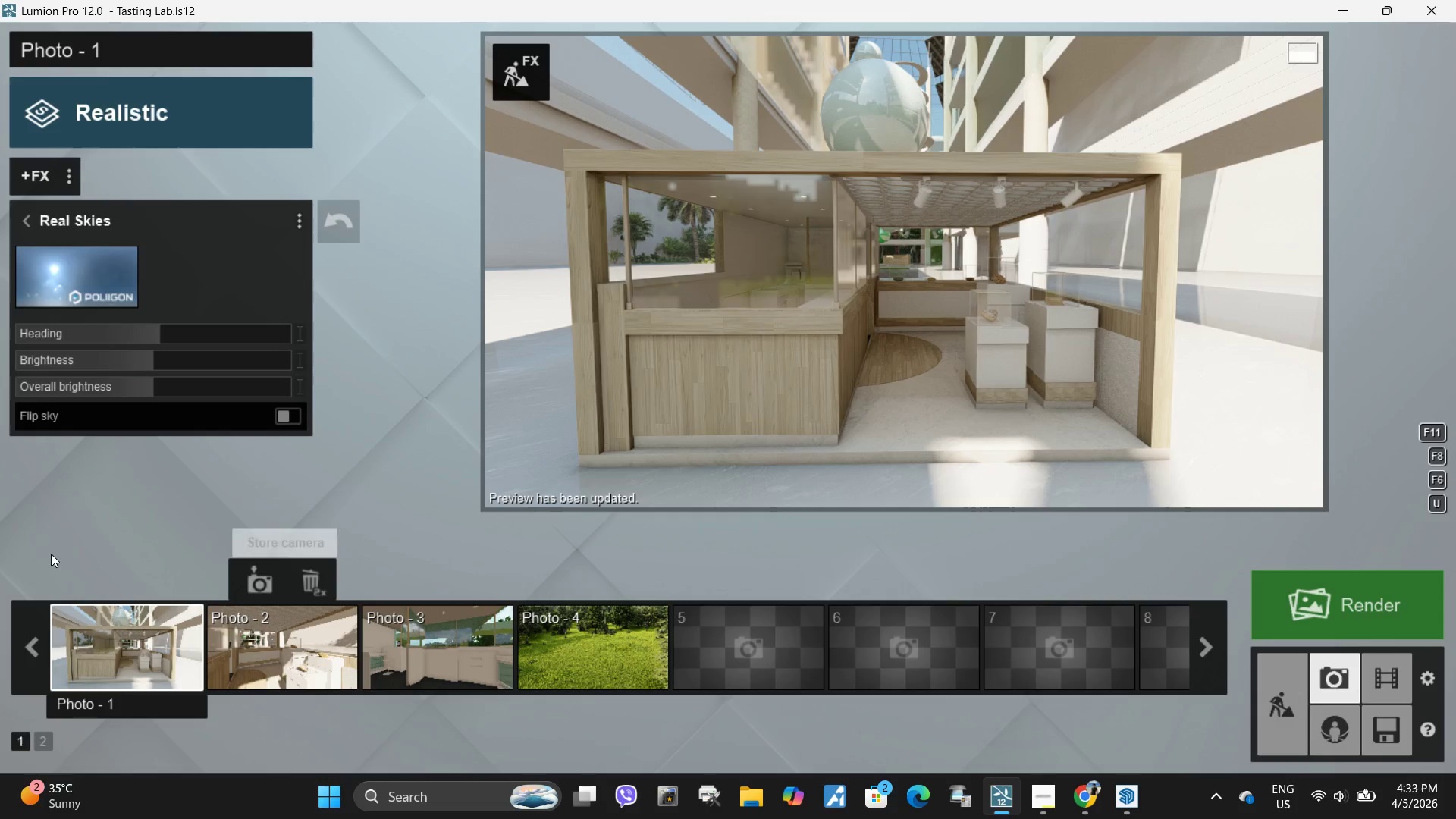 
wait(5.59)
 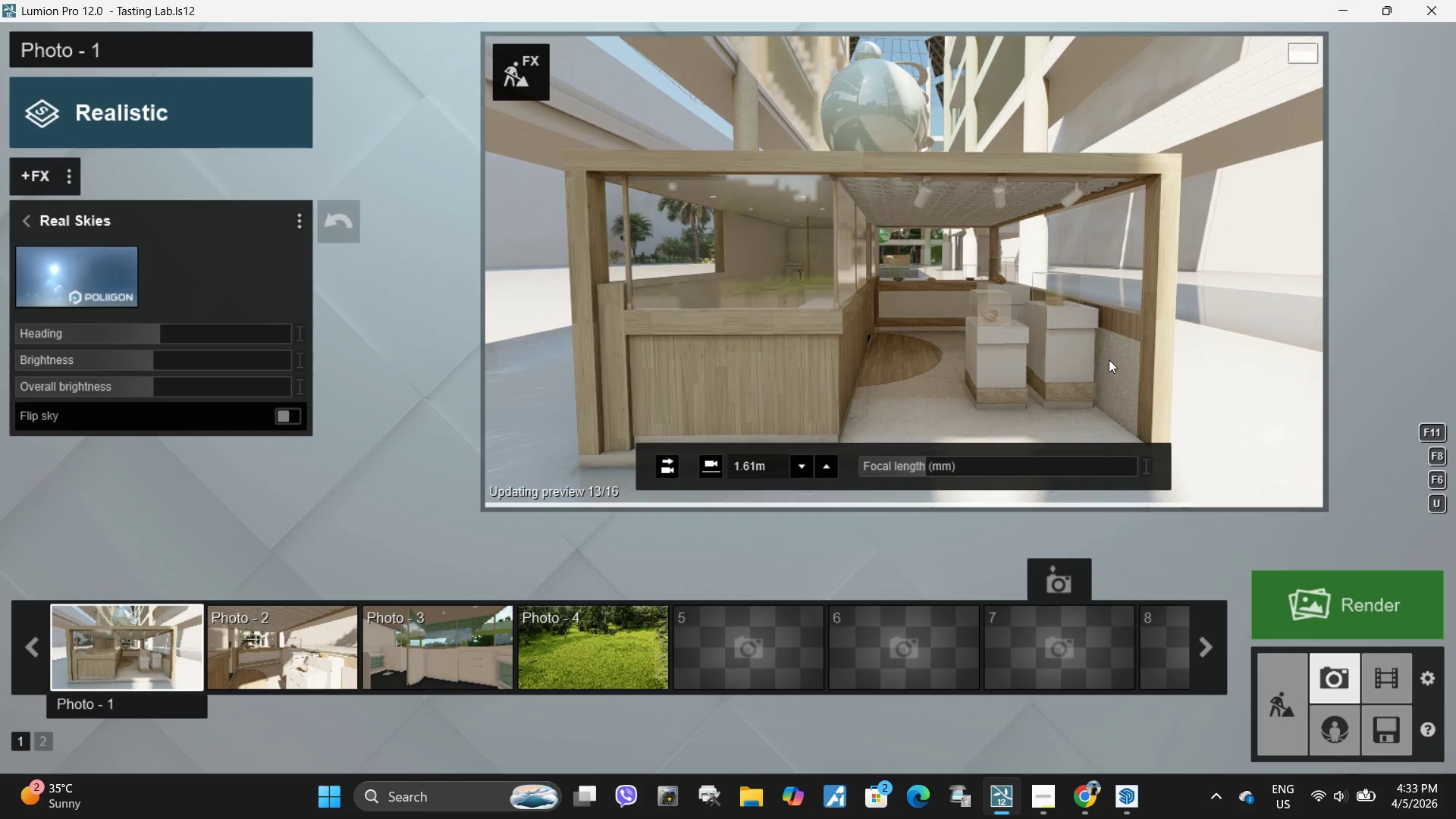 
left_click([104, 579])
 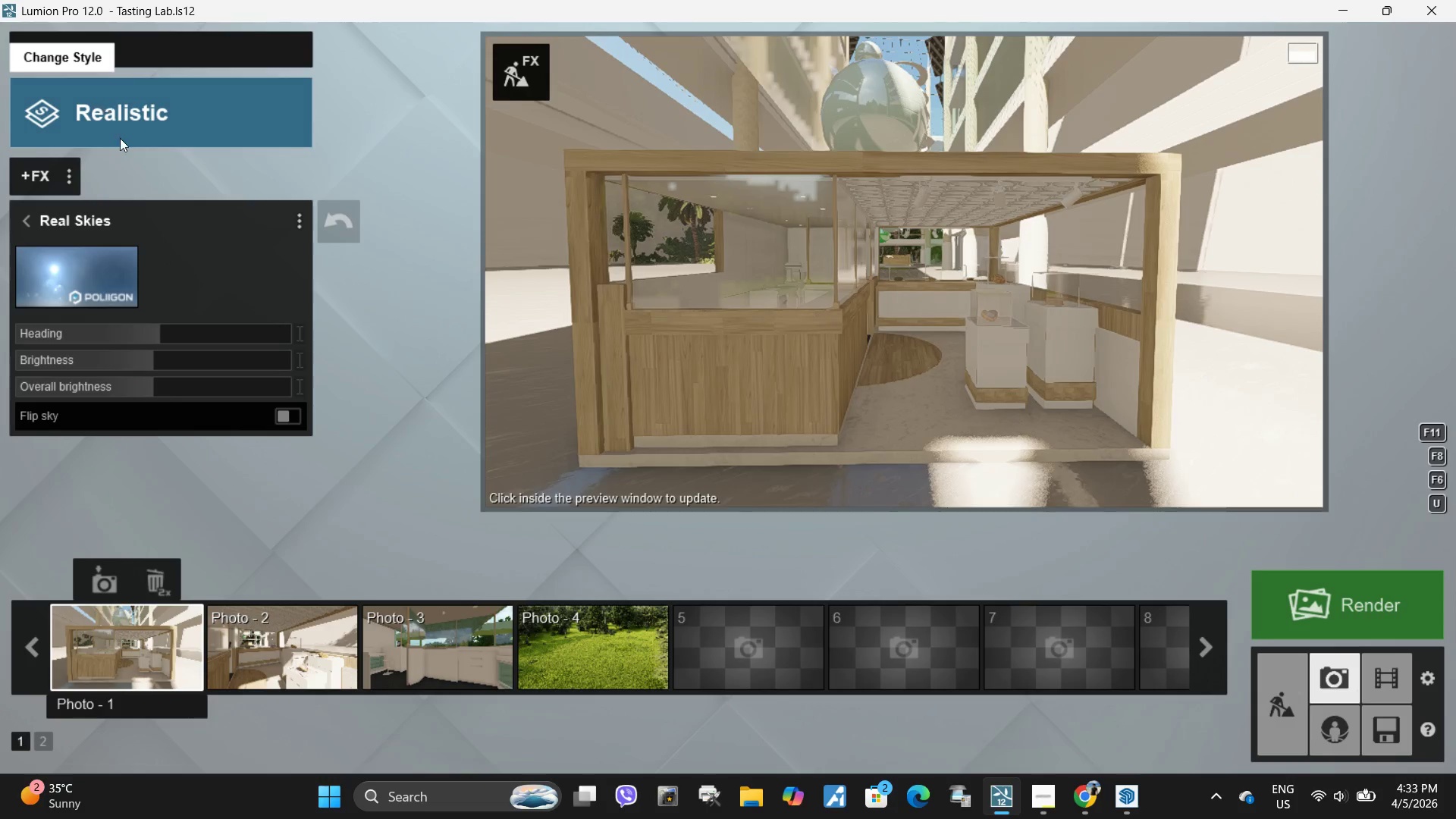 
left_click([535, 74])
 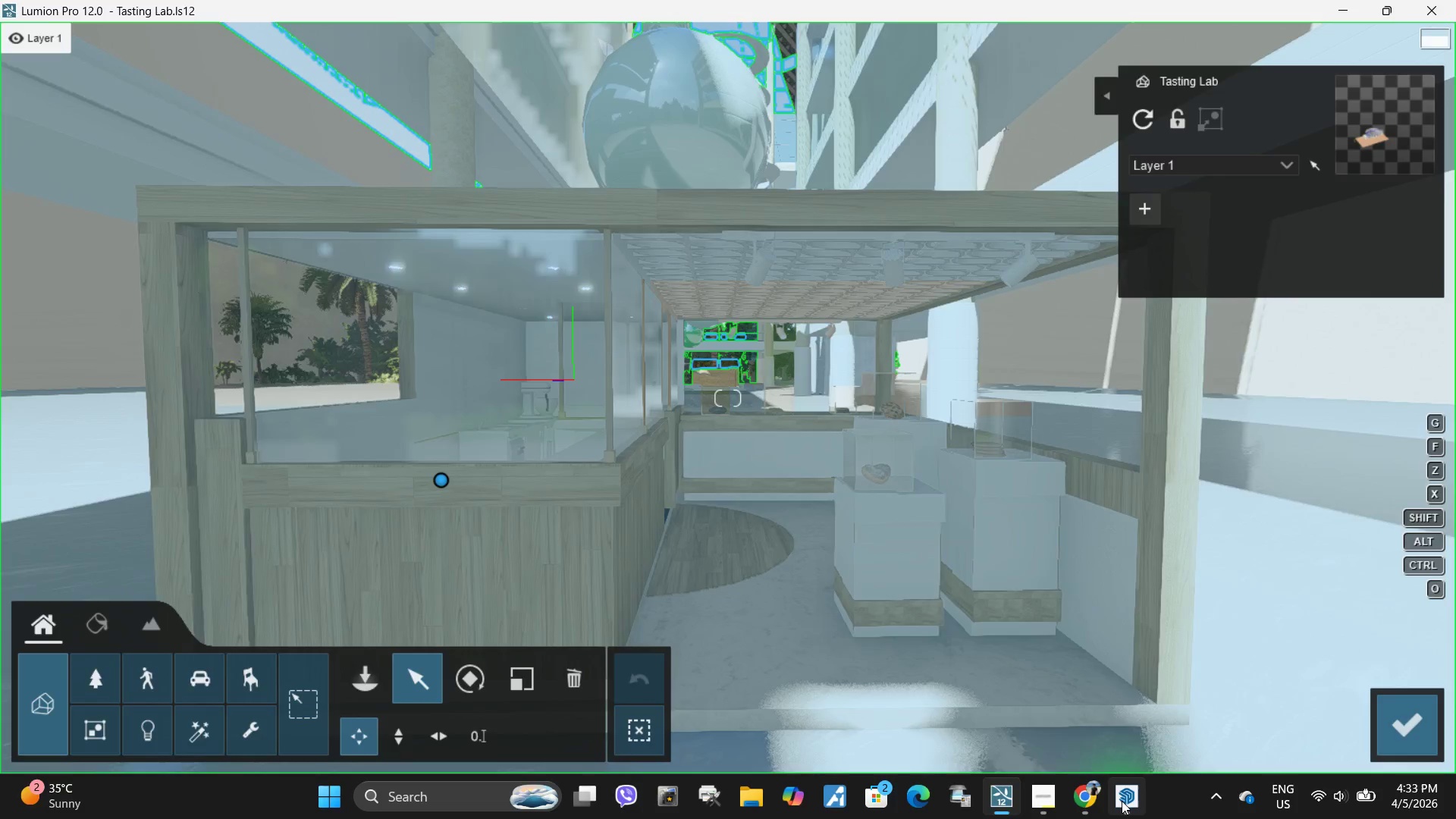 
left_click([719, 130])
 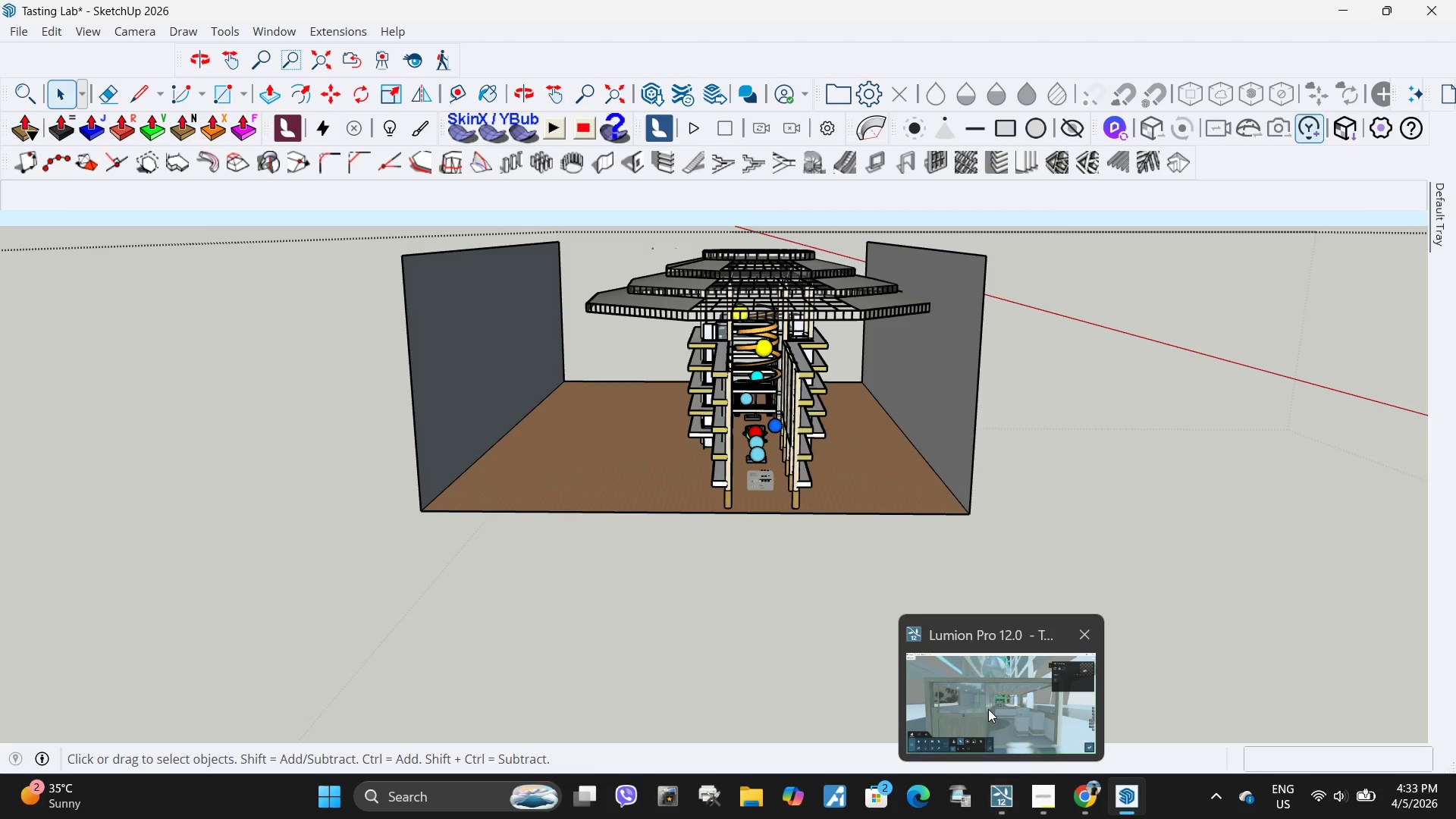 
left_click([1040, 805])
 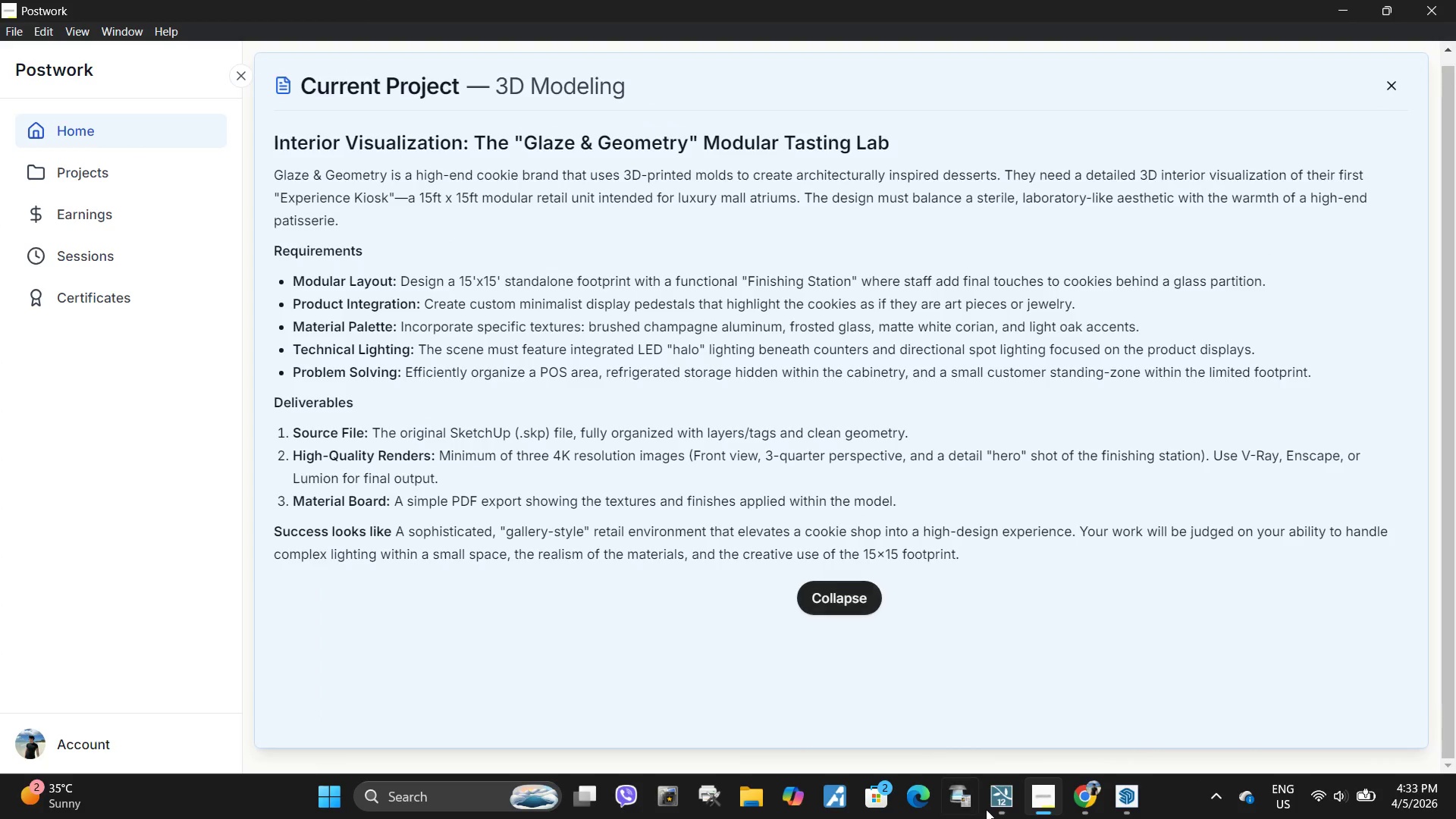 
left_click([996, 807])
 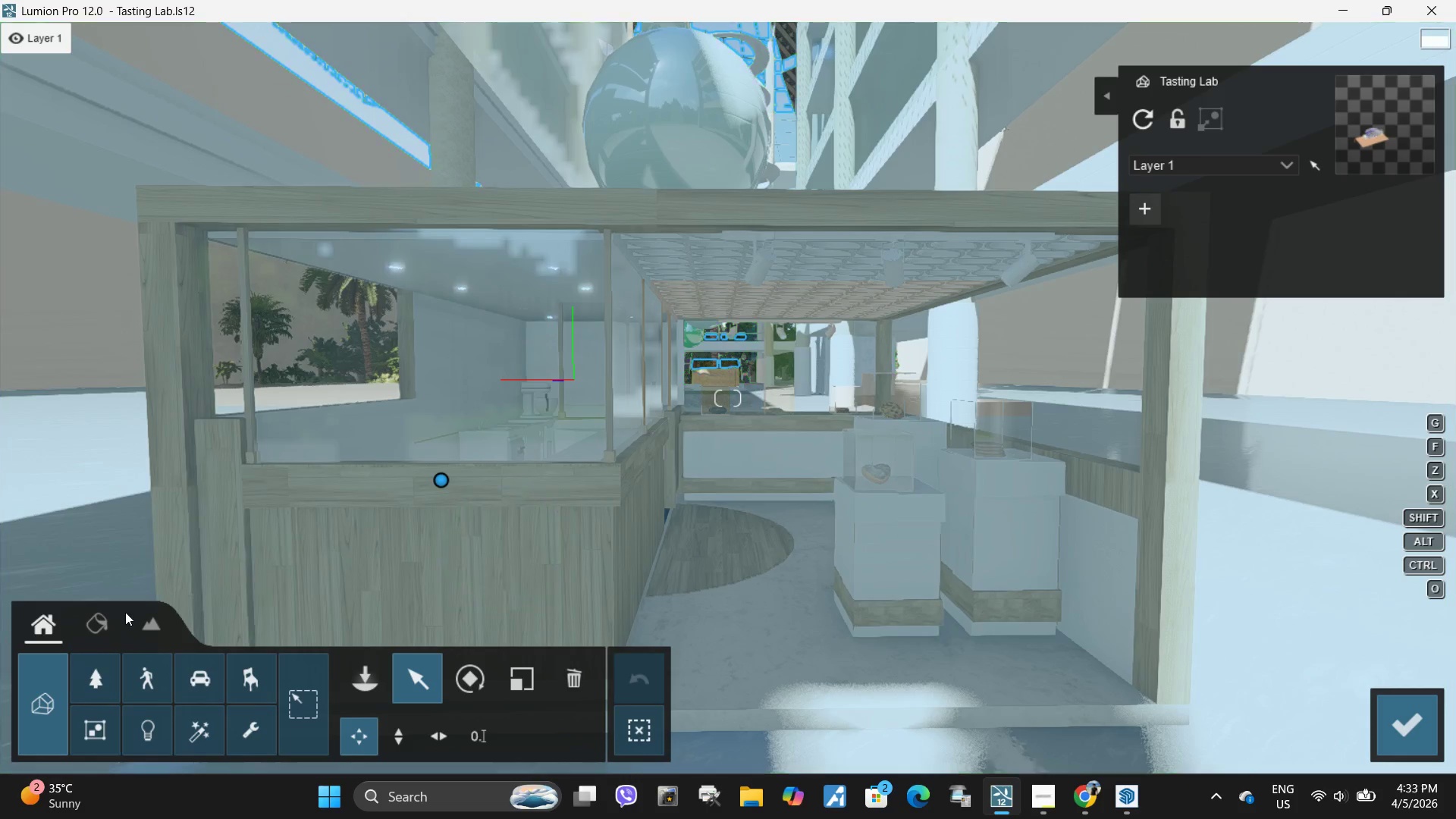 
left_click([108, 626])
 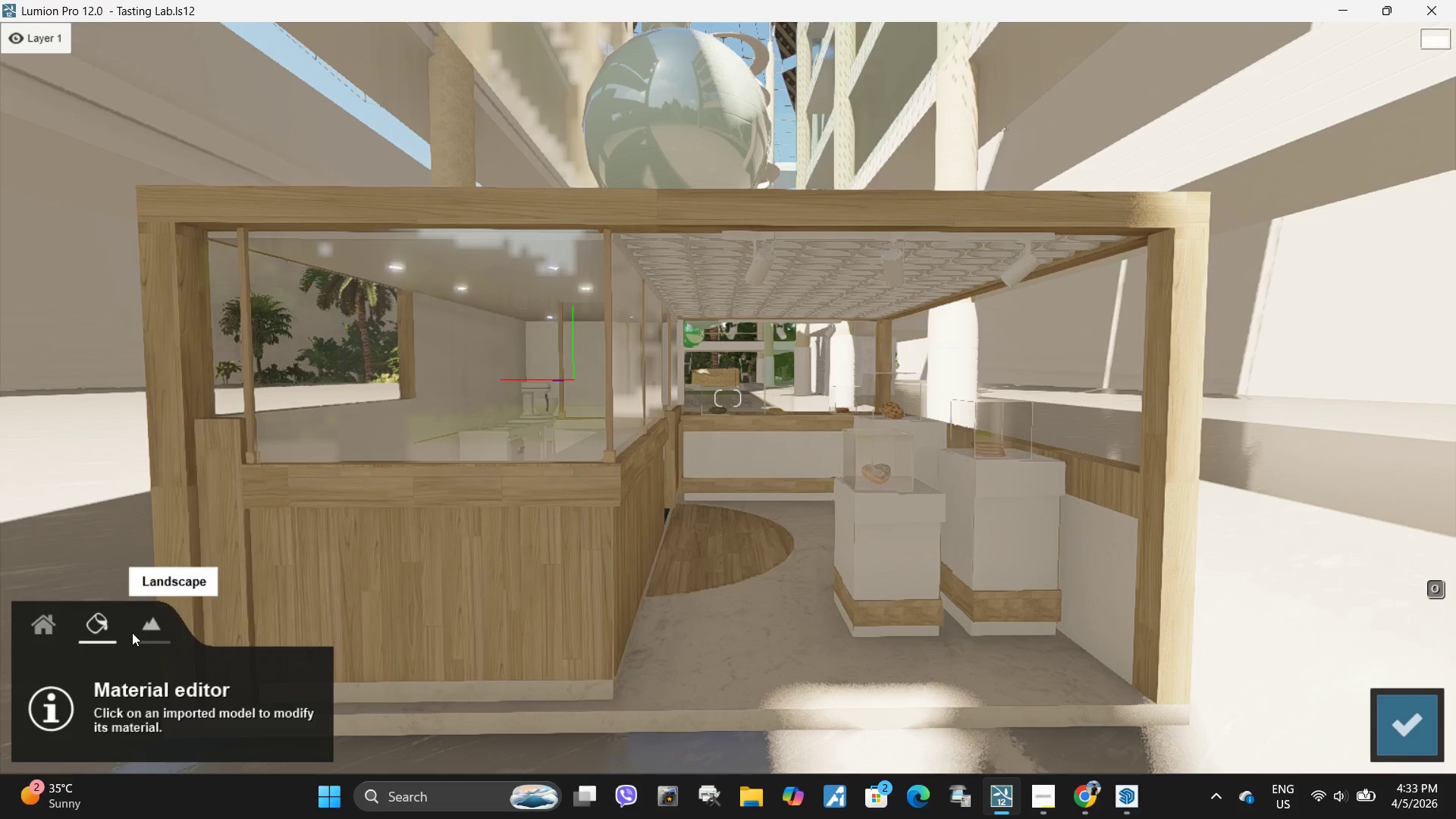 
left_click([46, 619])
 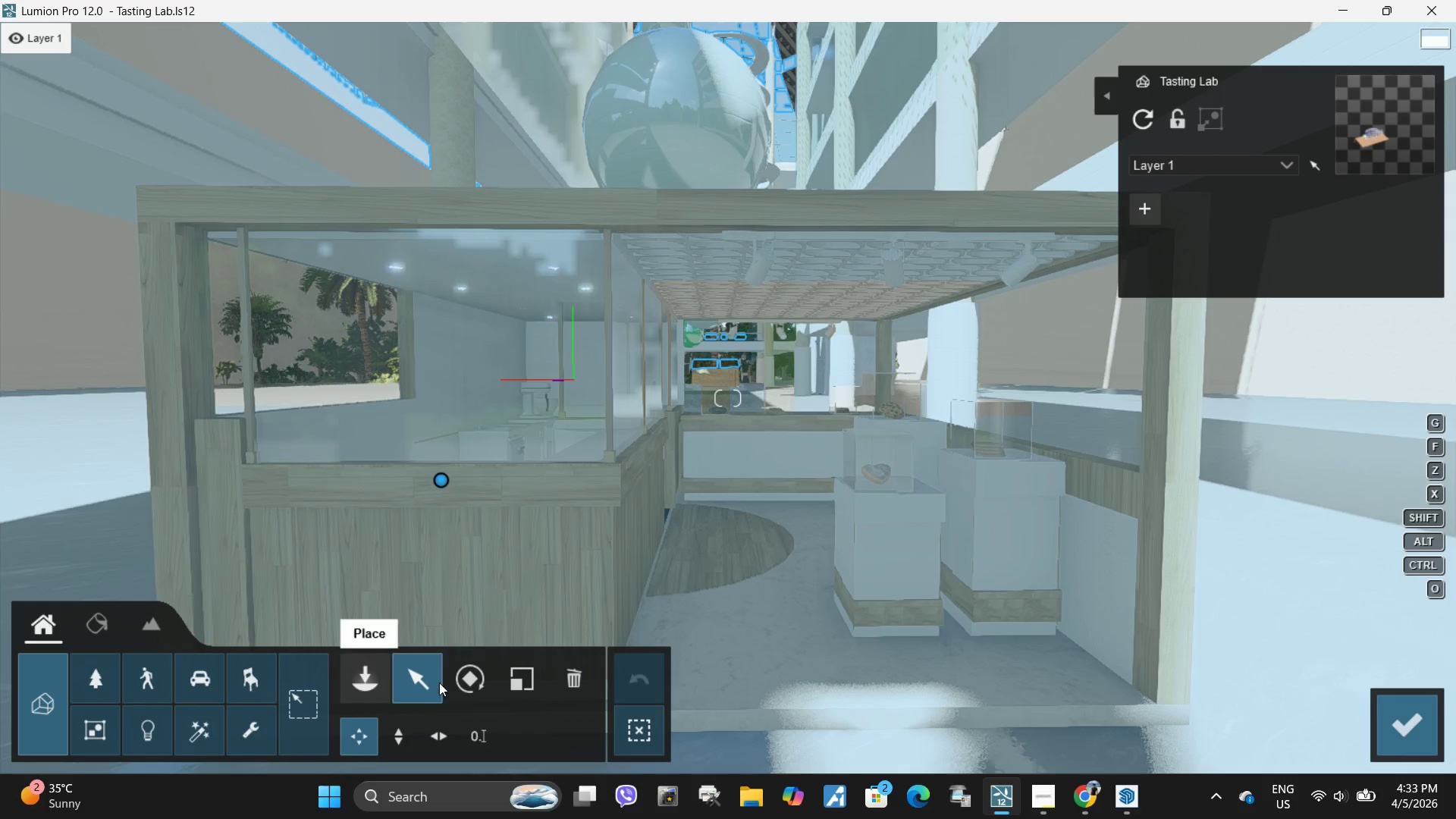 
left_click([353, 679])
 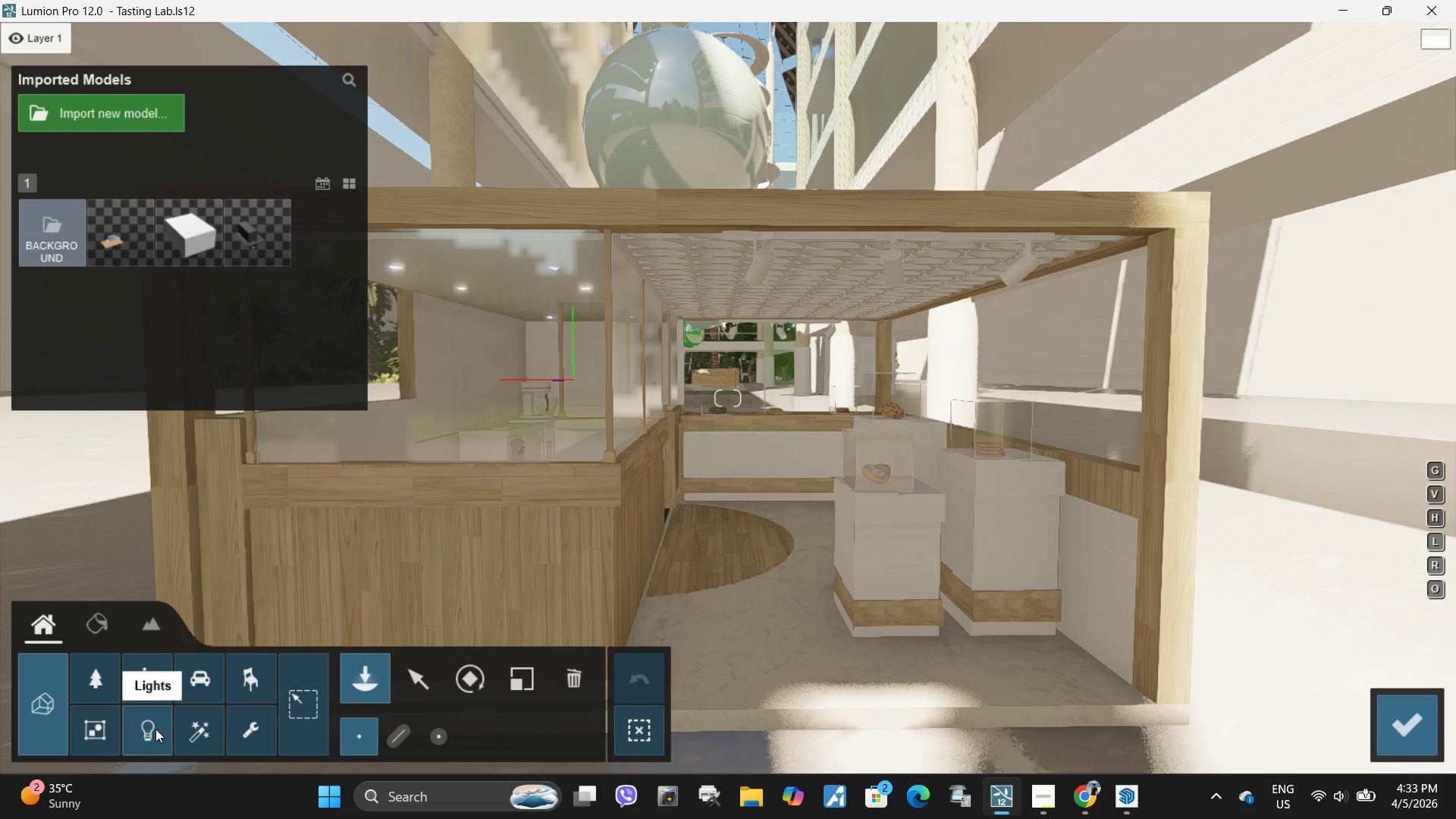 
left_click([156, 730])
 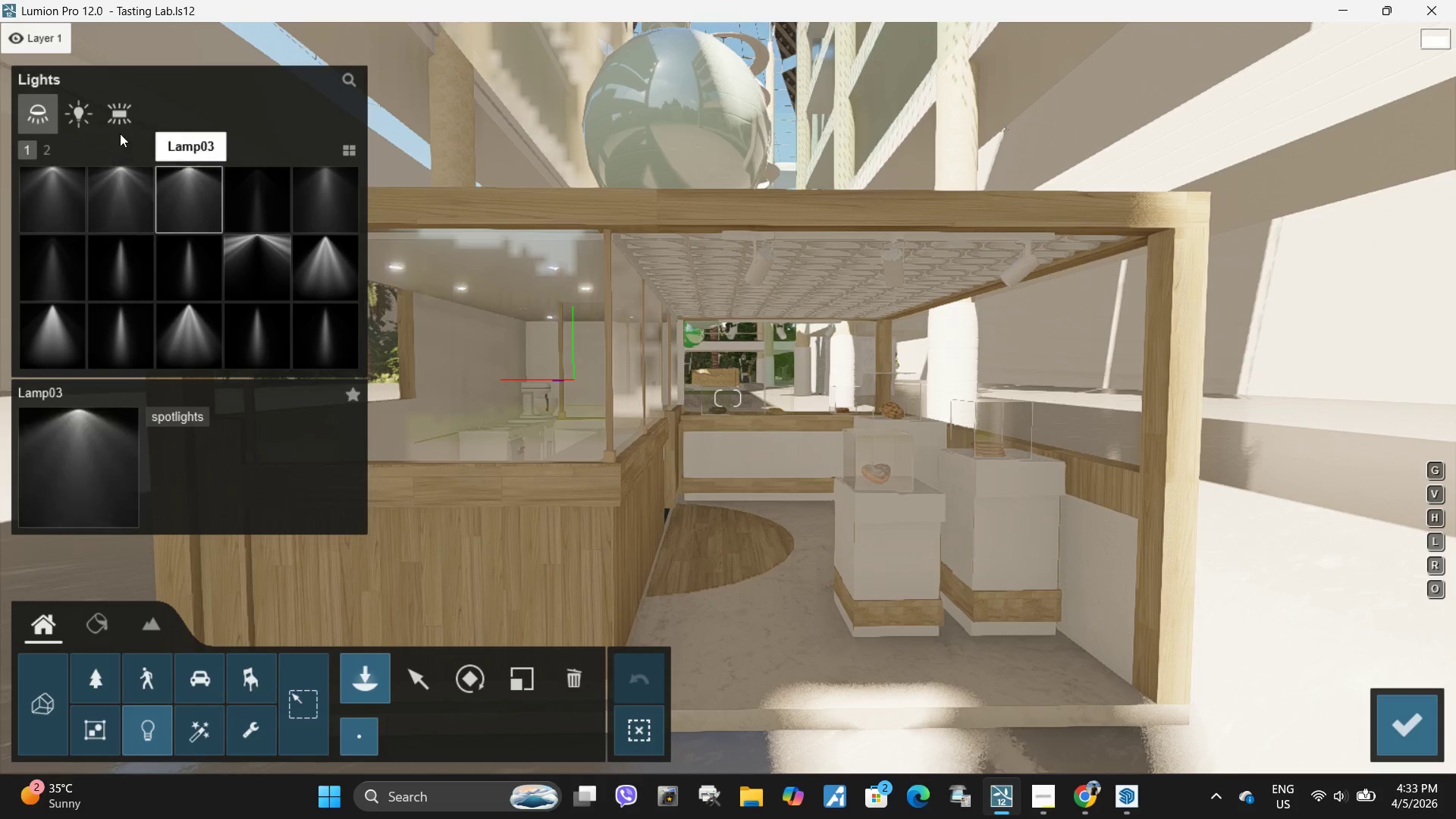 
left_click([124, 118])
 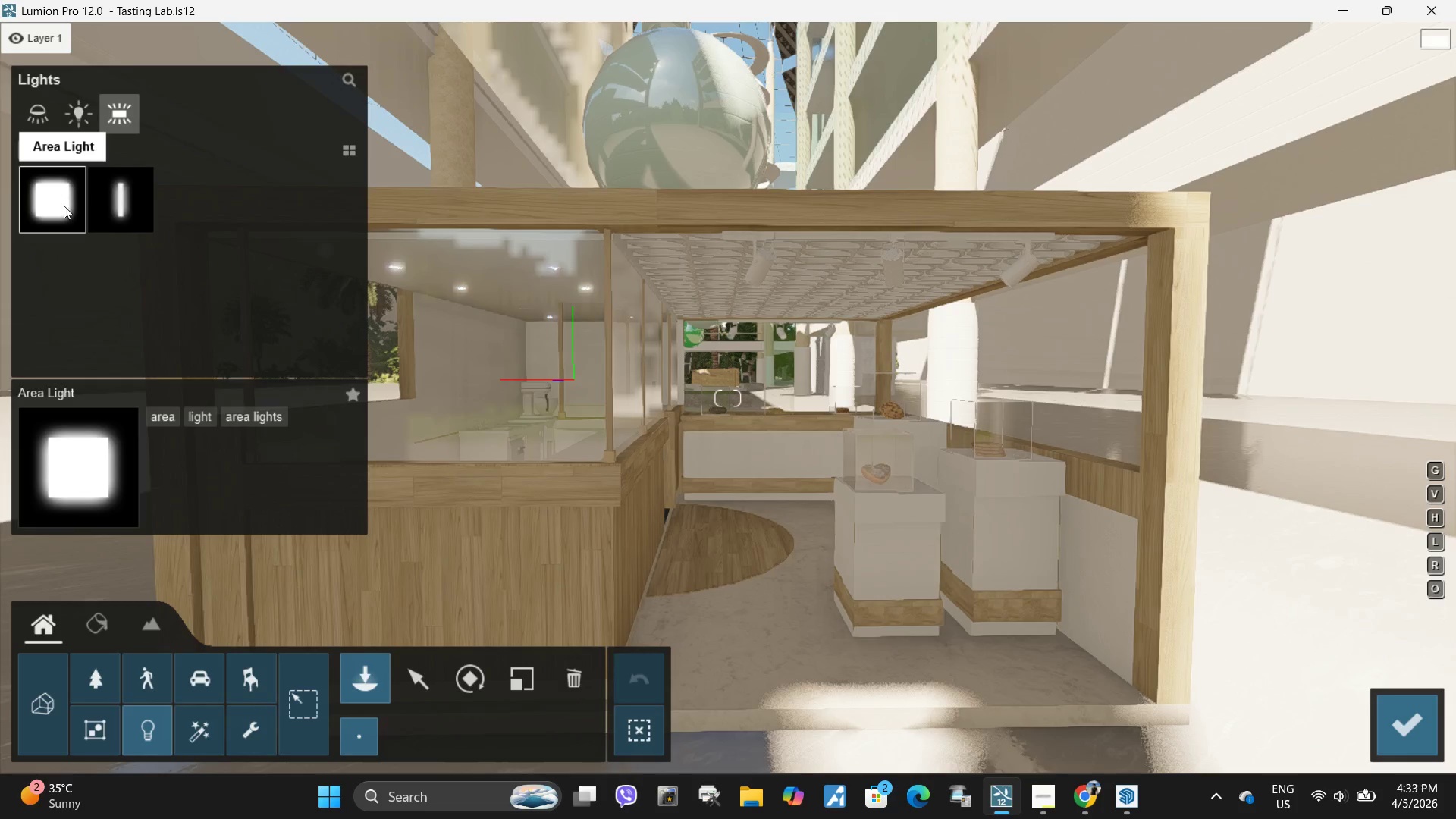 
left_click([118, 215])
 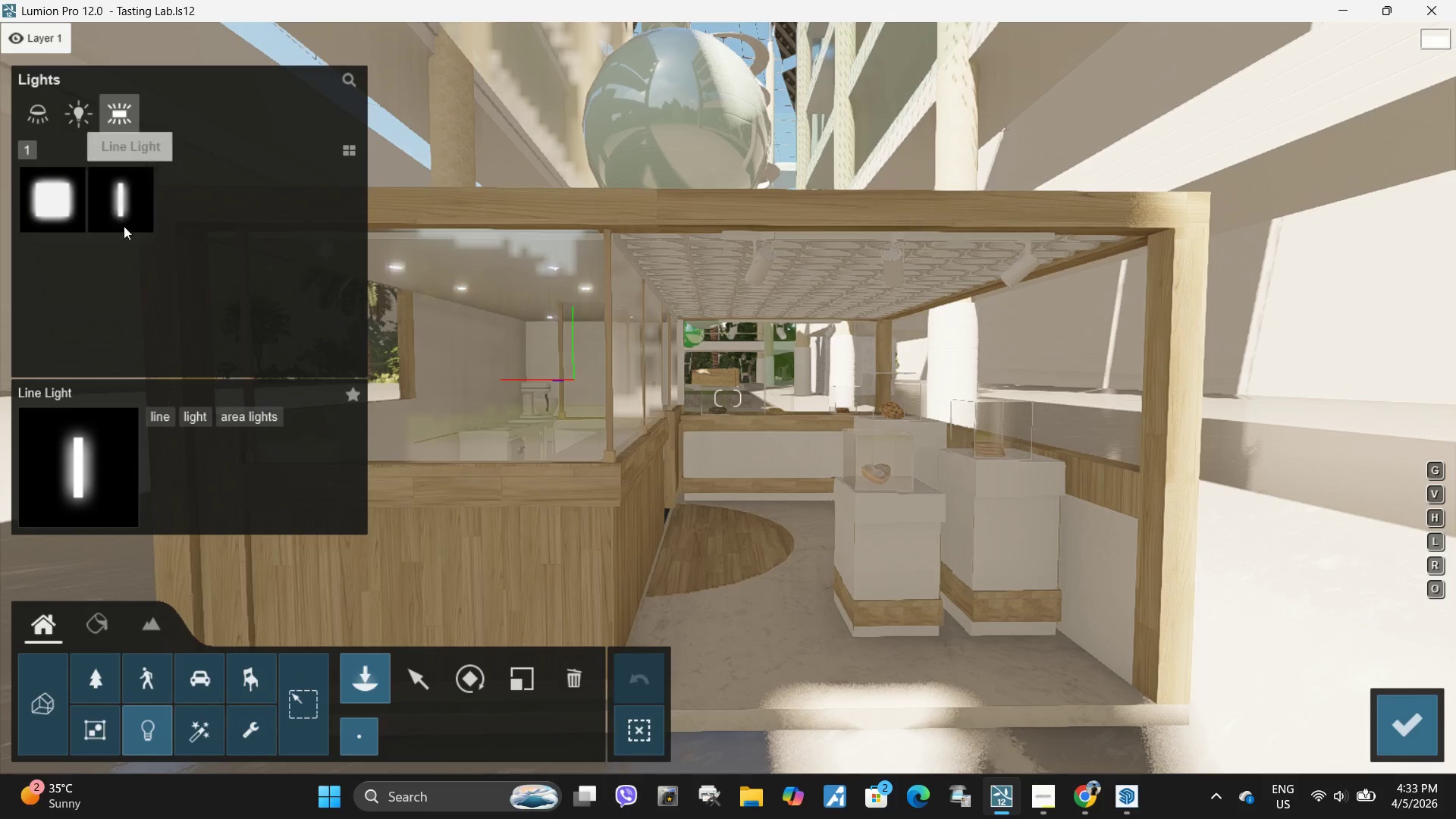 
type(aaewwe)
 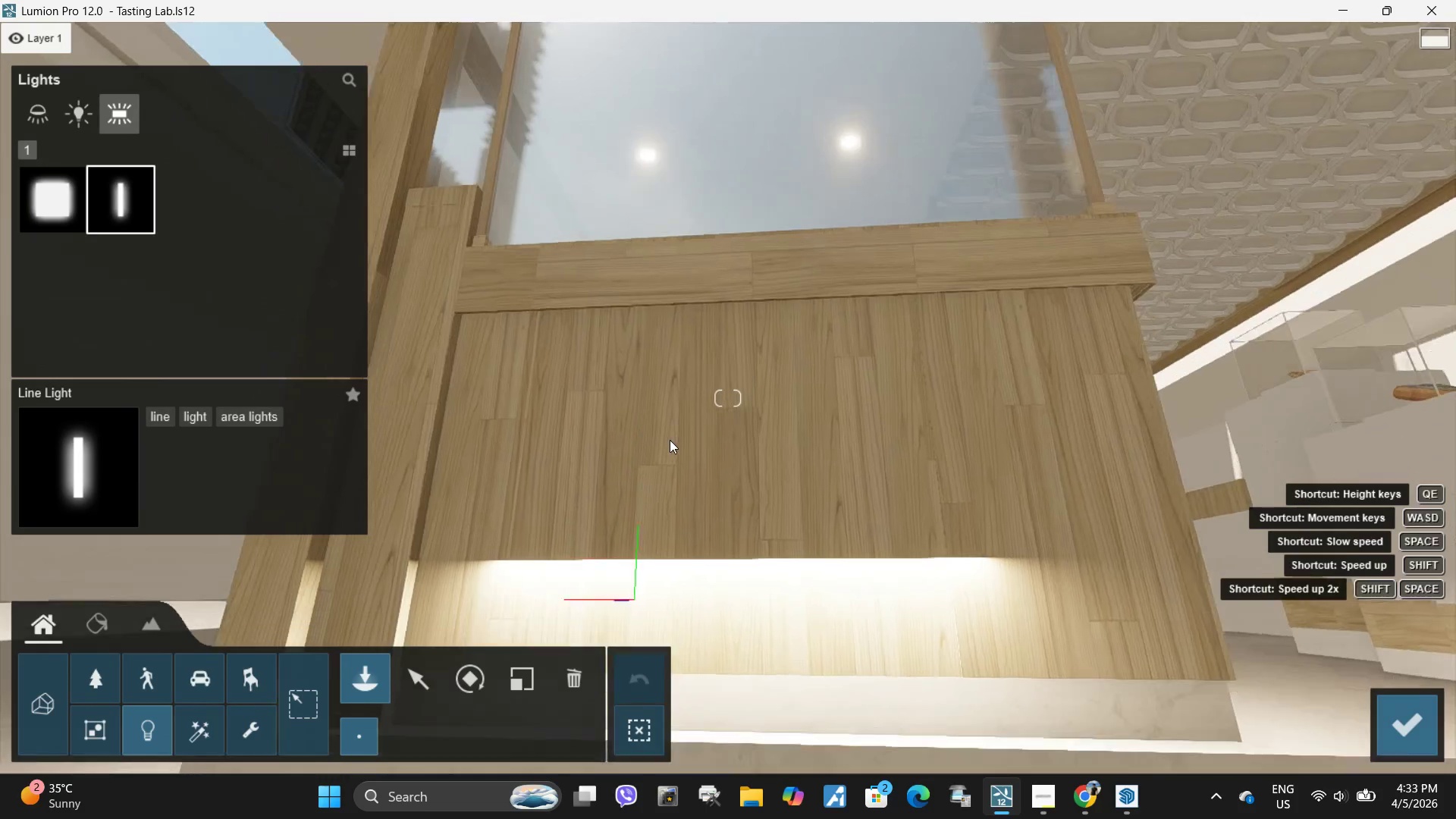 
right_click([670, 440])
 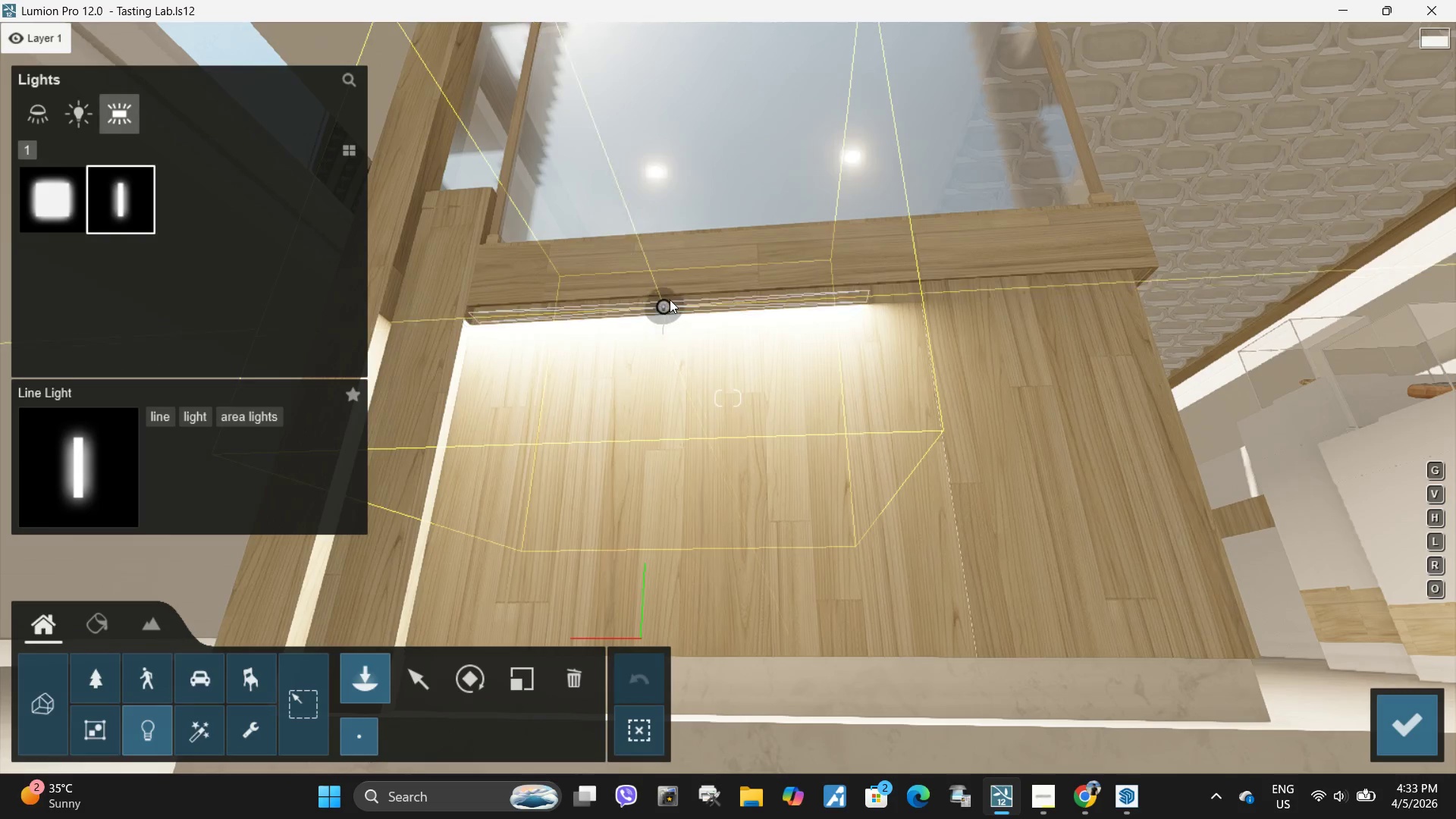 
type(ww)
 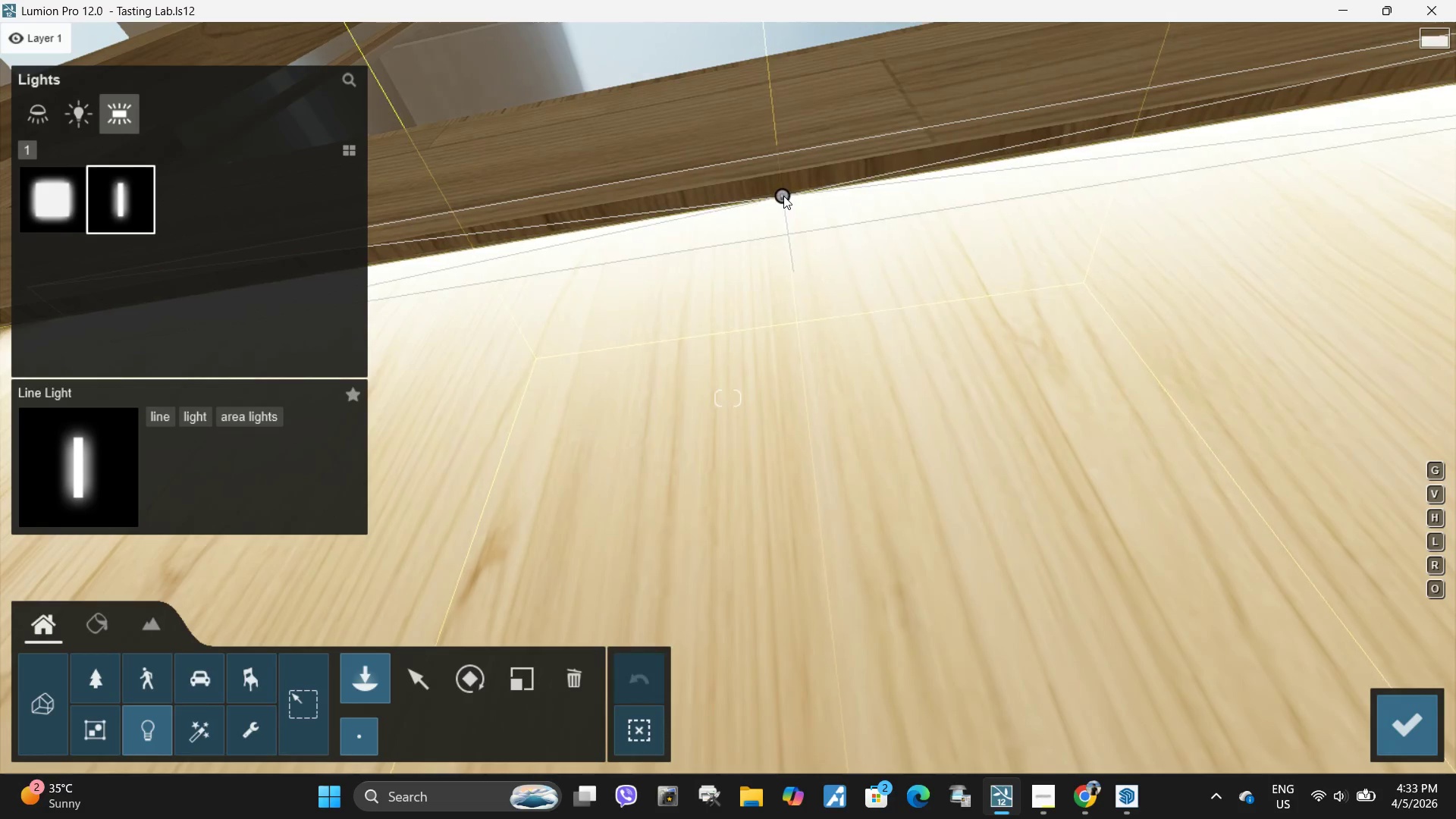 
left_click([792, 190])
 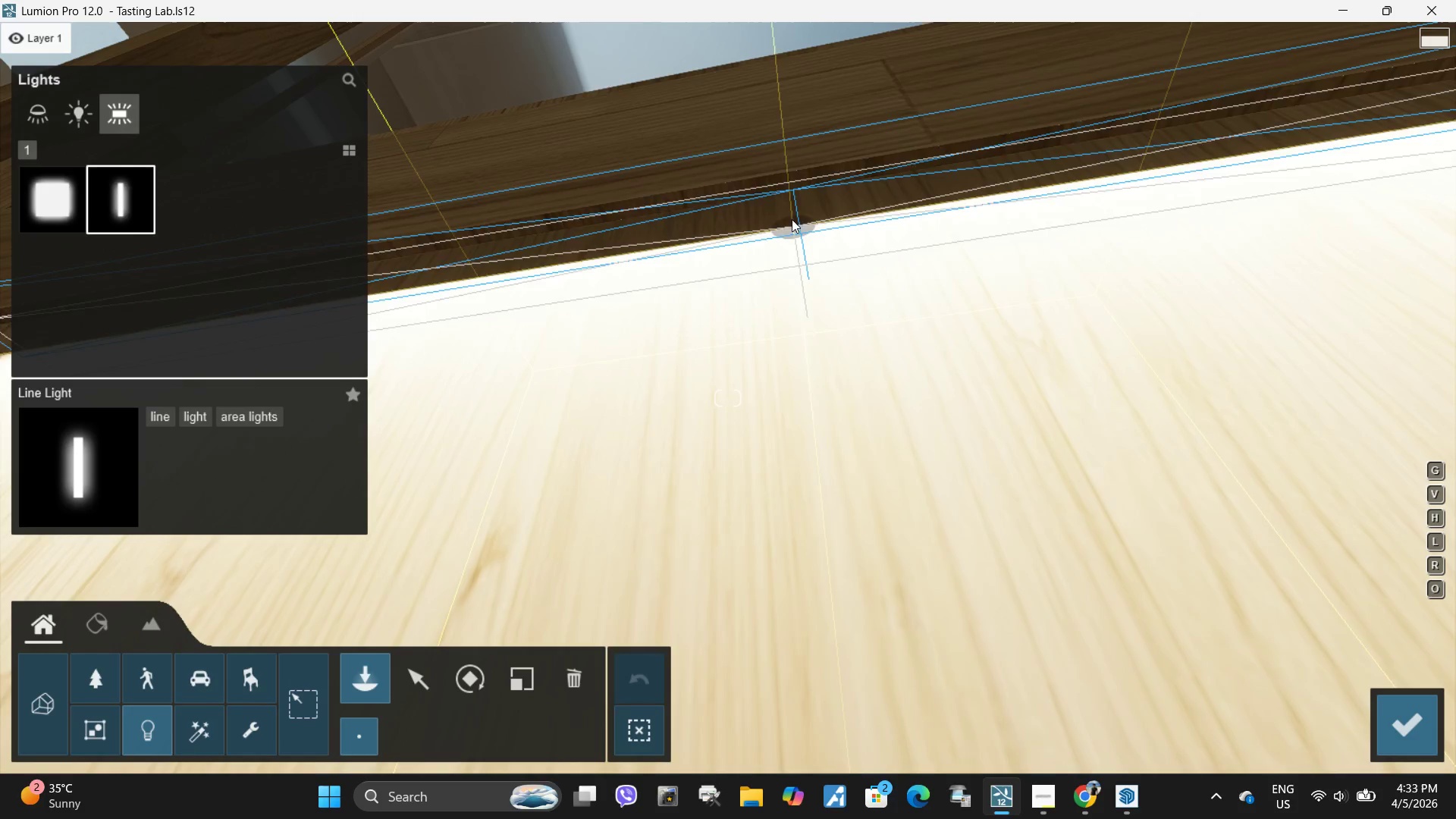 
key(Control+ControlLeft)
 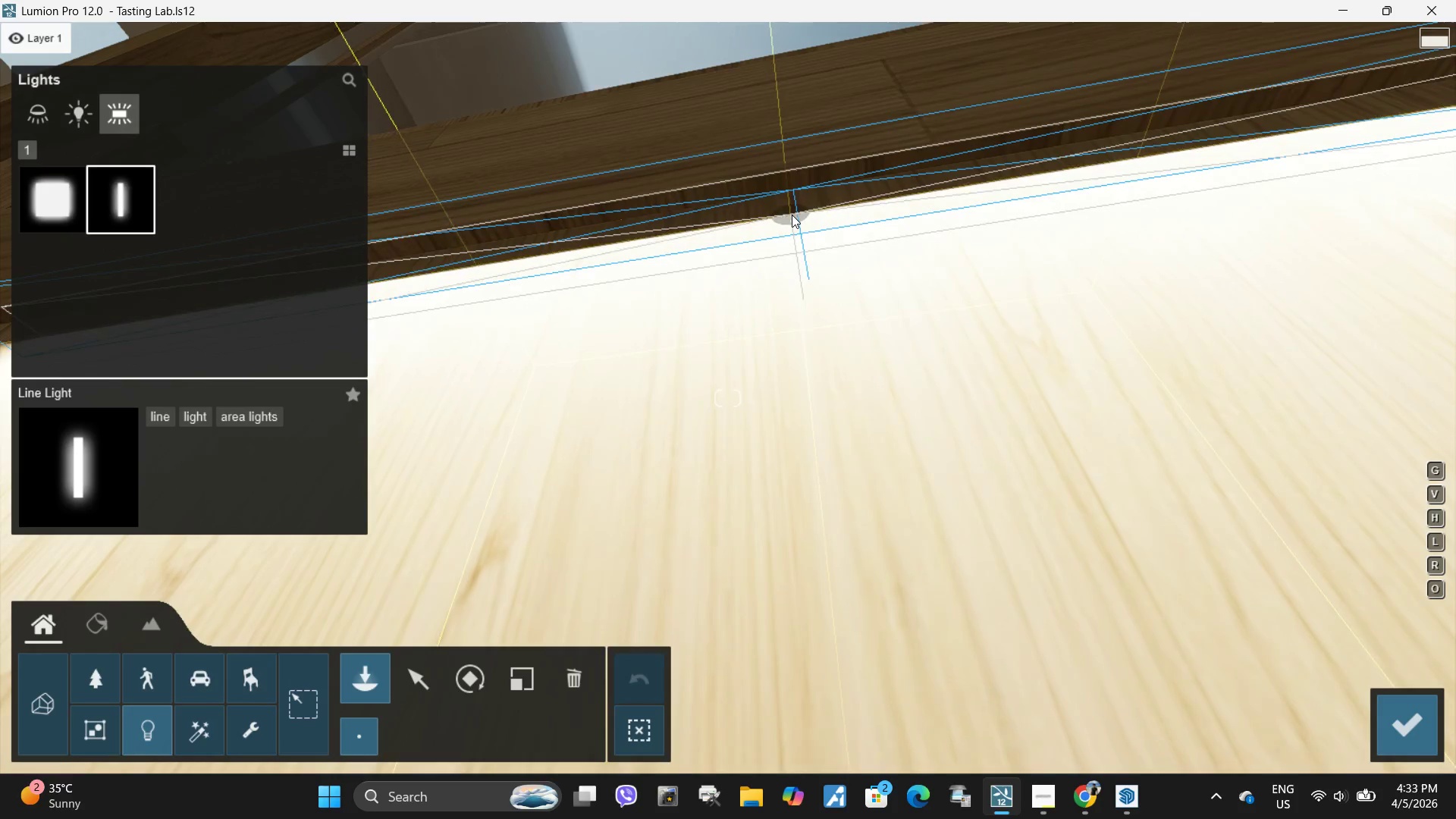 
key(Control+Z)
 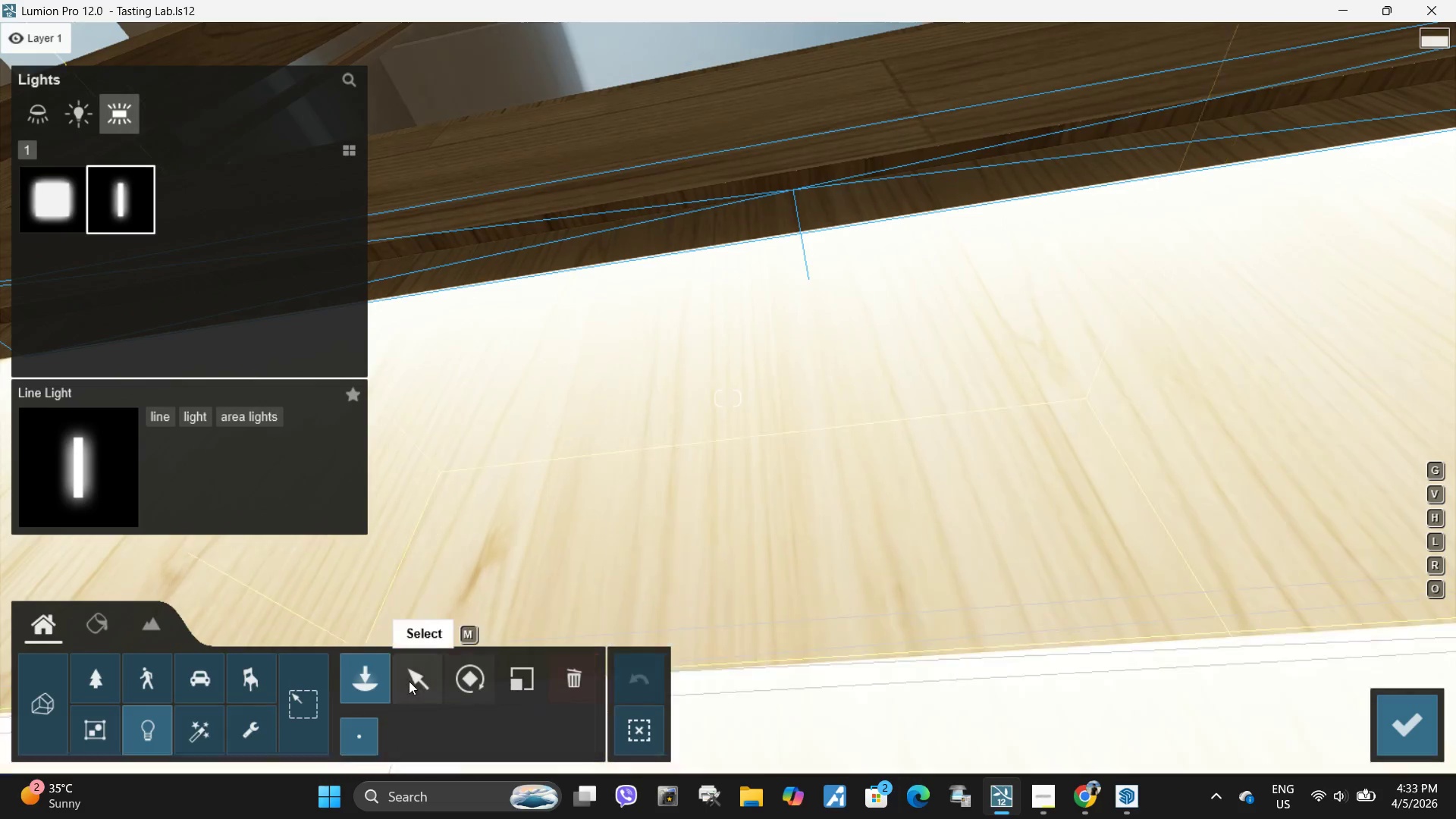 
left_click([582, 690])
 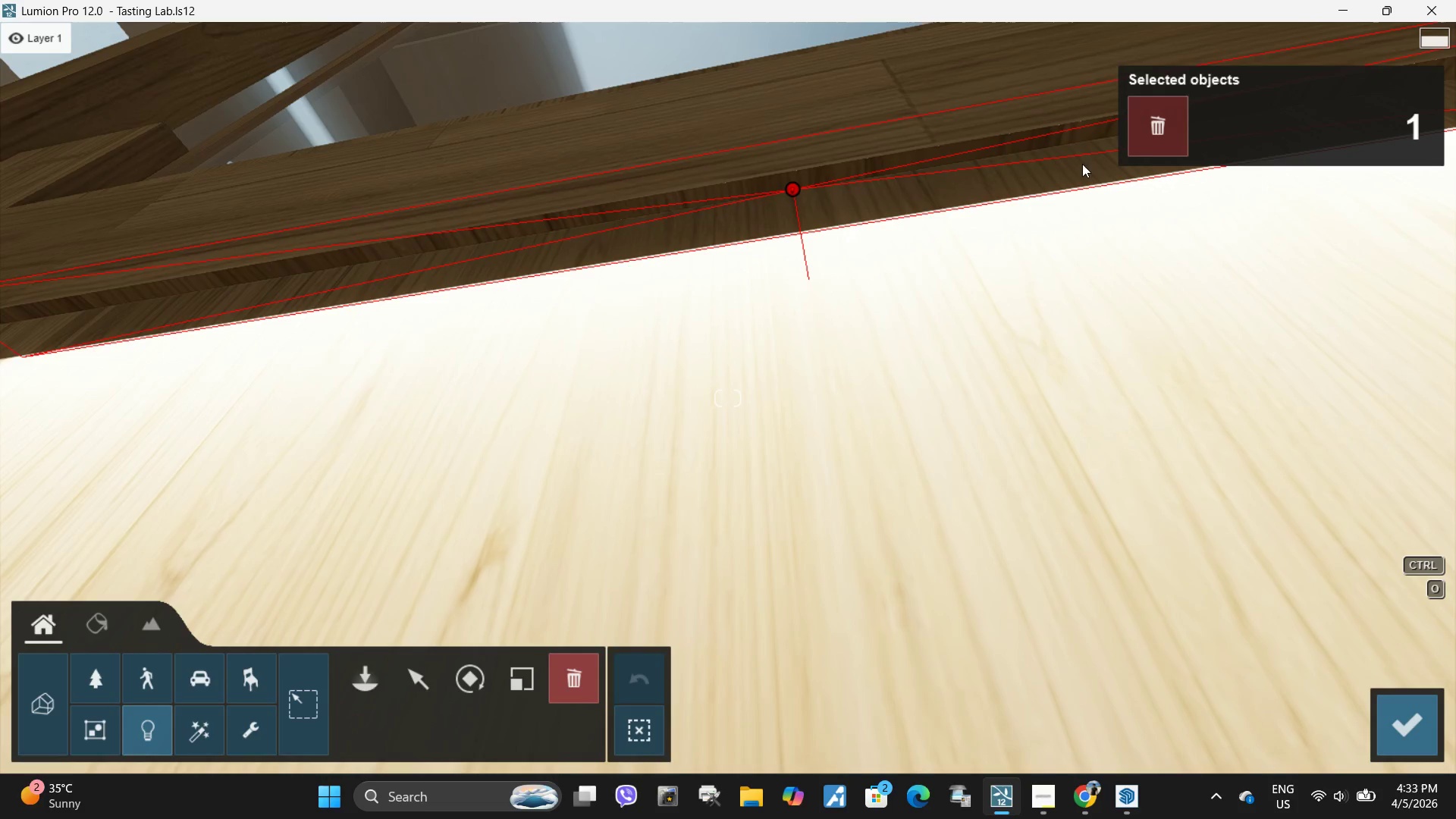 
left_click([1150, 128])
 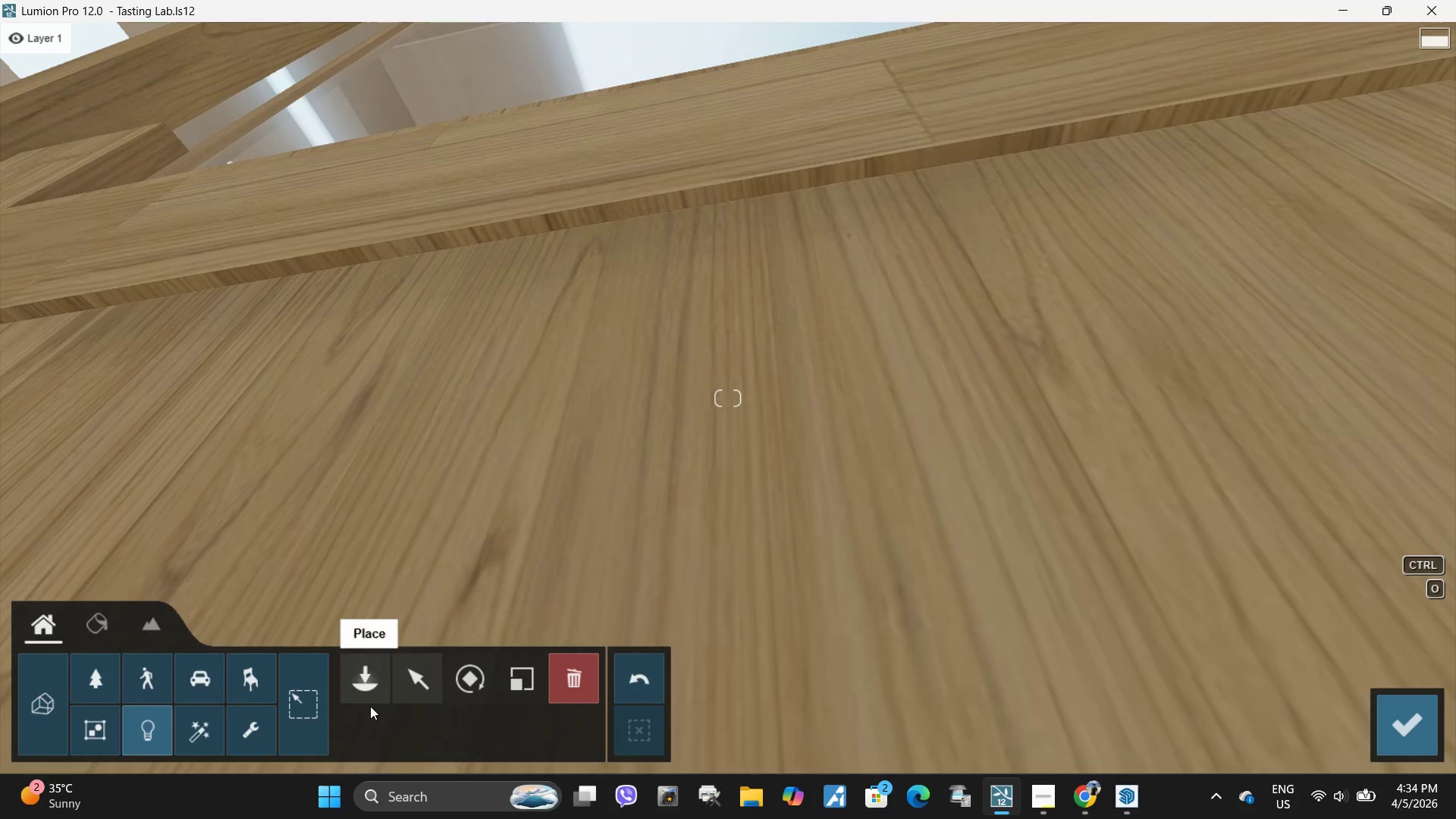 
left_click([364, 673])
 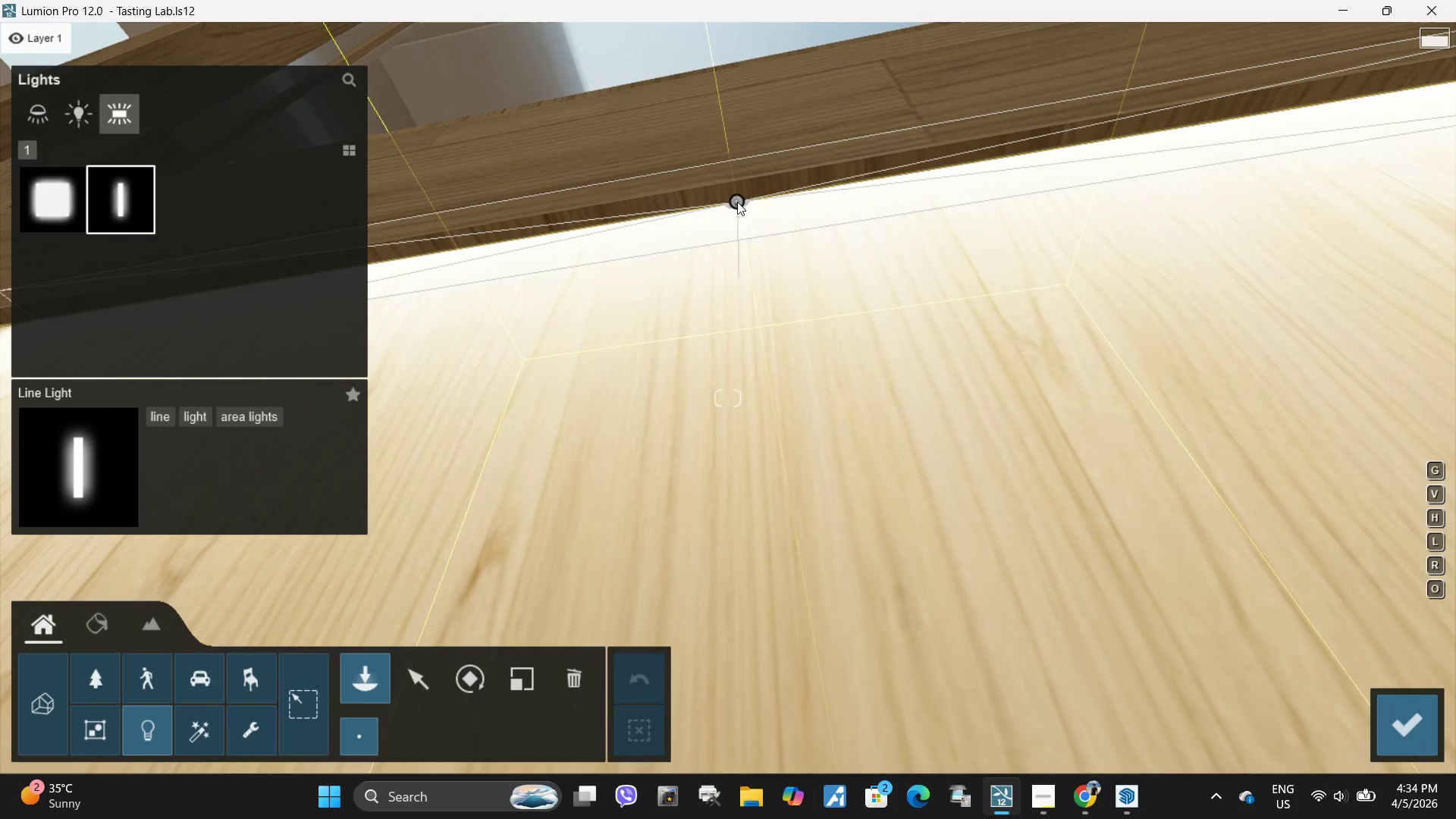 
left_click([739, 200])
 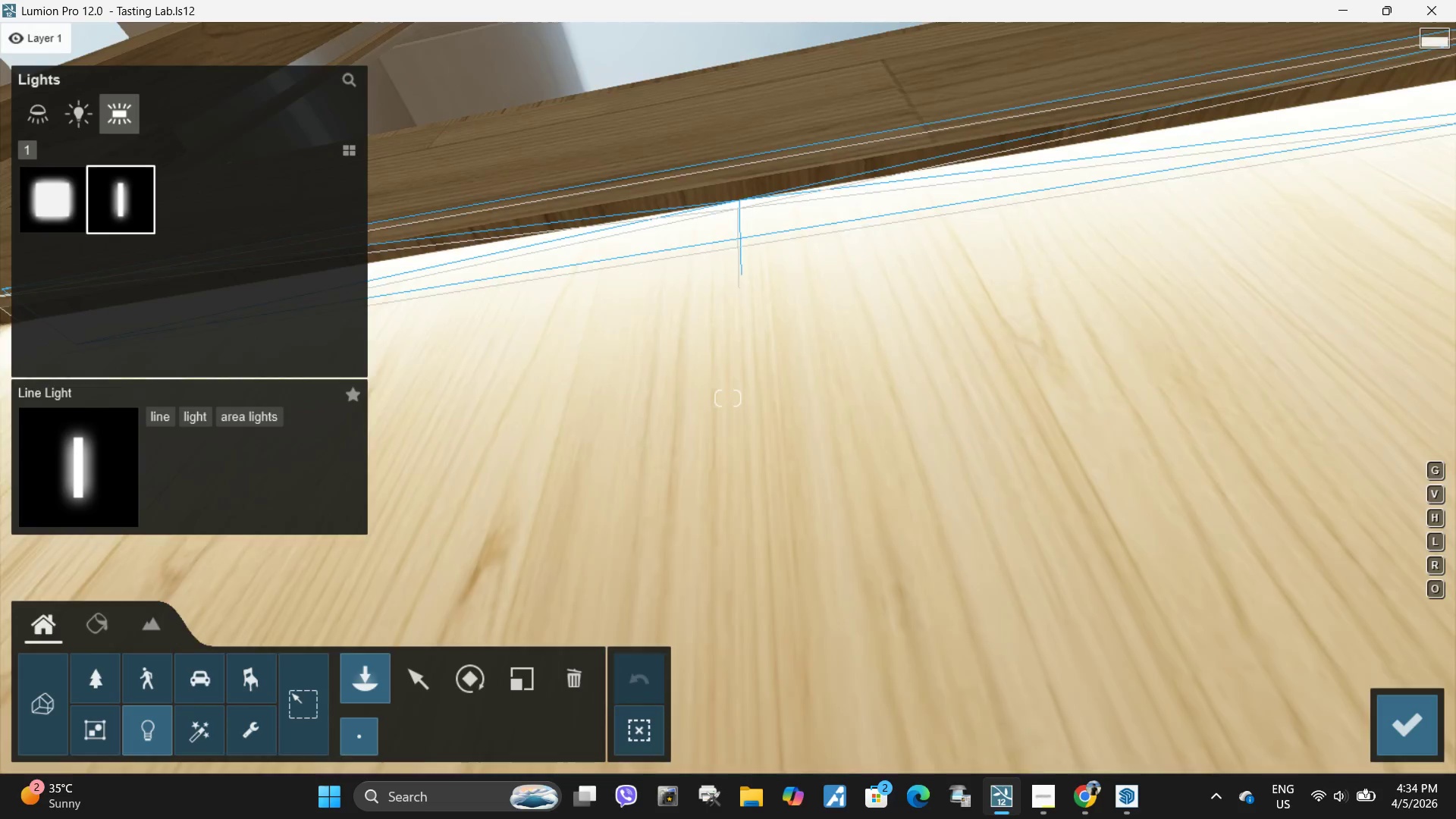 
hold_key(key=S, duration=0.5)
 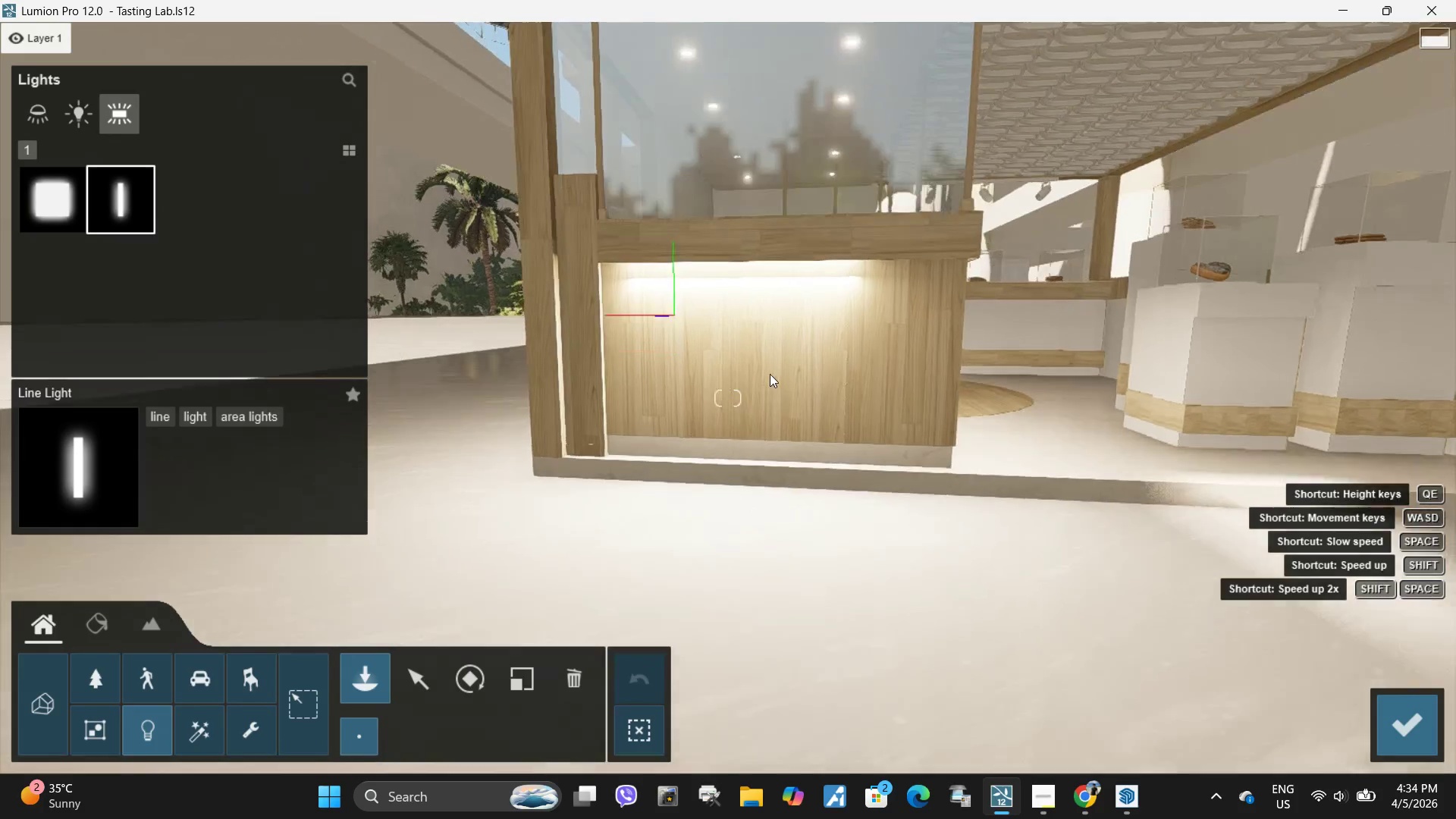 
type(qqe)
 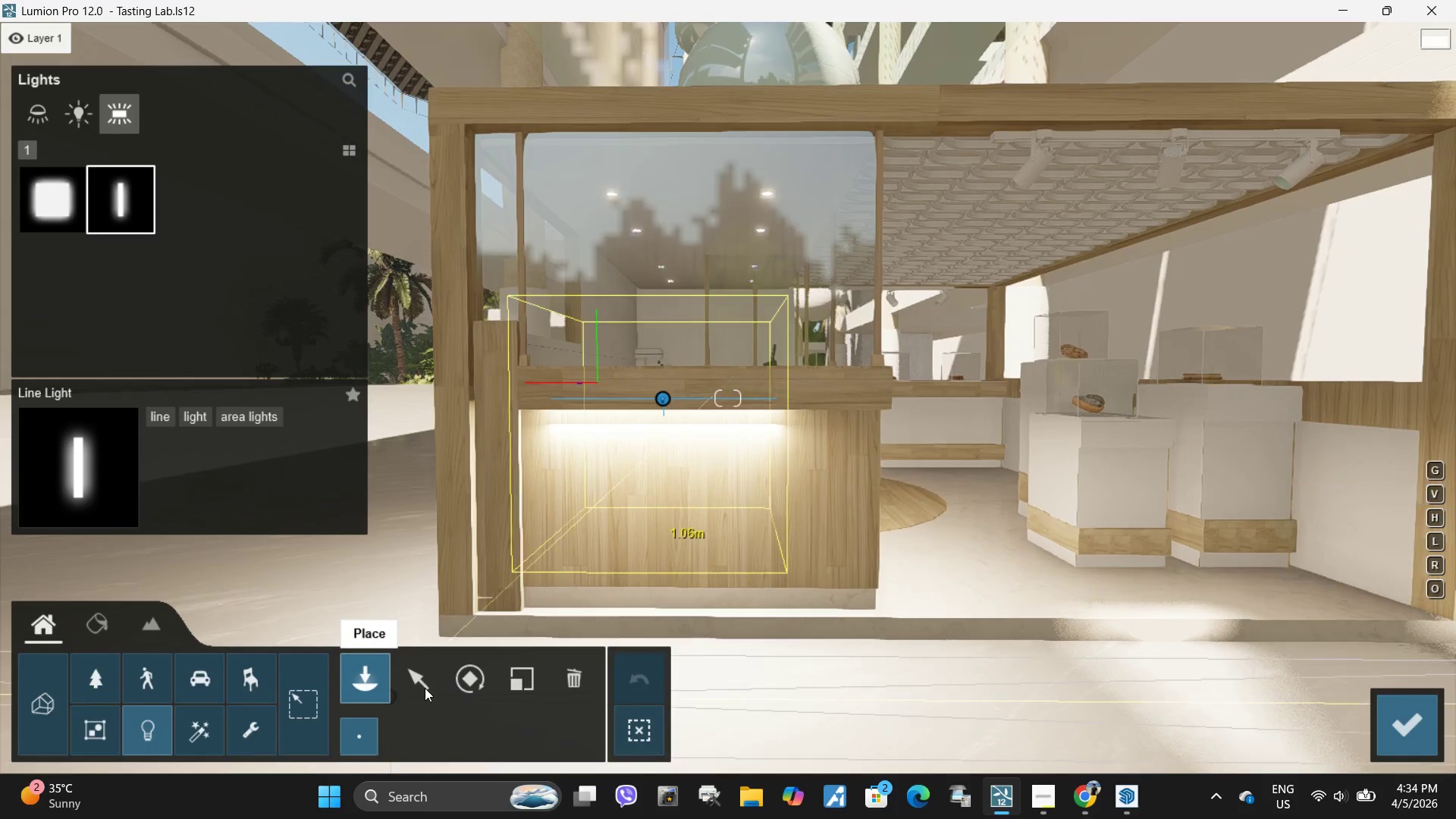 
left_click([419, 689])
 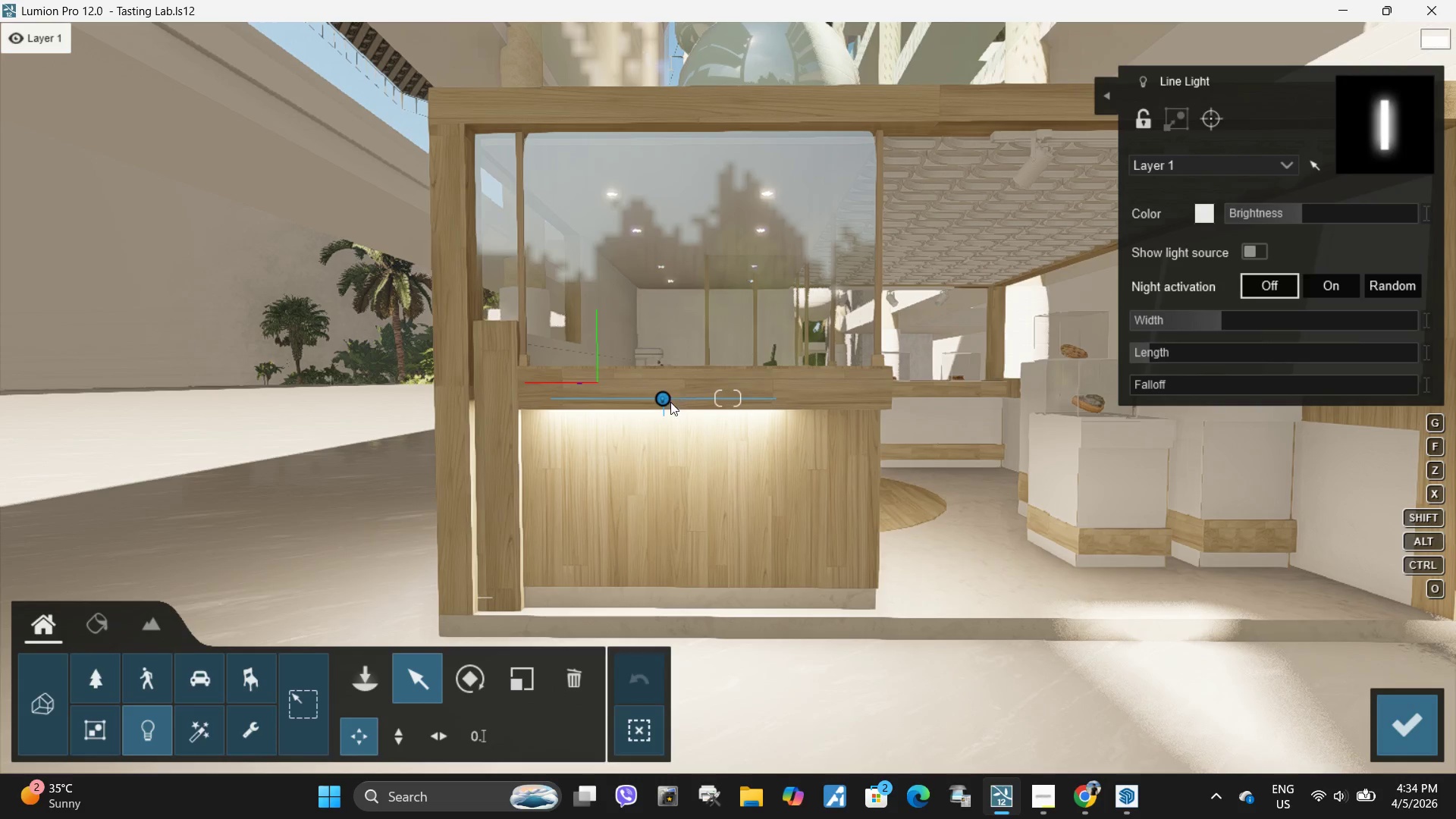 
left_click([667, 403])
 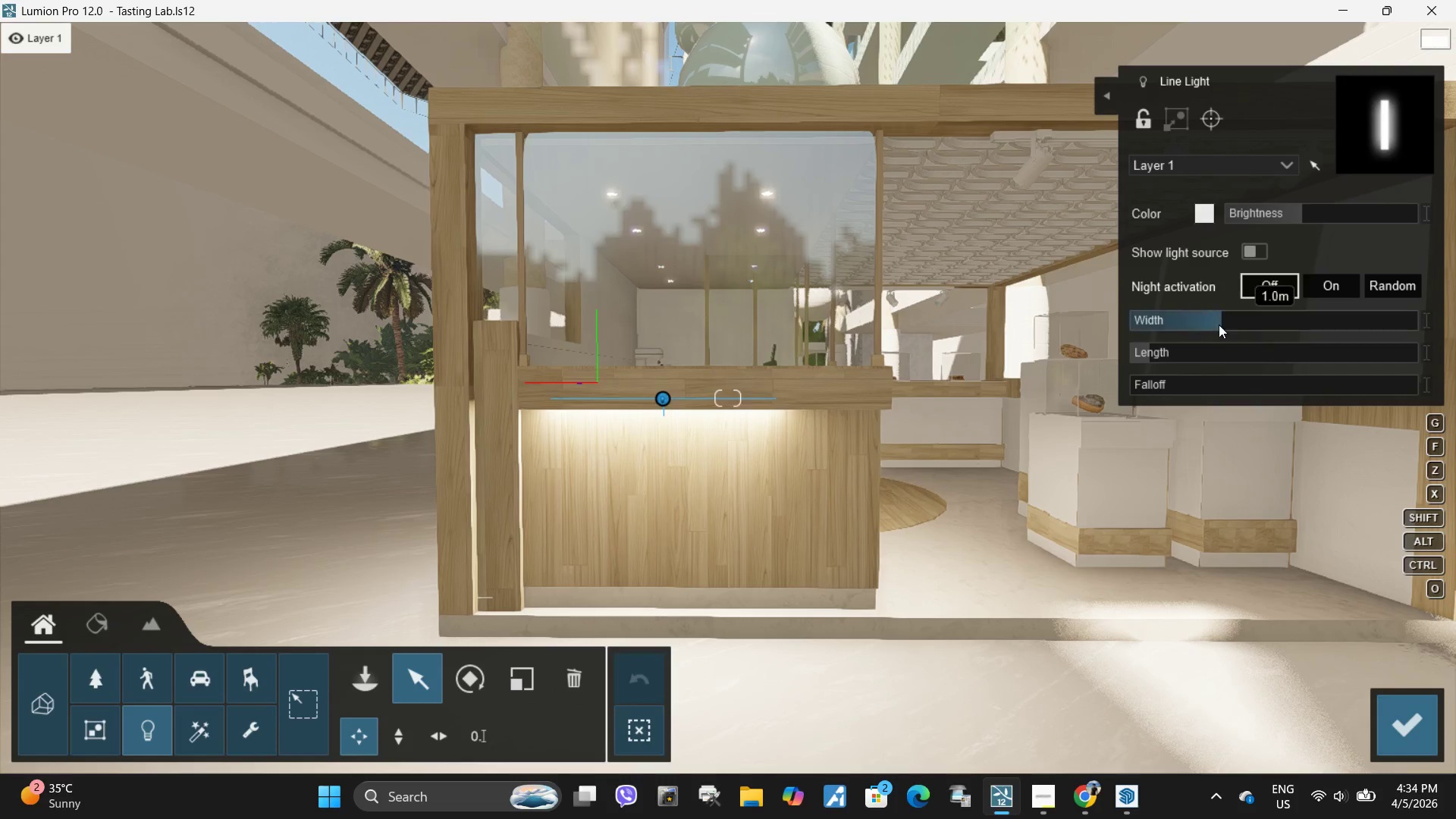 
left_click_drag(start_coordinate=[1225, 320], to_coordinate=[1251, 313])
 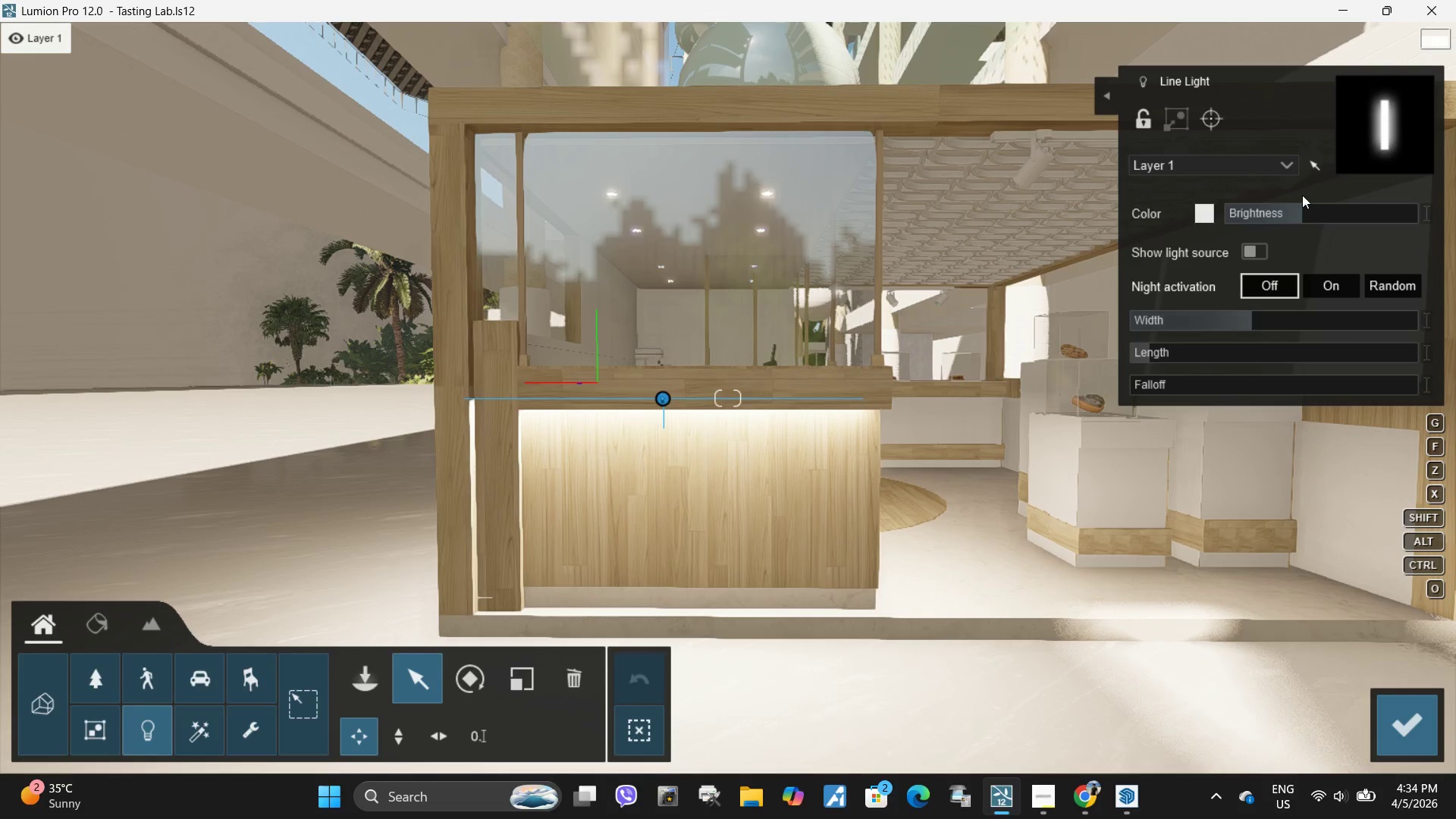 
hold_key(key=ShiftLeft, duration=0.72)
left_click_drag(start_coordinate=[1298, 215], to_coordinate=[1278, 215])
 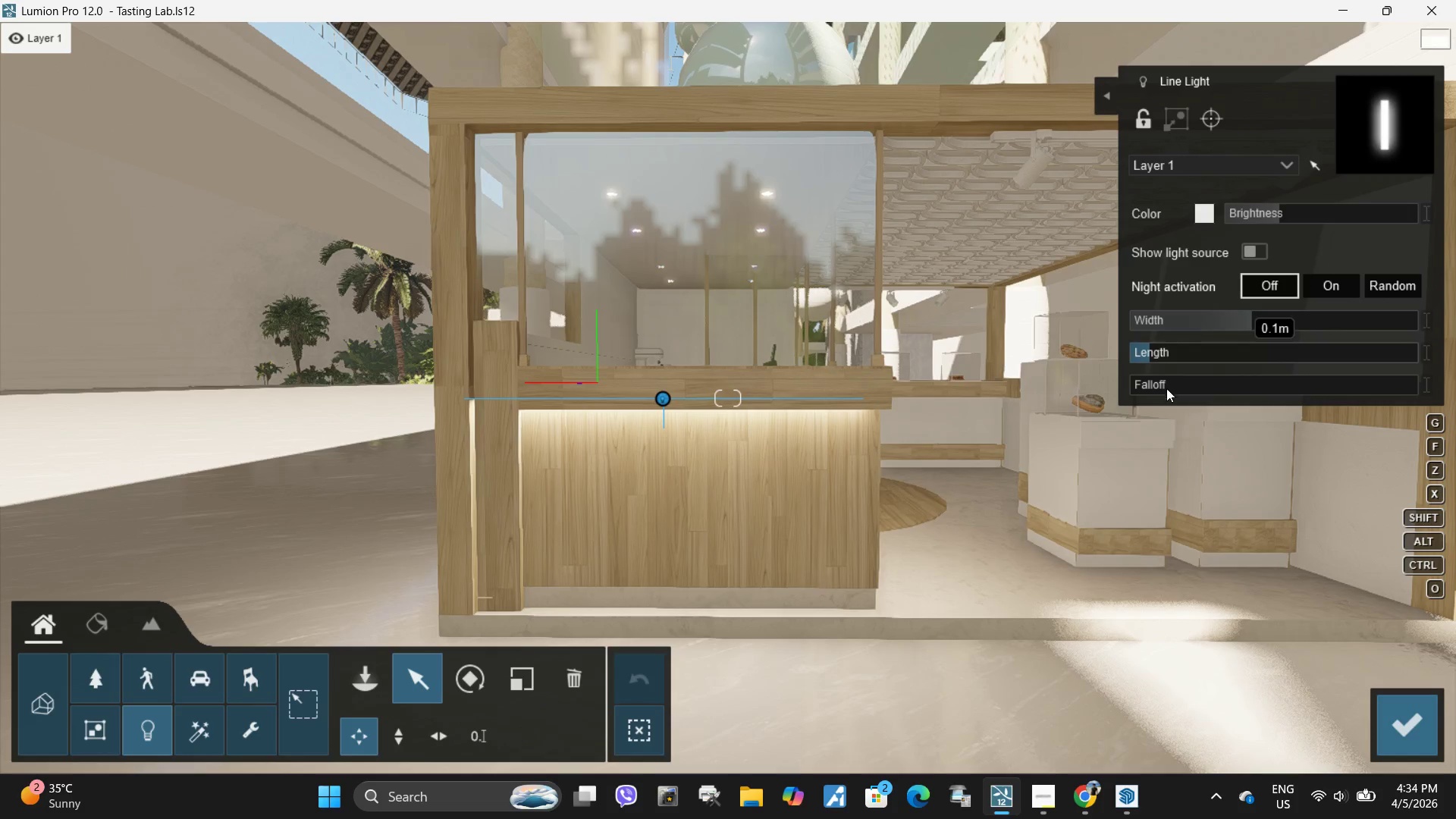 
left_click_drag(start_coordinate=[1168, 384], to_coordinate=[1195, 384])
 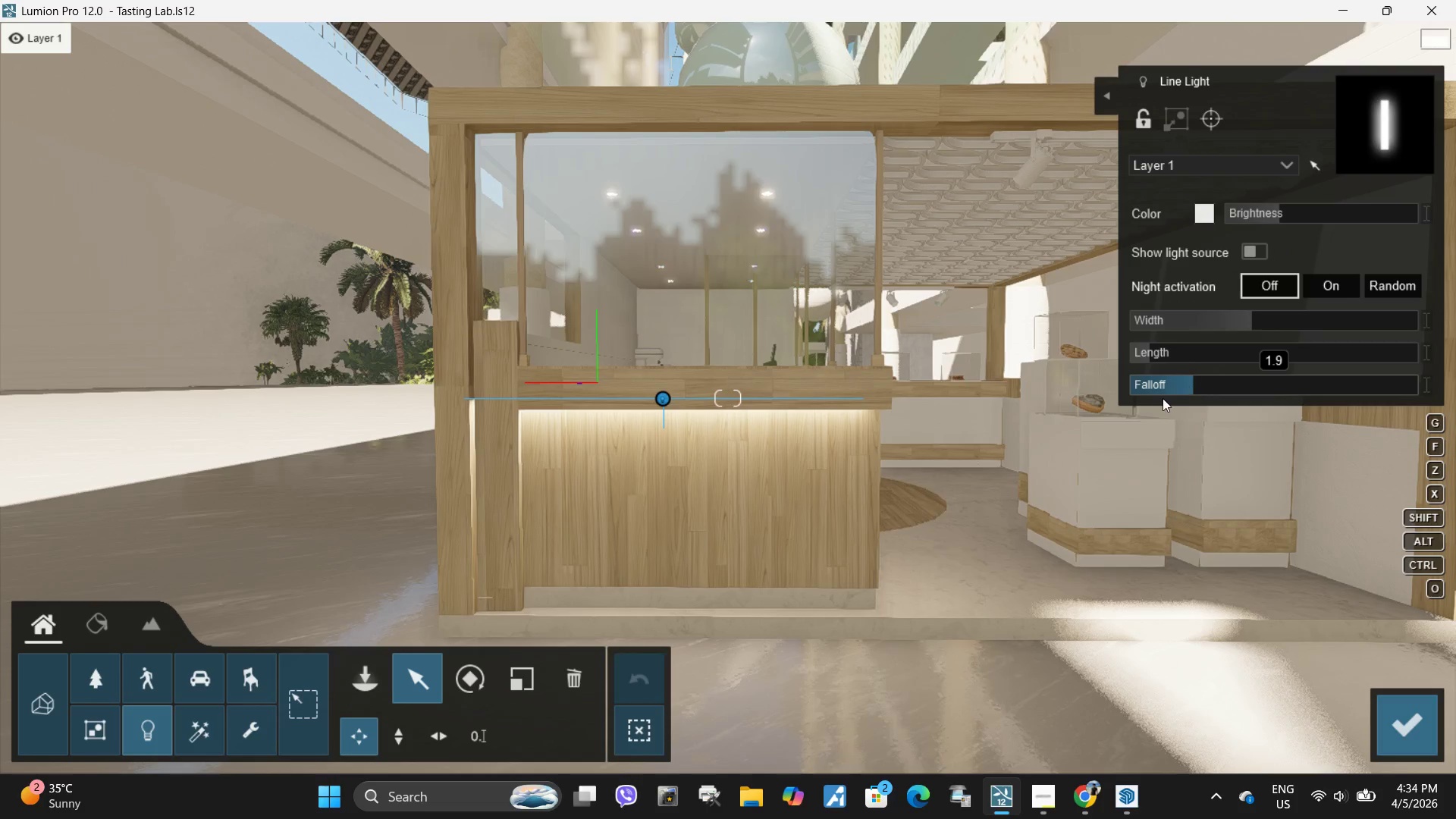 
key(D)
 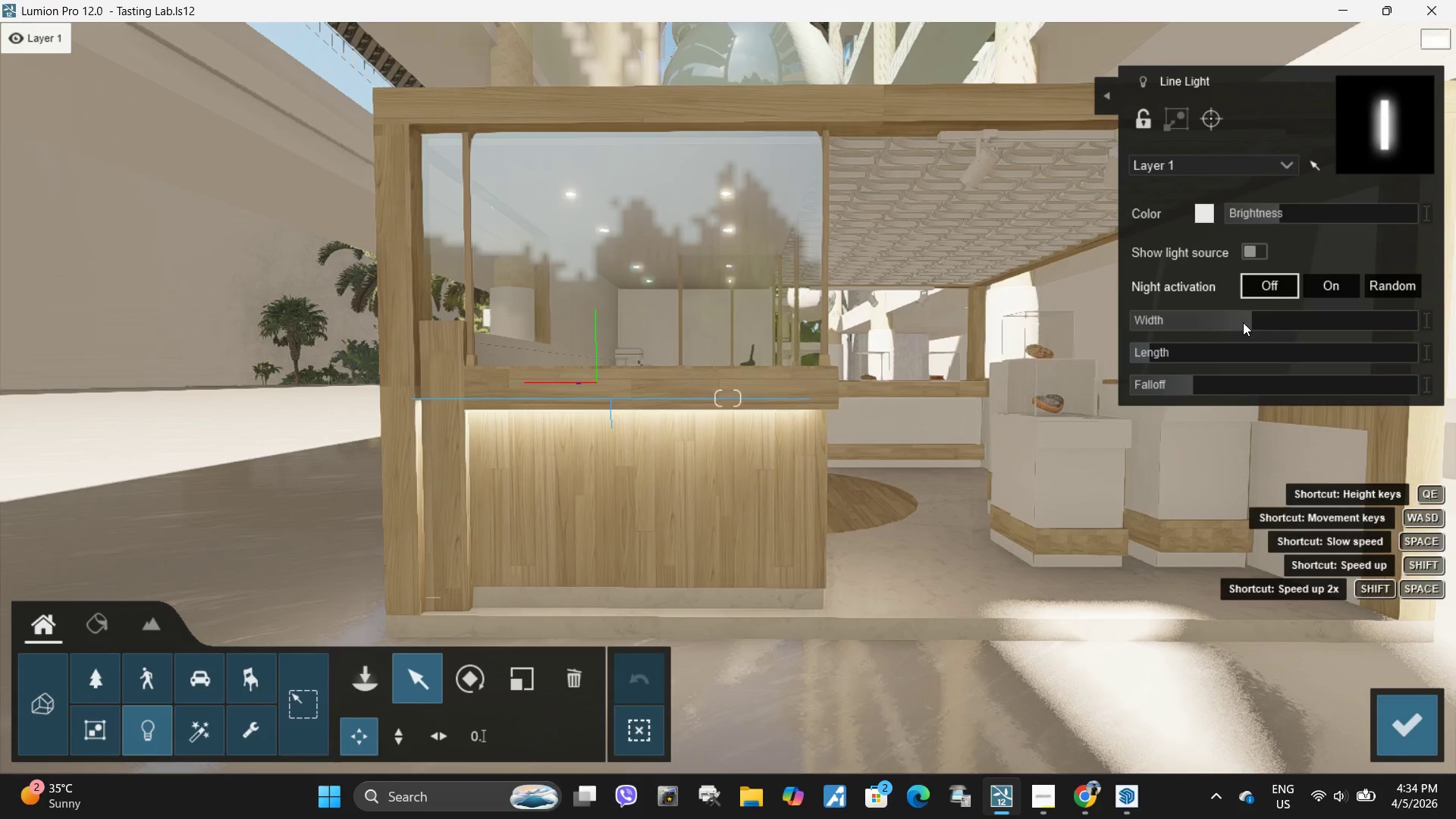 
left_click_drag(start_coordinate=[1254, 322], to_coordinate=[1239, 328])
 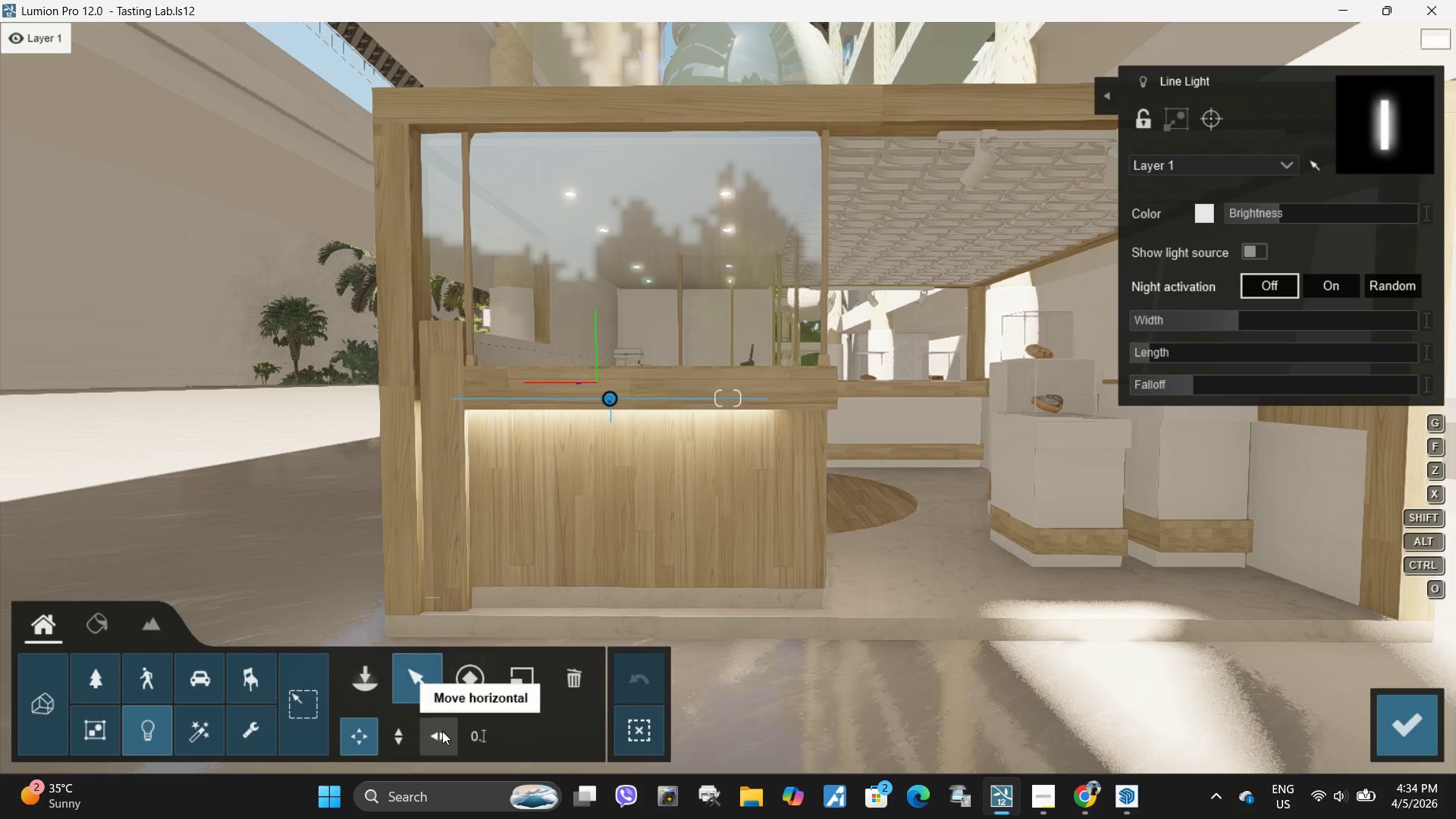 
left_click([443, 733])
 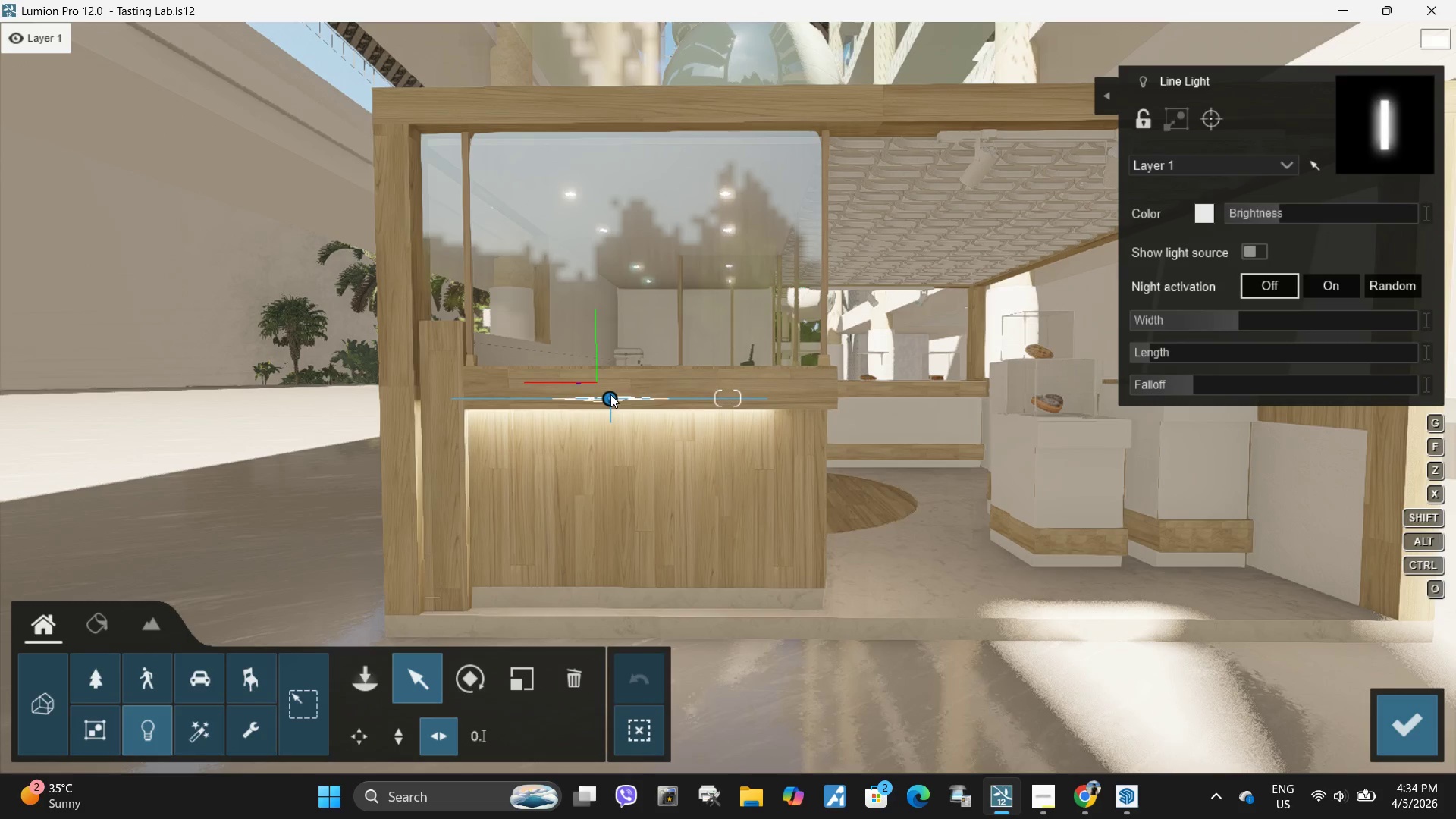 
left_click_drag(start_coordinate=[610, 397], to_coordinate=[627, 395])
 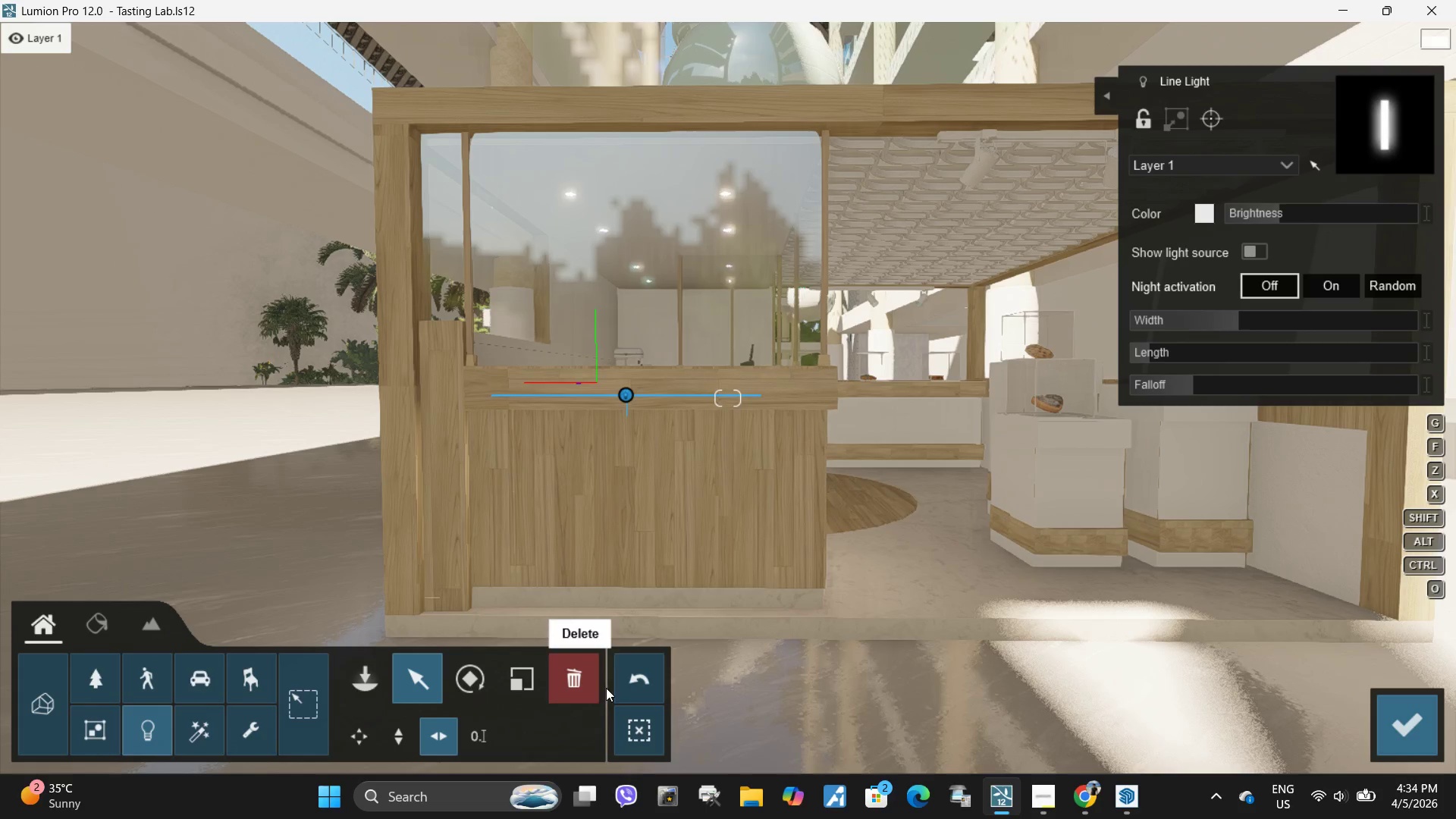 
left_click([644, 681])
 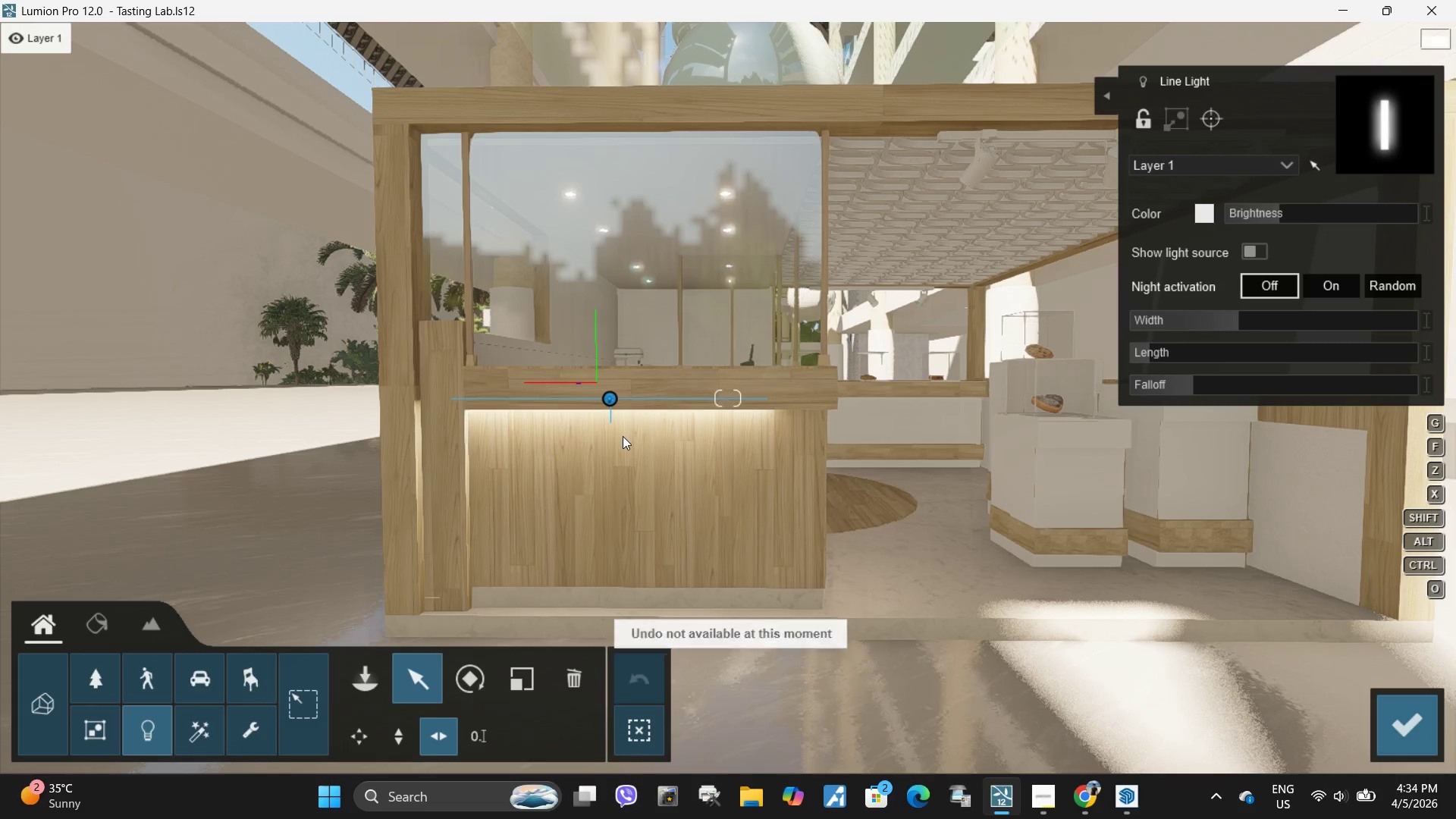 
type(wwaeda)
 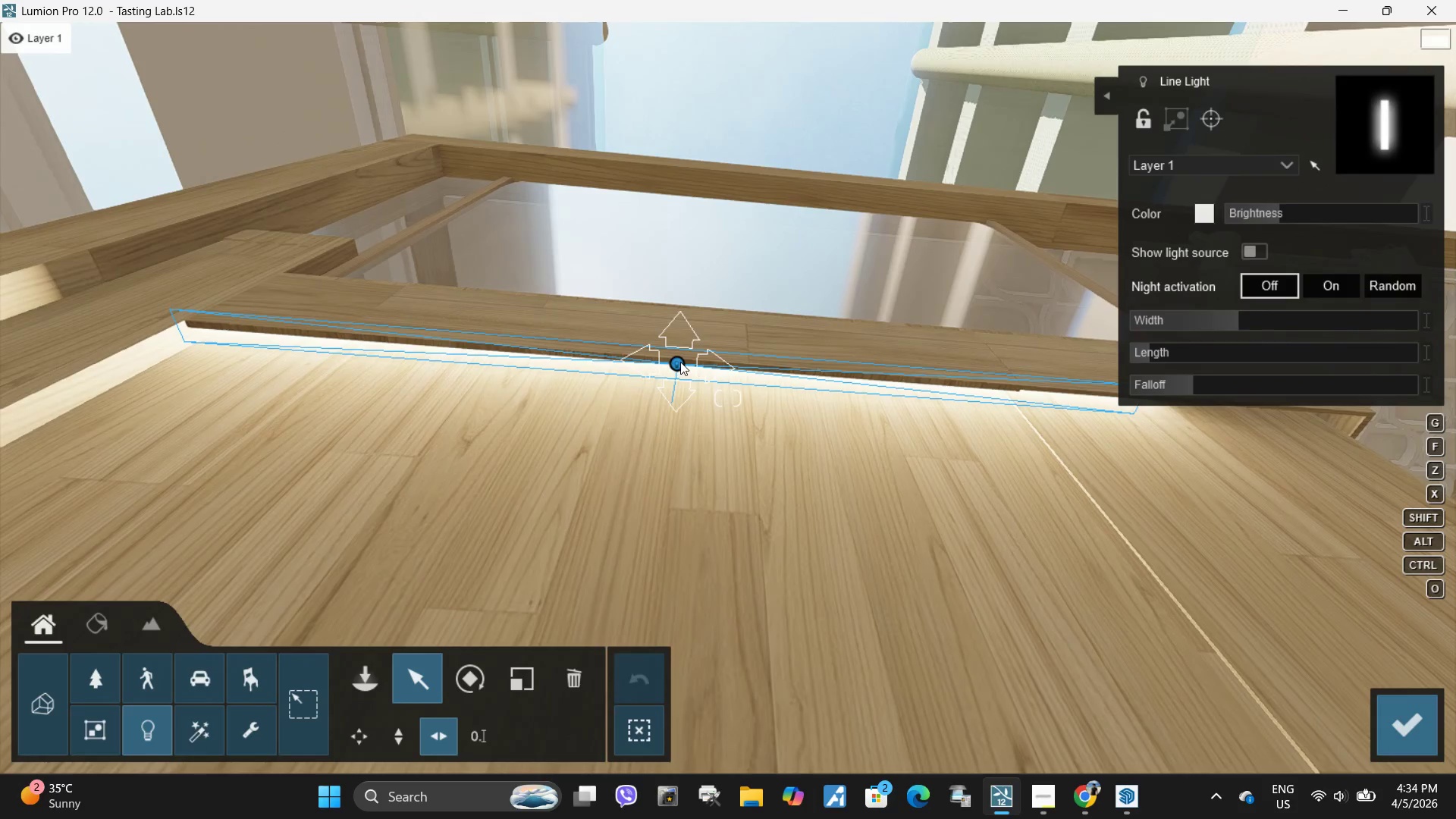 
left_click_drag(start_coordinate=[677, 365], to_coordinate=[786, 373])
 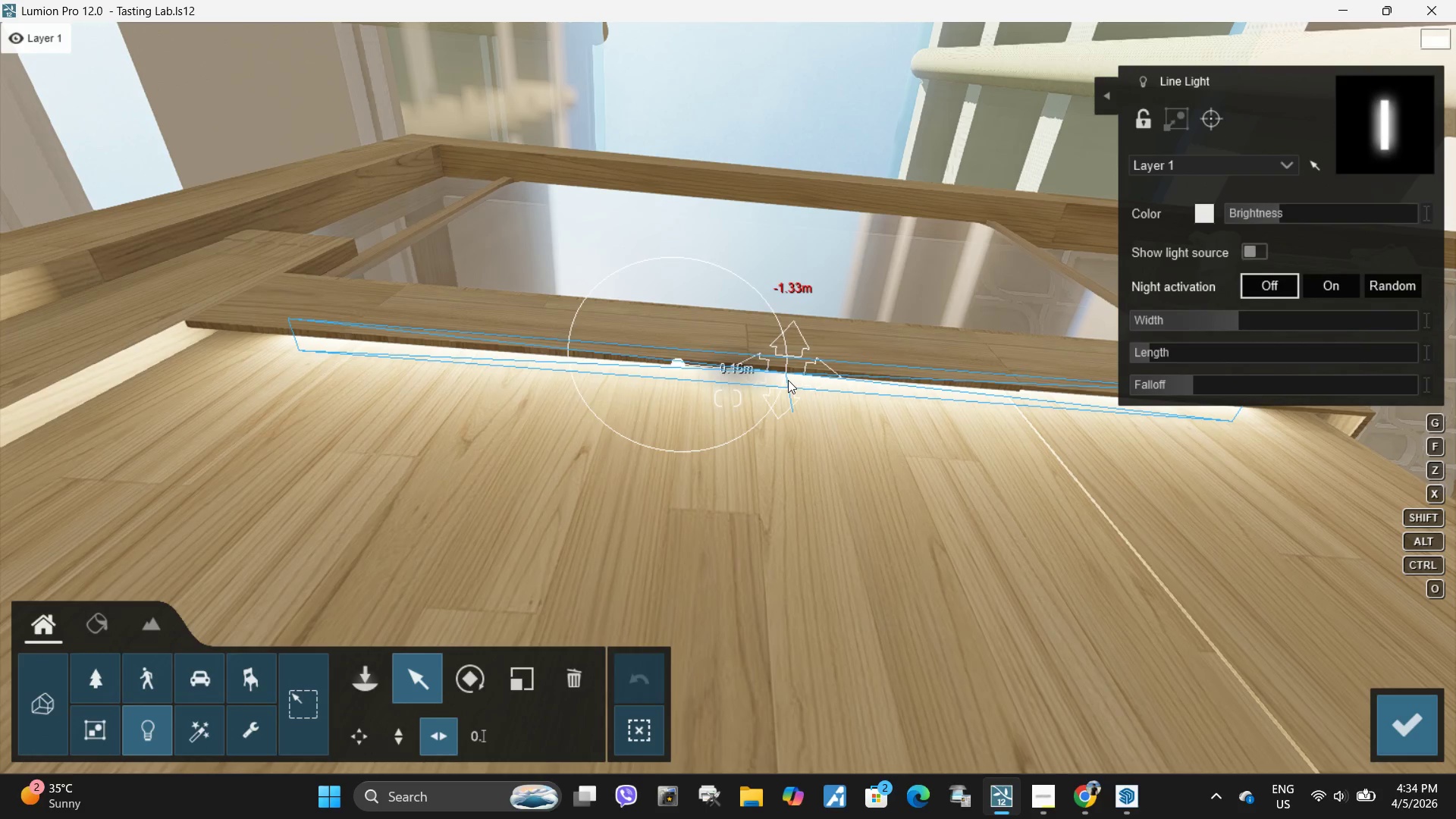 
key(D)
 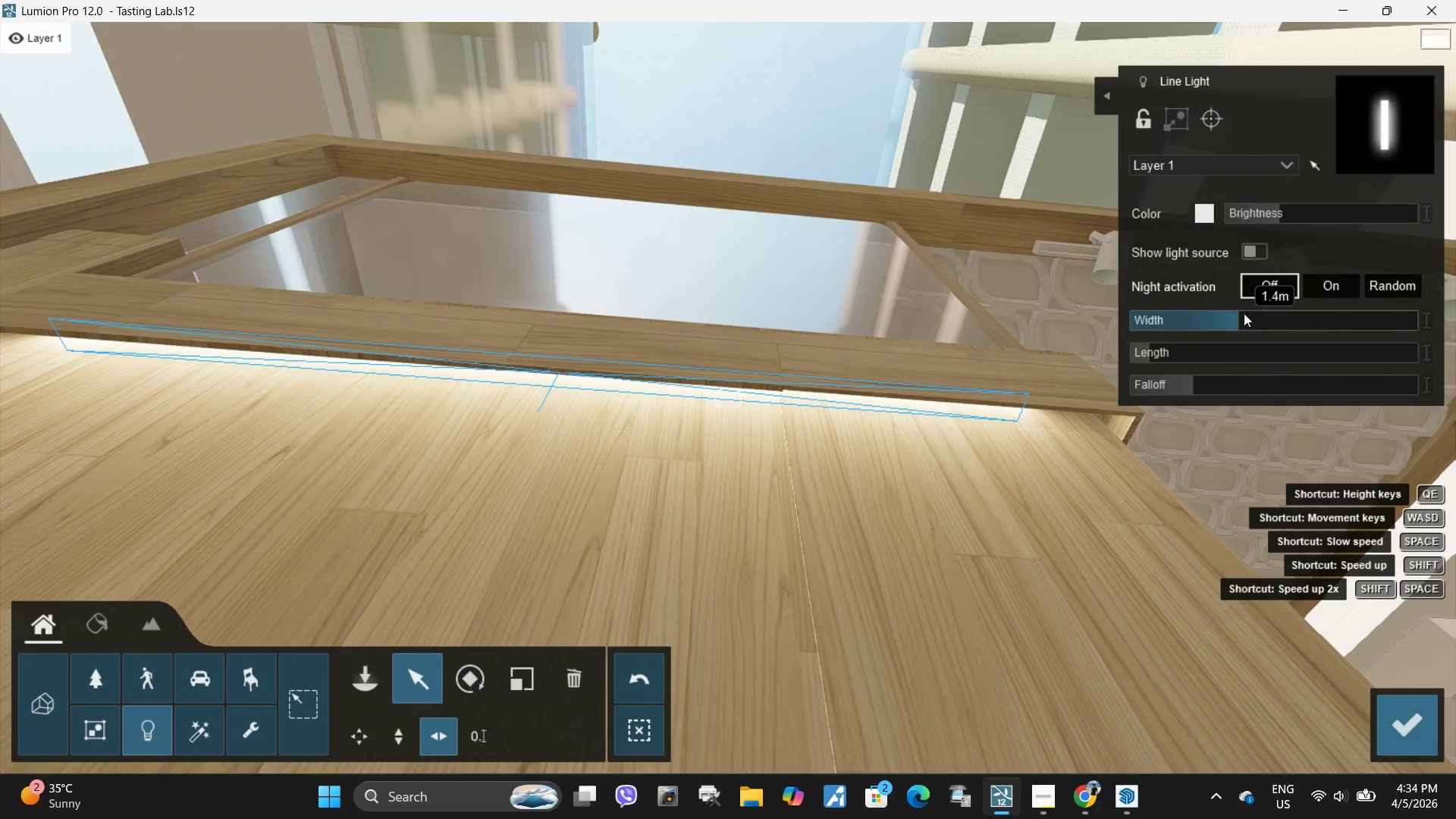 
left_click_drag(start_coordinate=[1241, 316], to_coordinate=[1247, 317])
 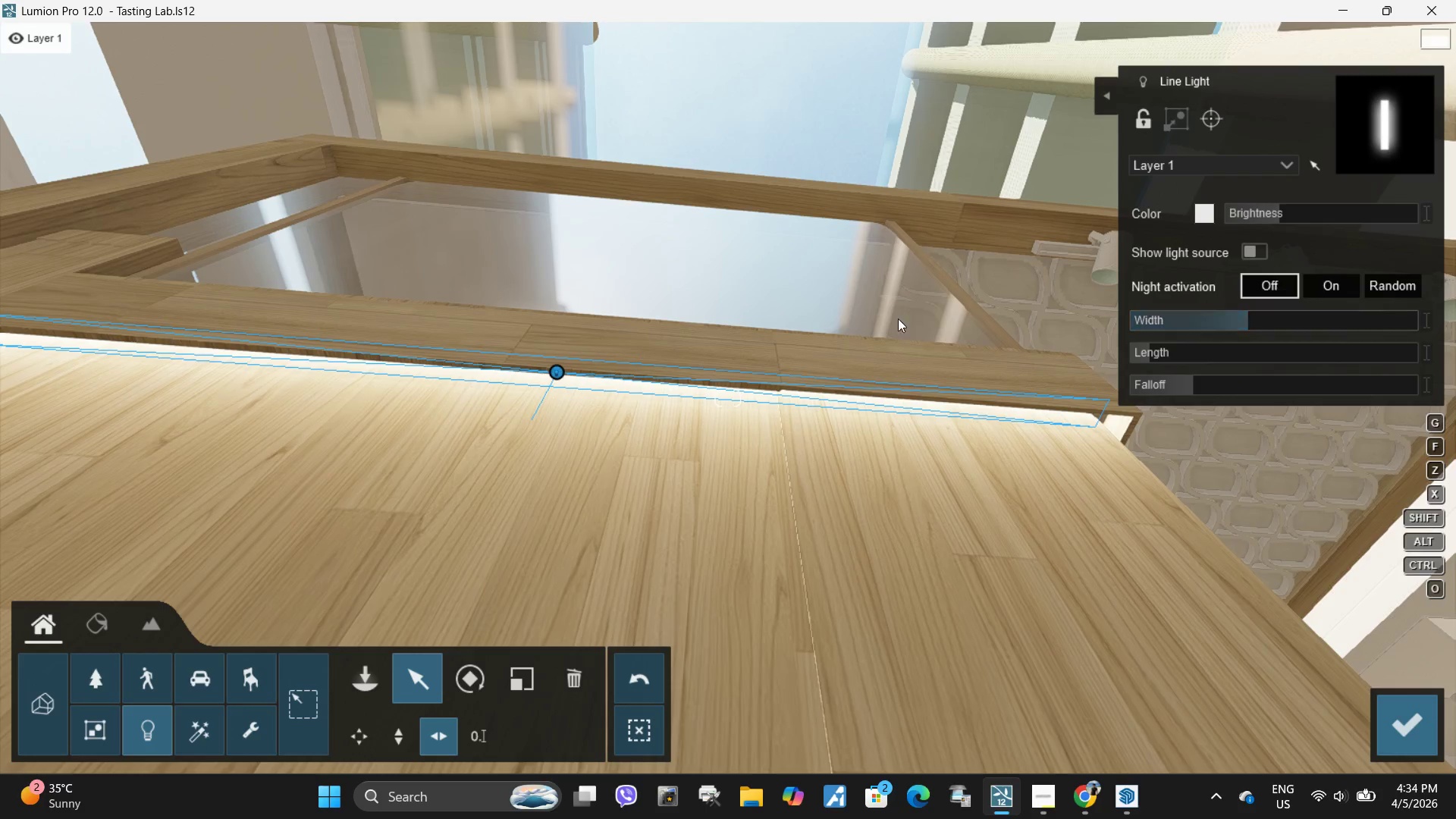 
hold_key(key=Q, duration=0.41)
 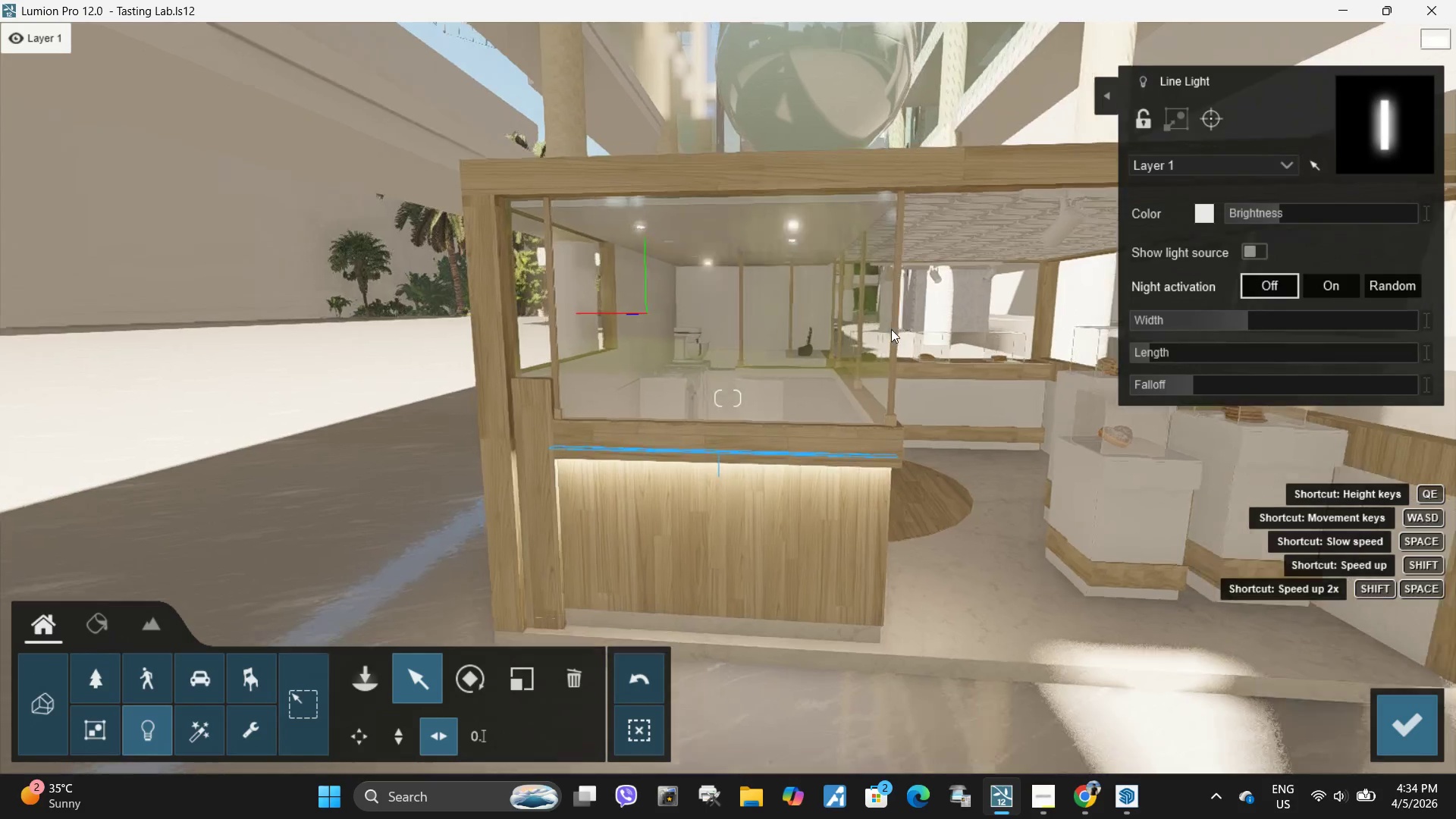 
type(seeee)
 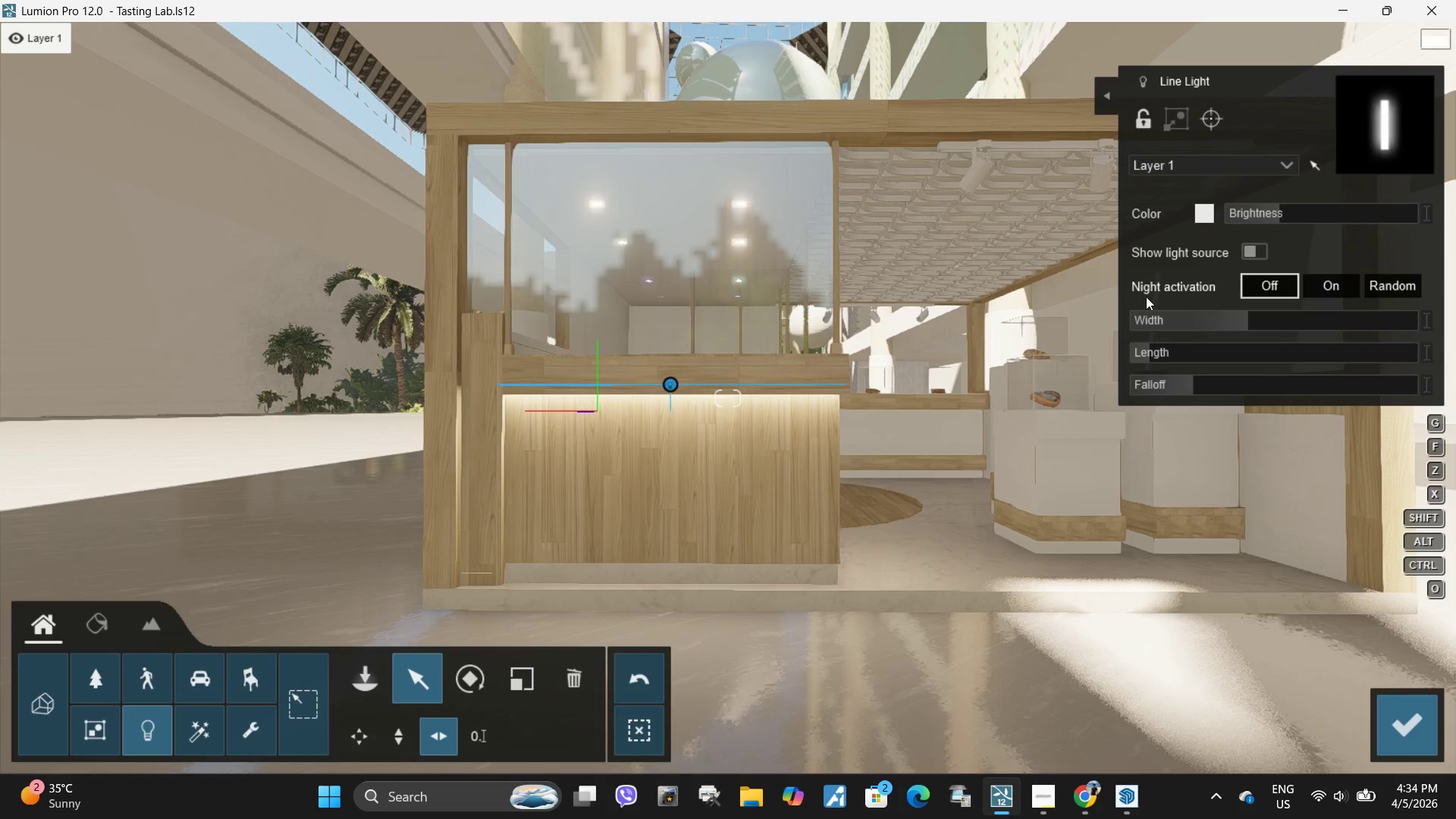 
left_click_drag(start_coordinate=[1232, 318], to_coordinate=[1250, 326])
 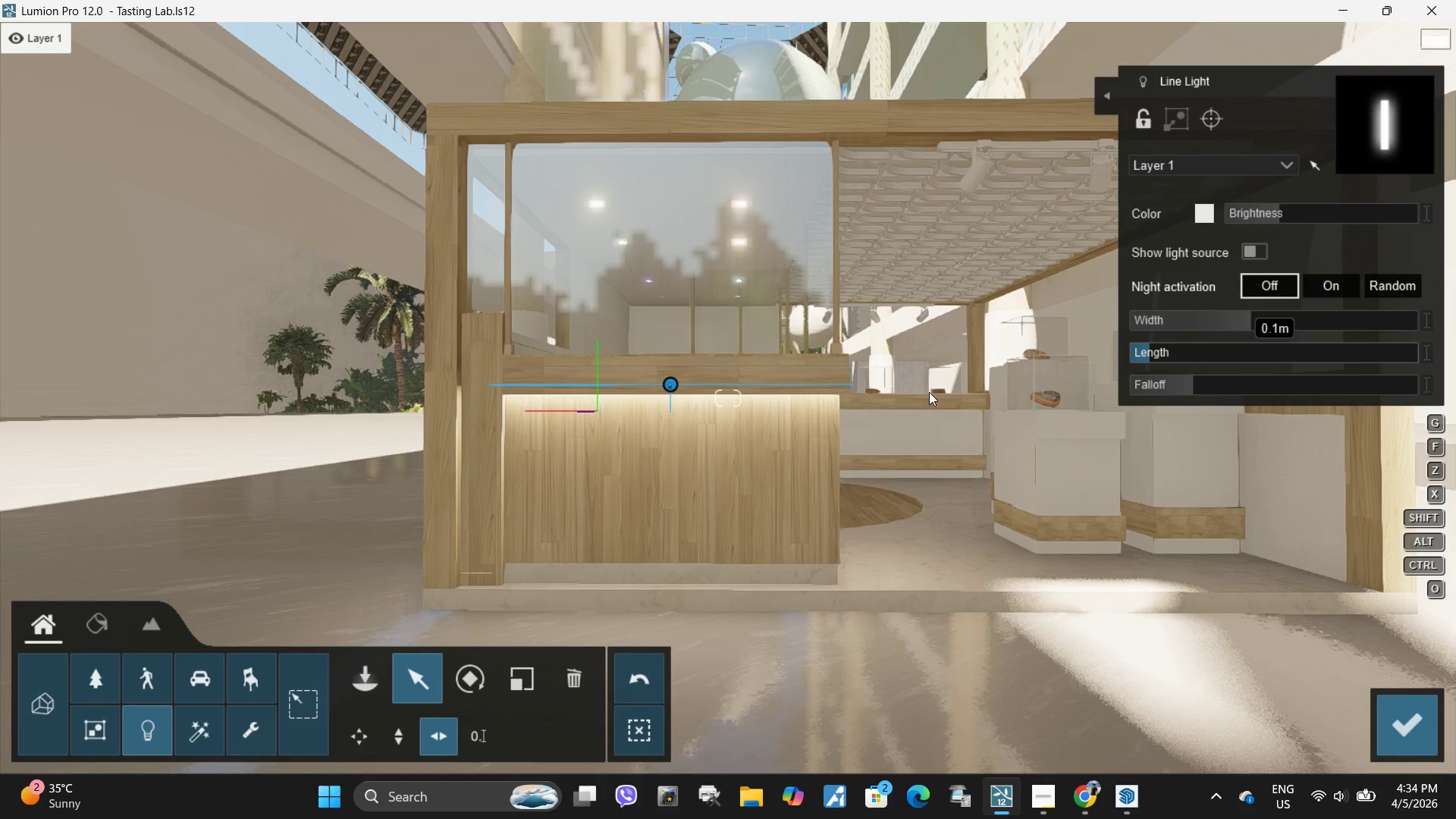 
type(dwdqs)
 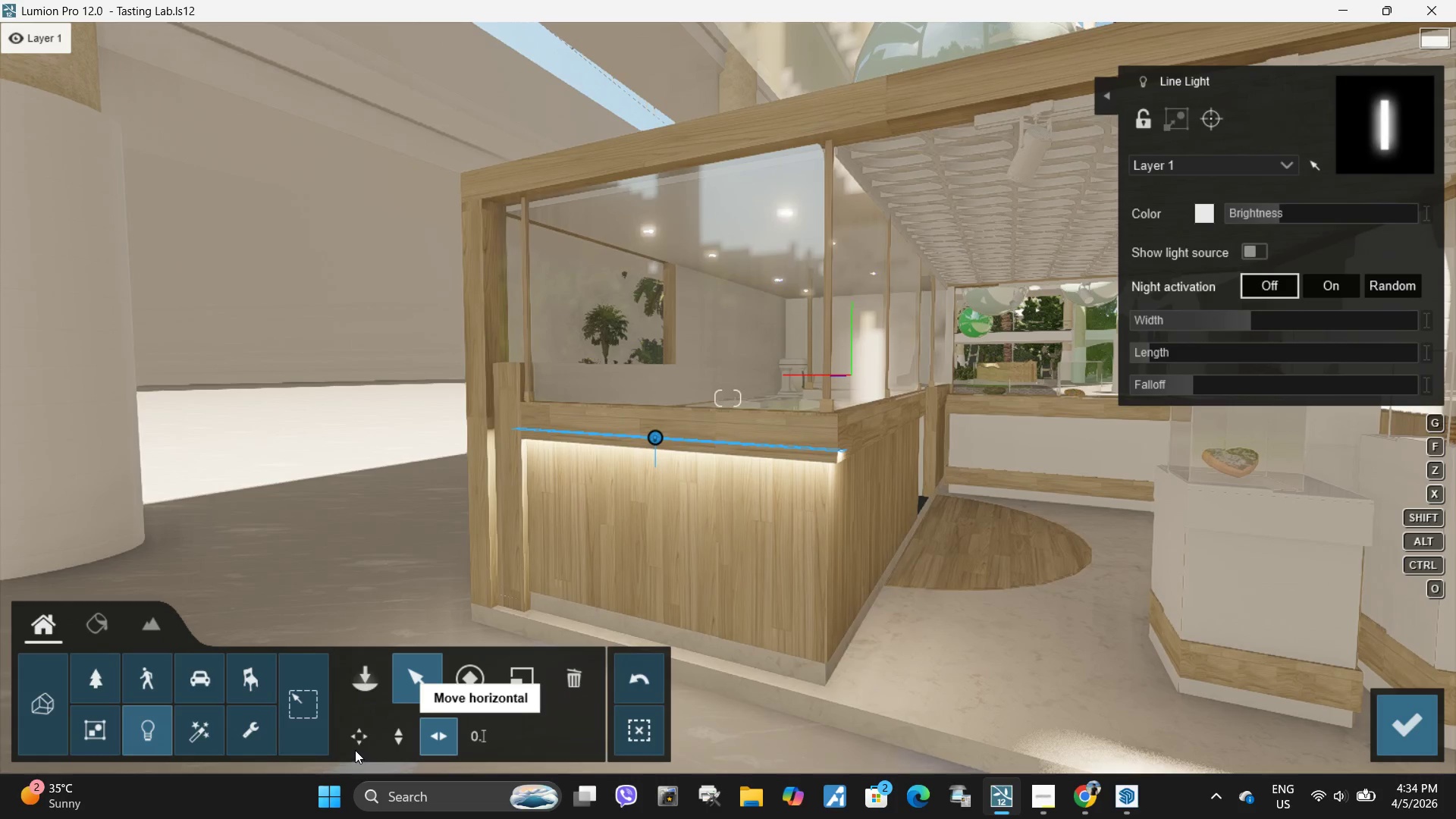 
left_click([359, 745])
 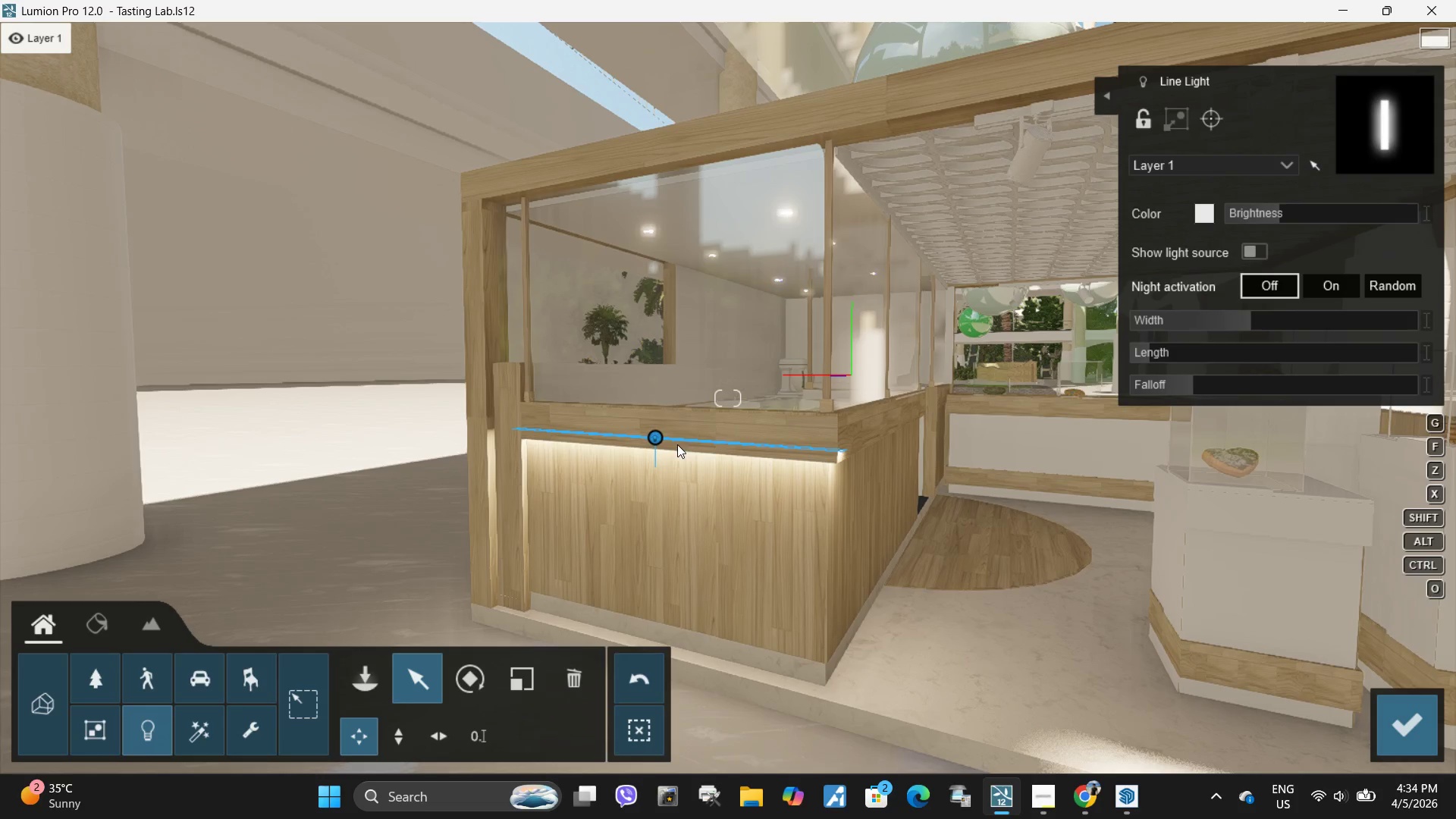 
hold_key(key=AltLeft, duration=1.5)
left_click_drag(start_coordinate=[655, 437], to_coordinate=[799, 482])
 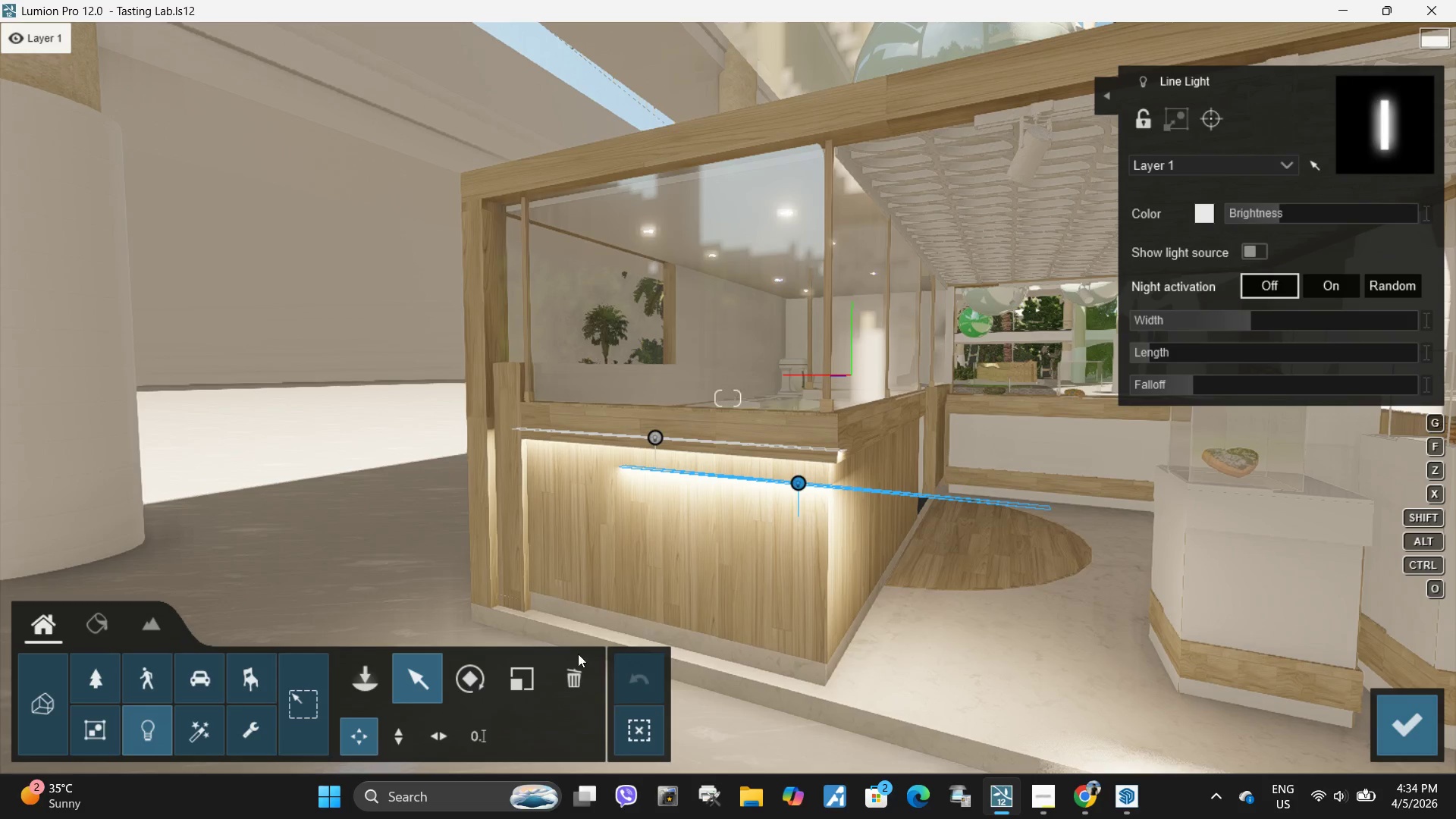 
hold_key(key=AltLeft, duration=1.17)
 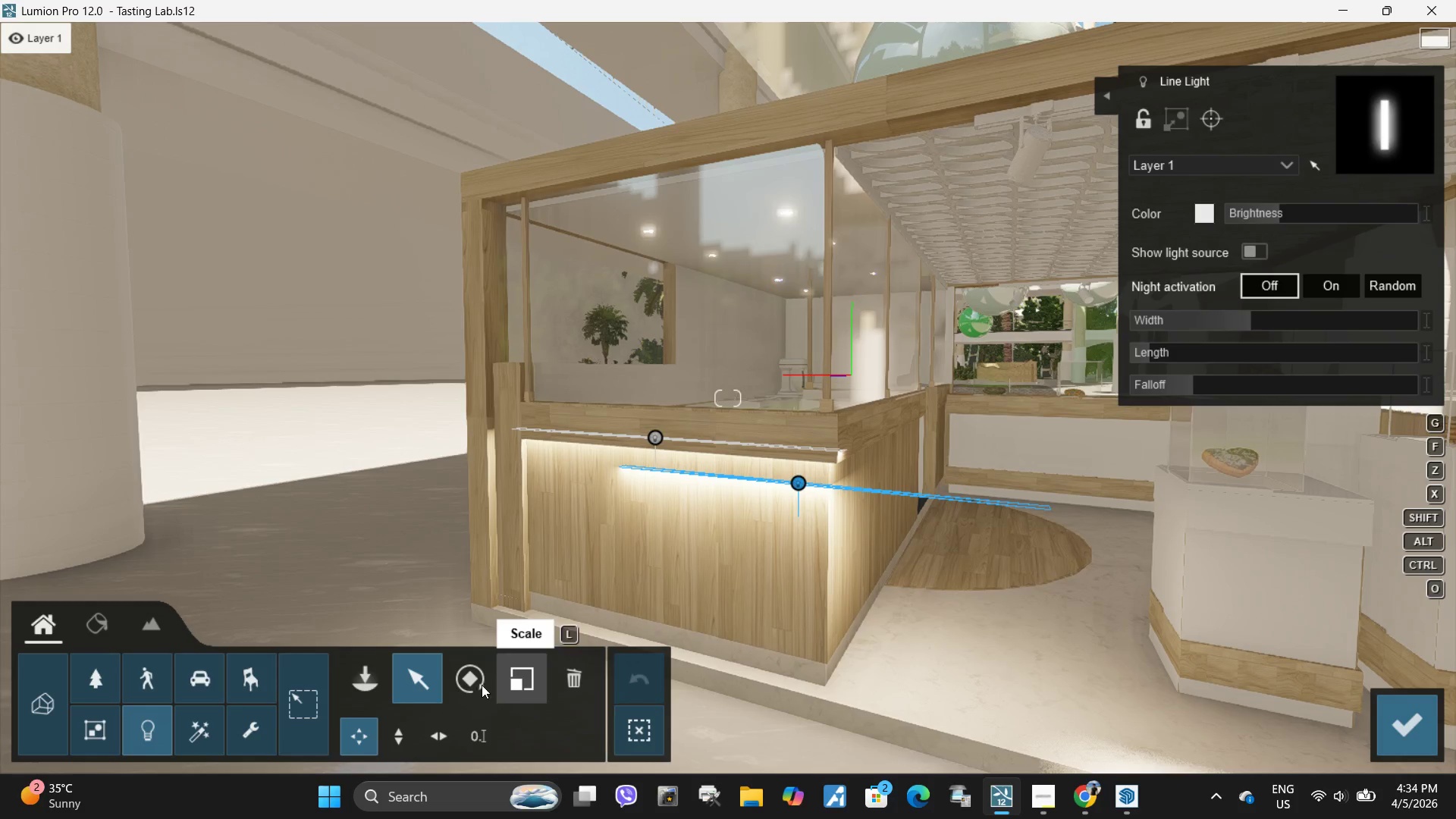 
left_click([475, 686])
 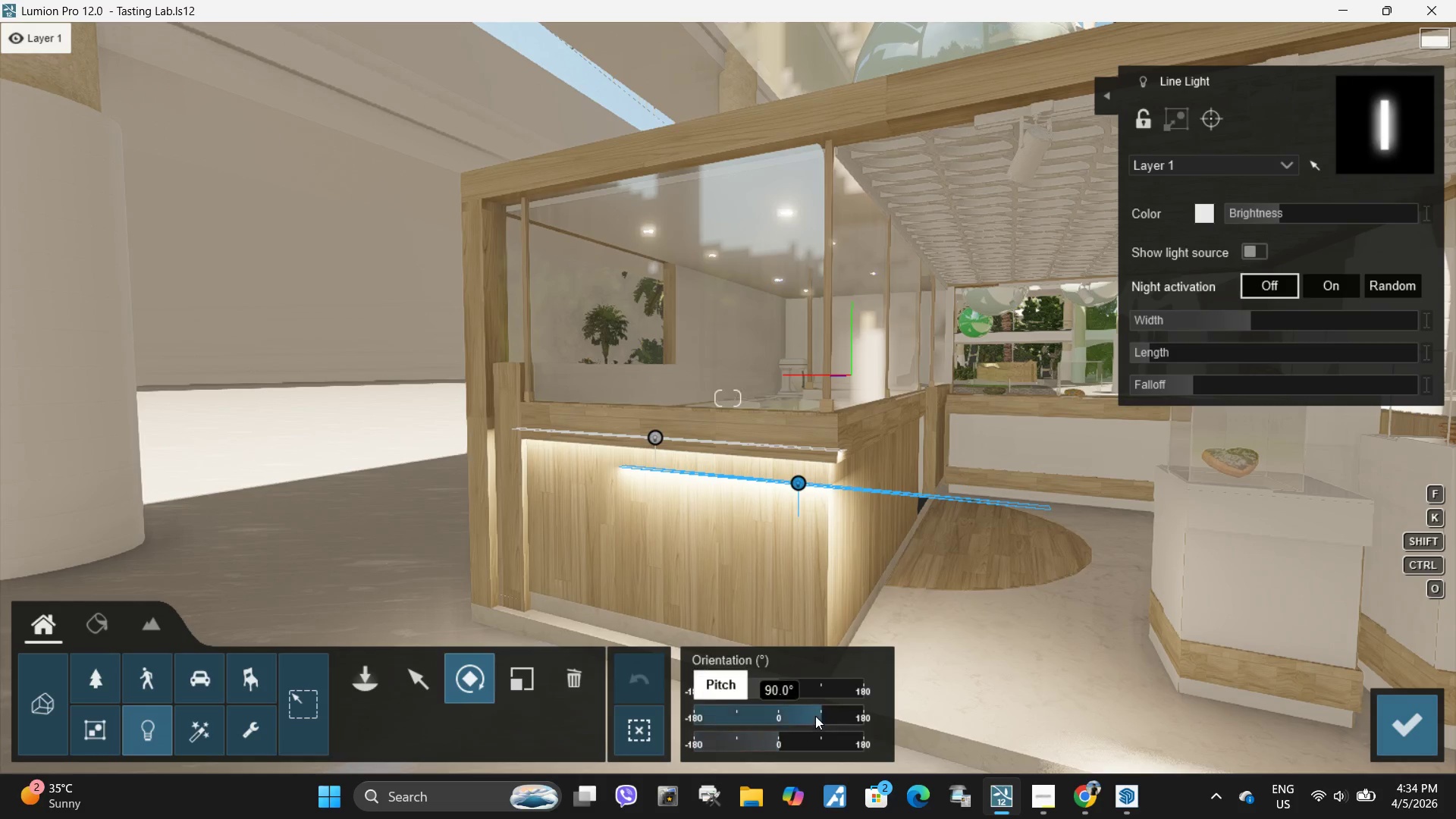 
left_click_drag(start_coordinate=[815, 716], to_coordinate=[800, 720])
 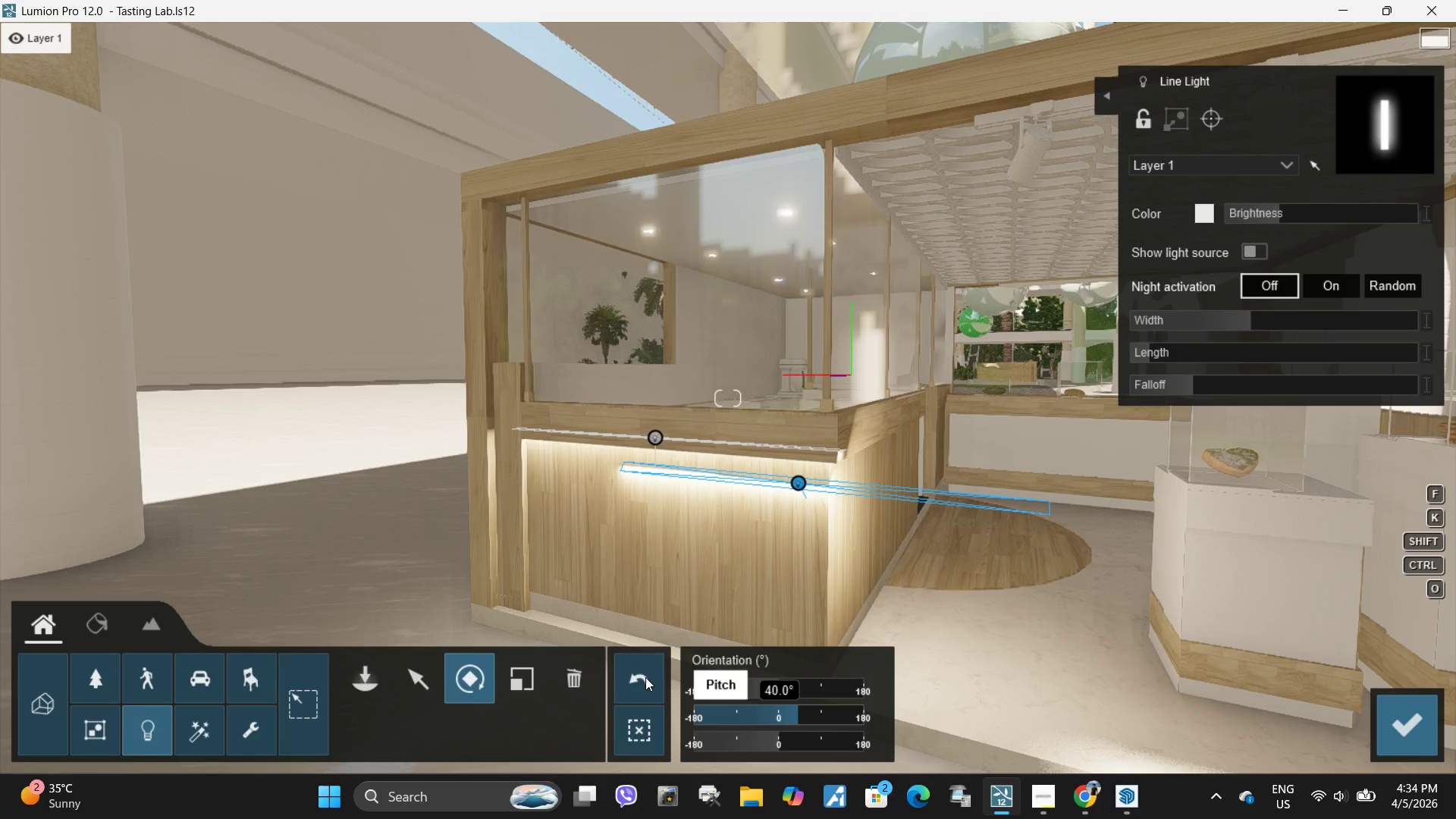 
left_click([643, 677])
 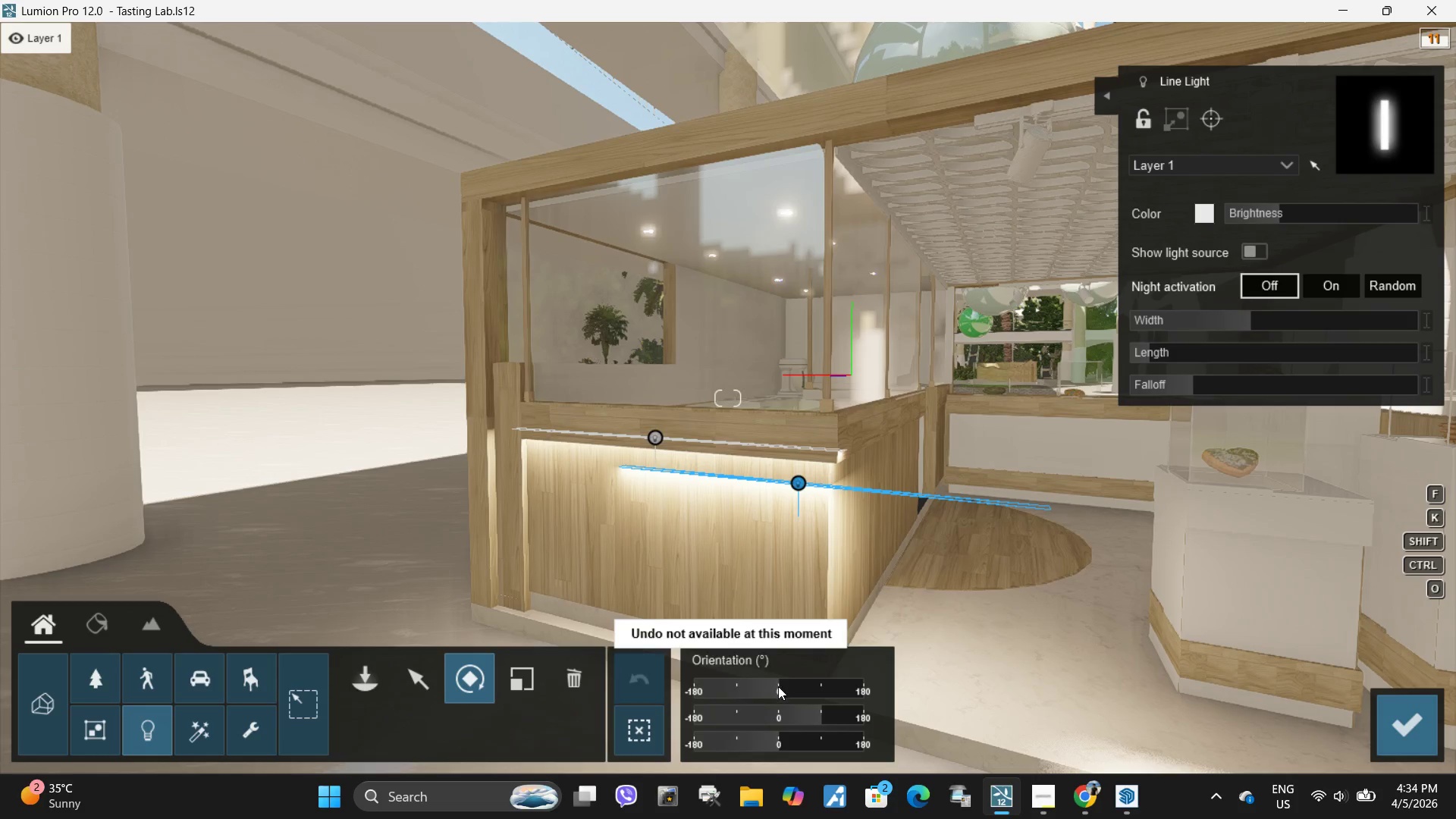 
left_click_drag(start_coordinate=[776, 689], to_coordinate=[730, 698])
 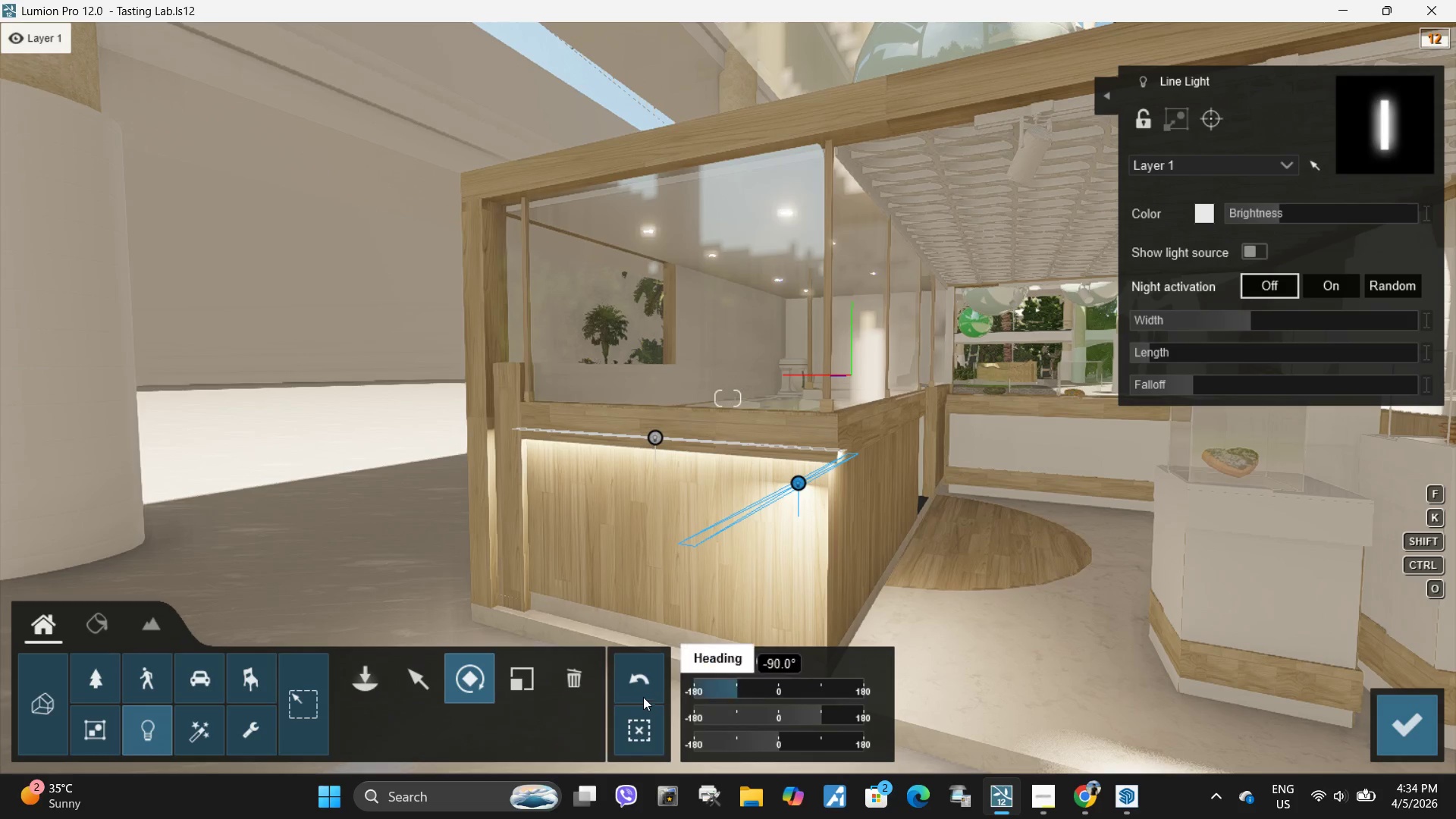 
left_click([652, 669])
 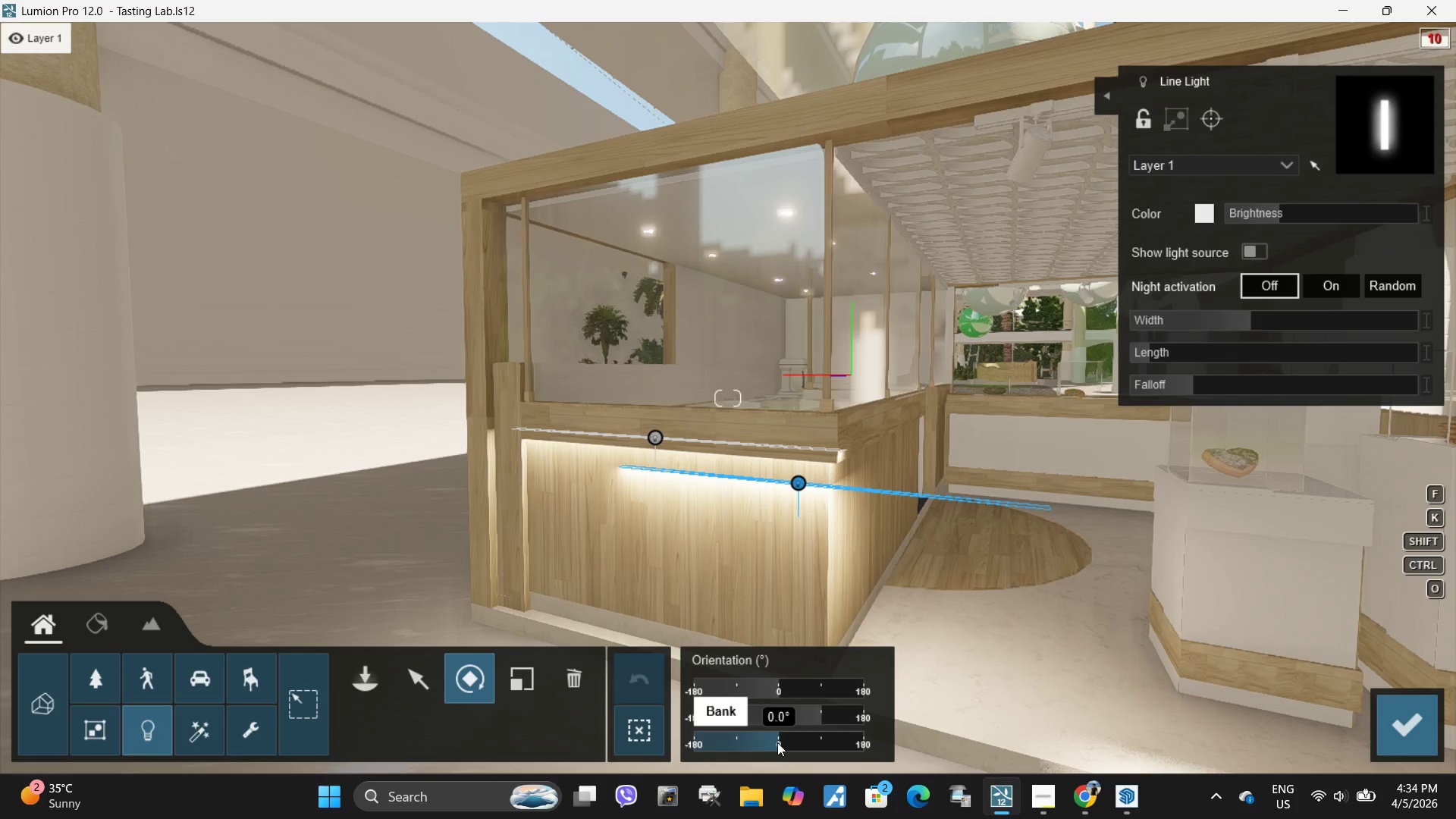 
left_click_drag(start_coordinate=[779, 742], to_coordinate=[838, 729])
 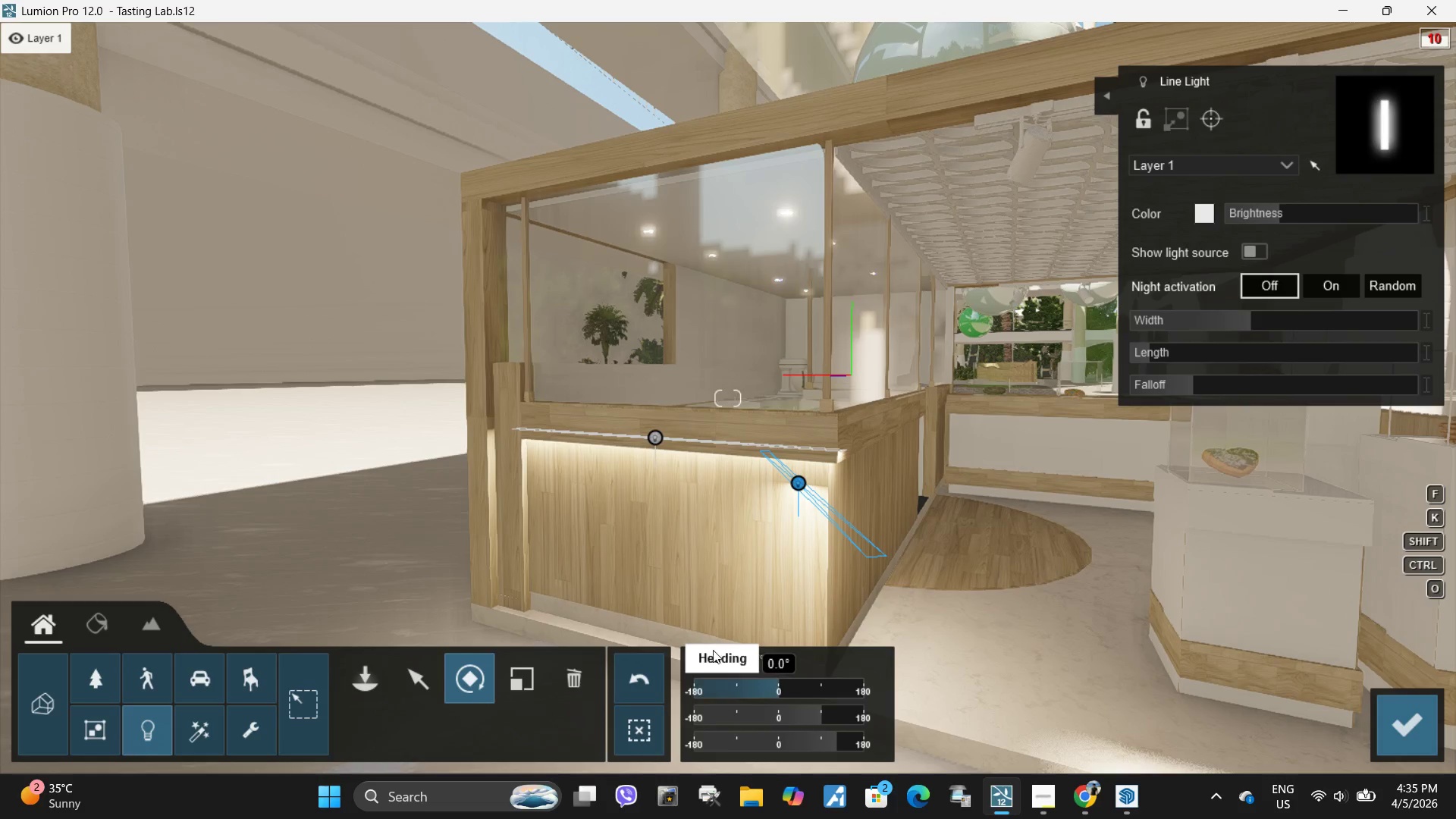 
left_click([637, 661])
 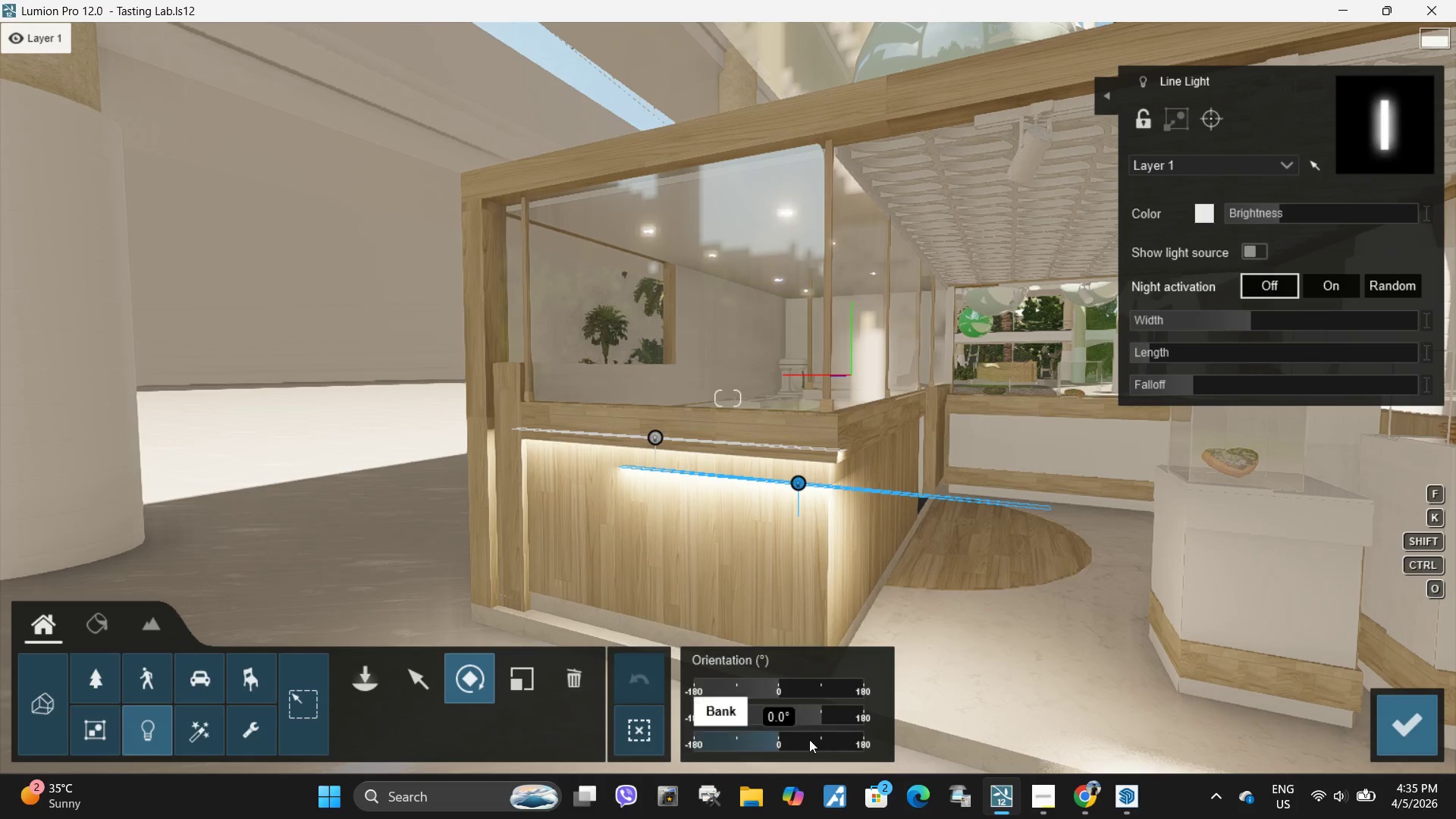 
left_click_drag(start_coordinate=[809, 739], to_coordinate=[826, 738])
 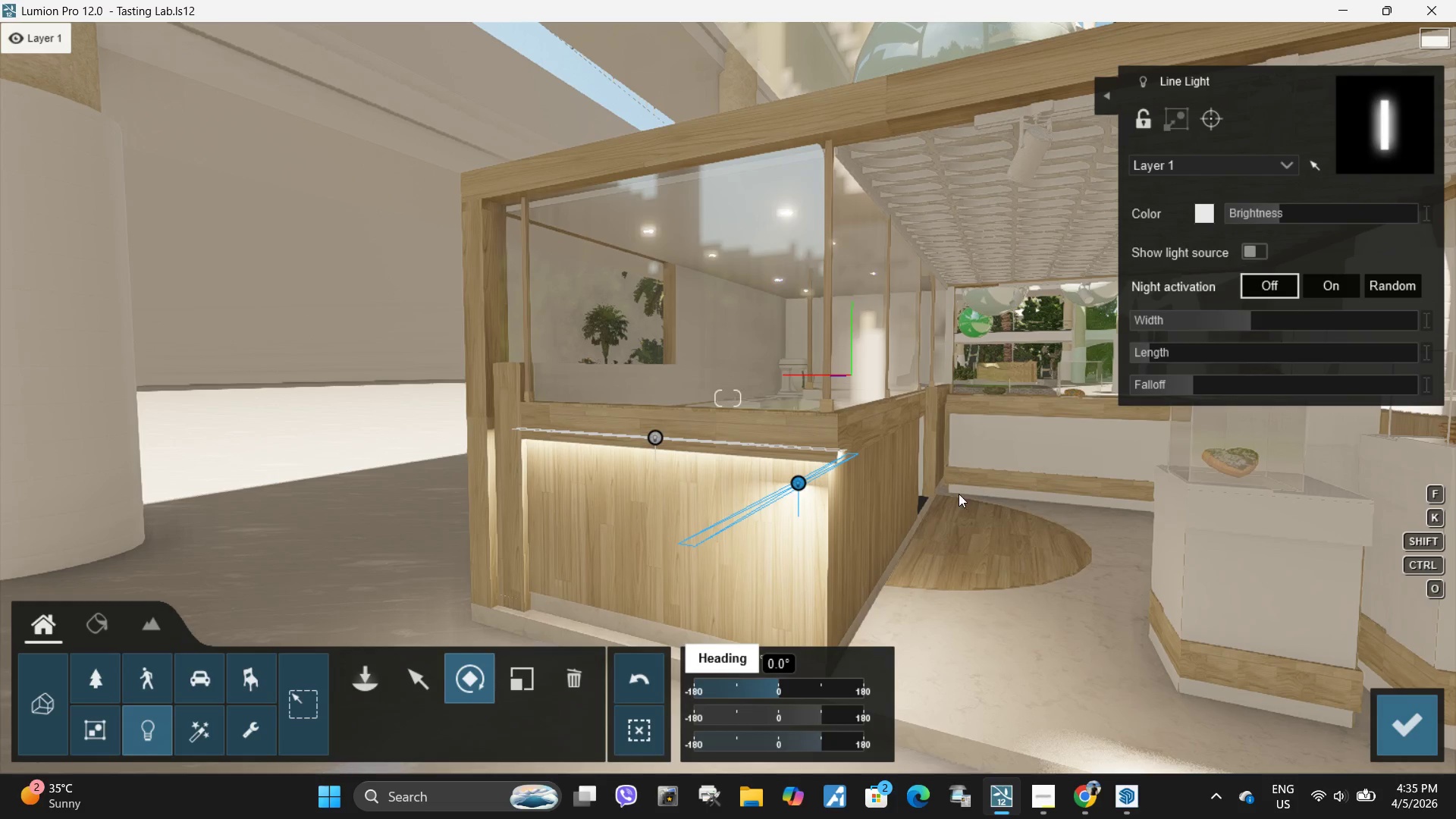 
type(ddd)
 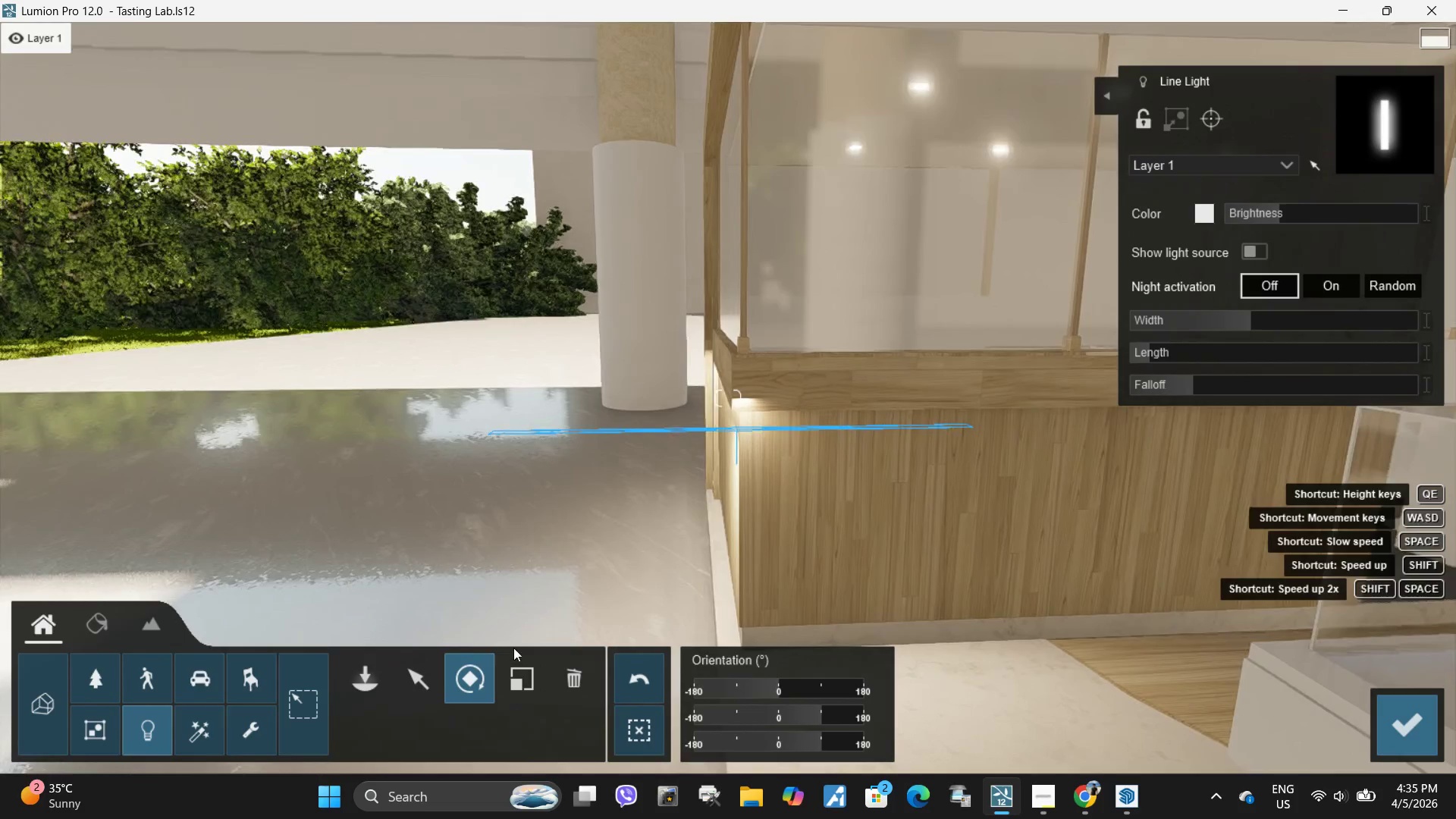 
left_click([425, 670])
 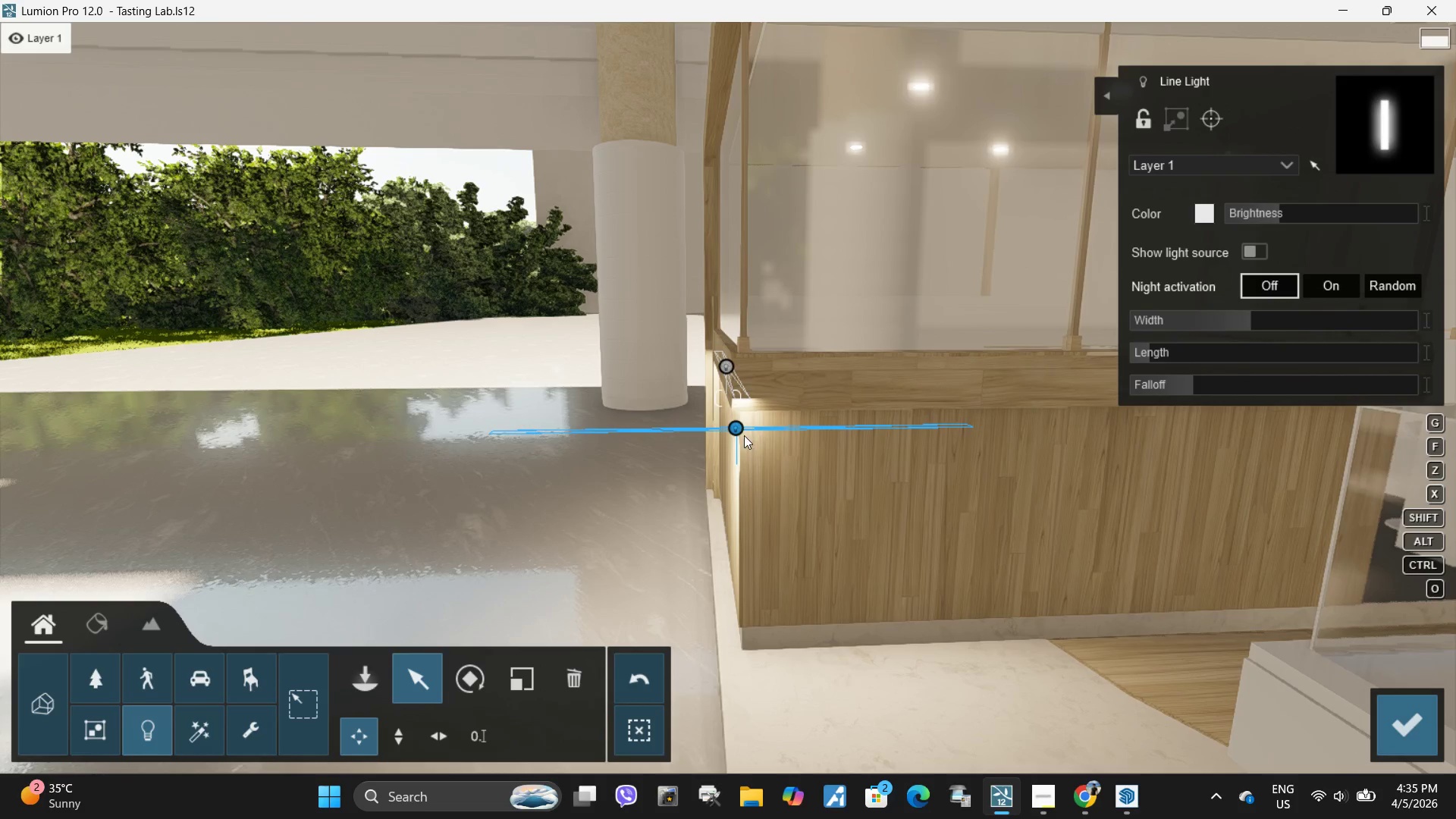 
left_click_drag(start_coordinate=[735, 432], to_coordinate=[1032, 426])
 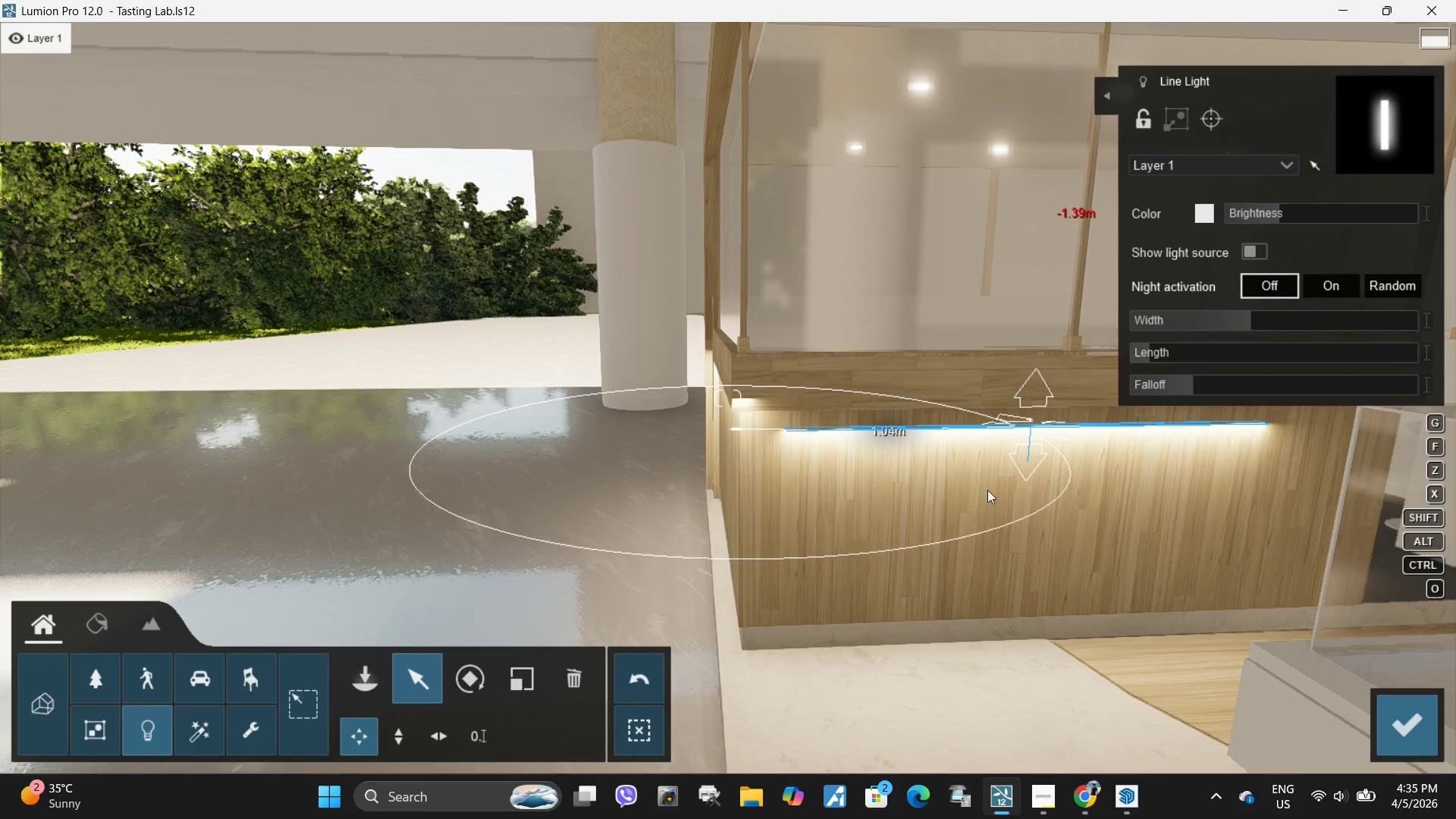 
hold_key(key=W, duration=0.38)
 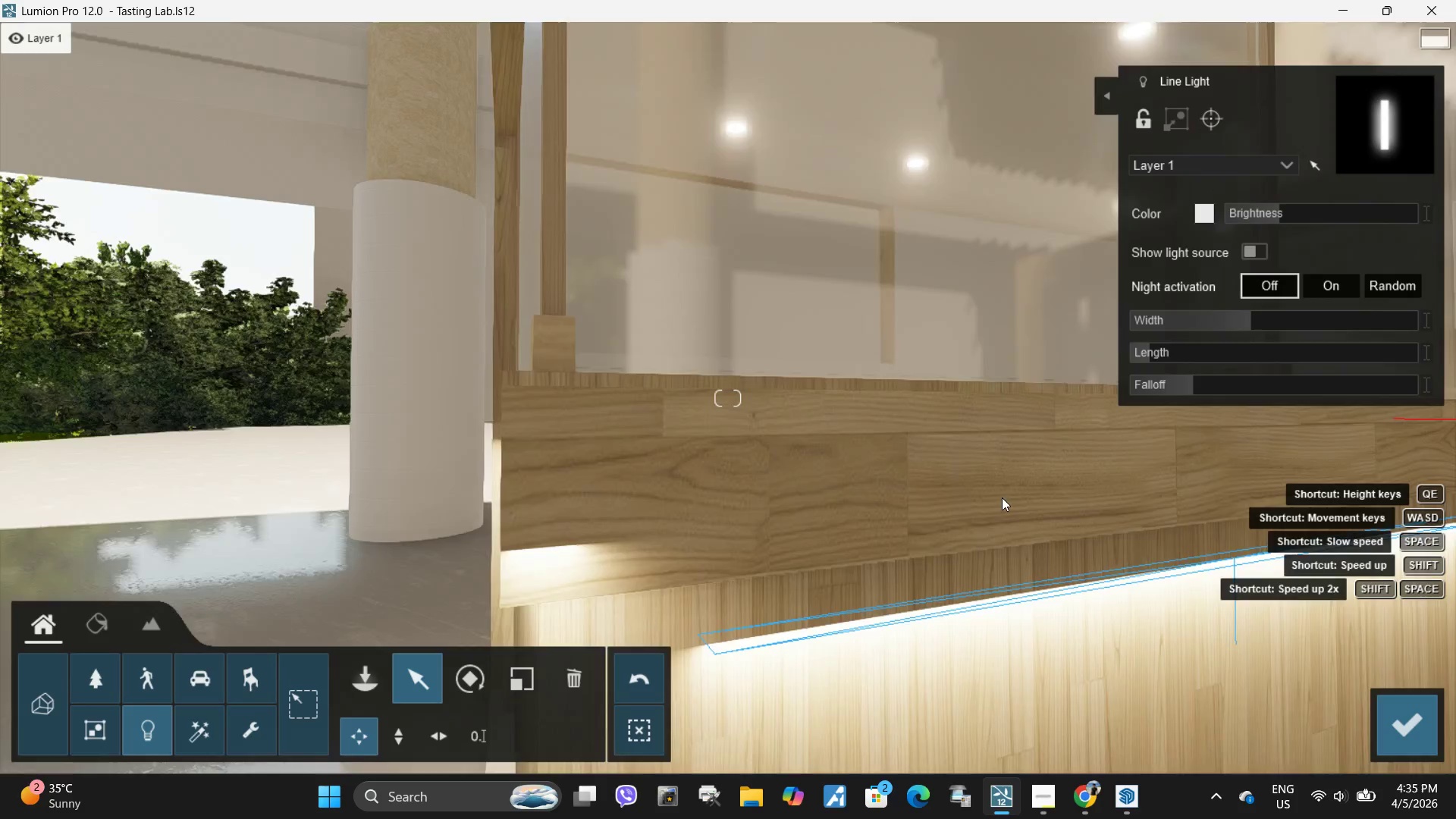 
type(edsd)
 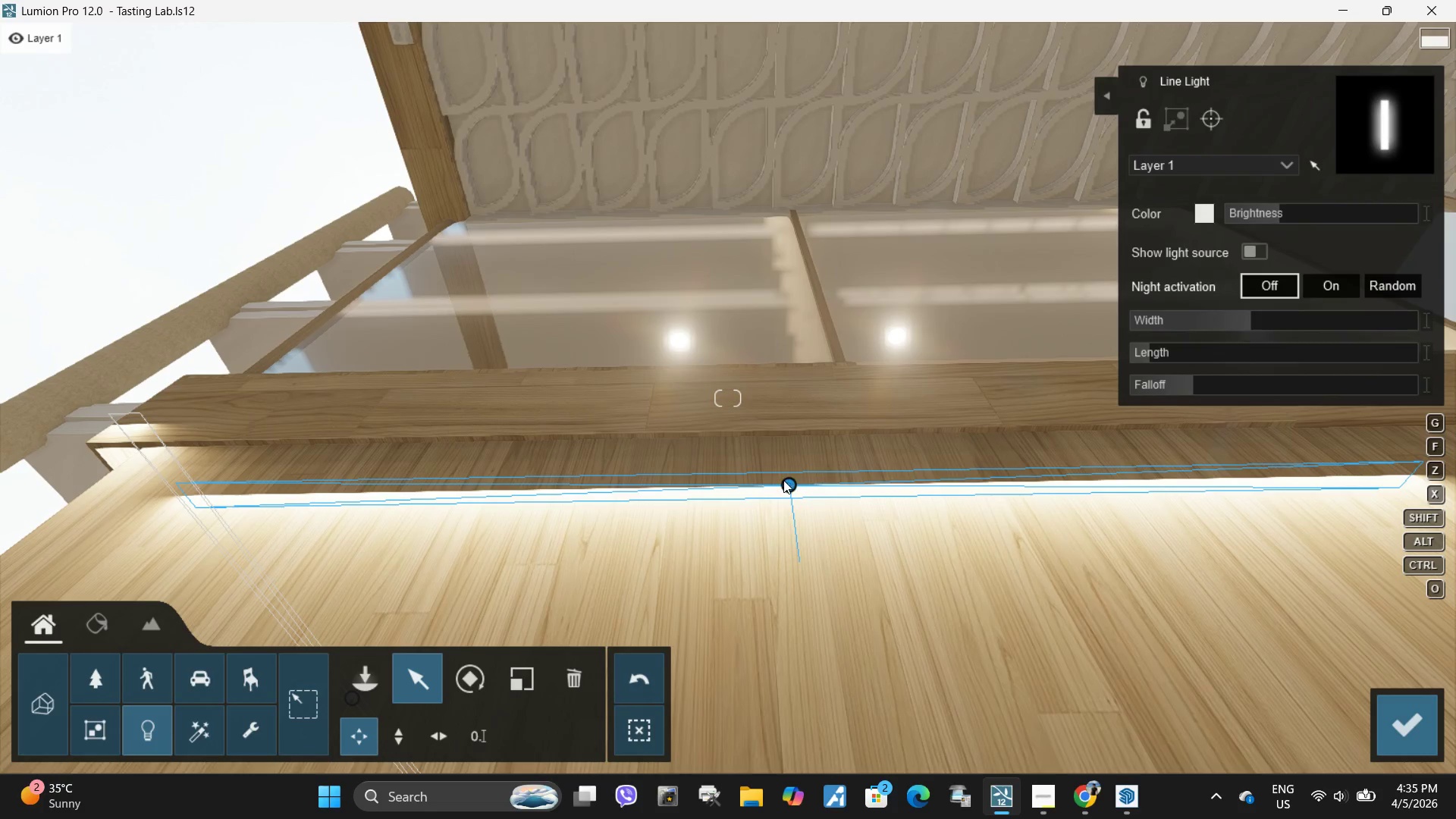 
left_click_drag(start_coordinate=[790, 485], to_coordinate=[883, 435])
 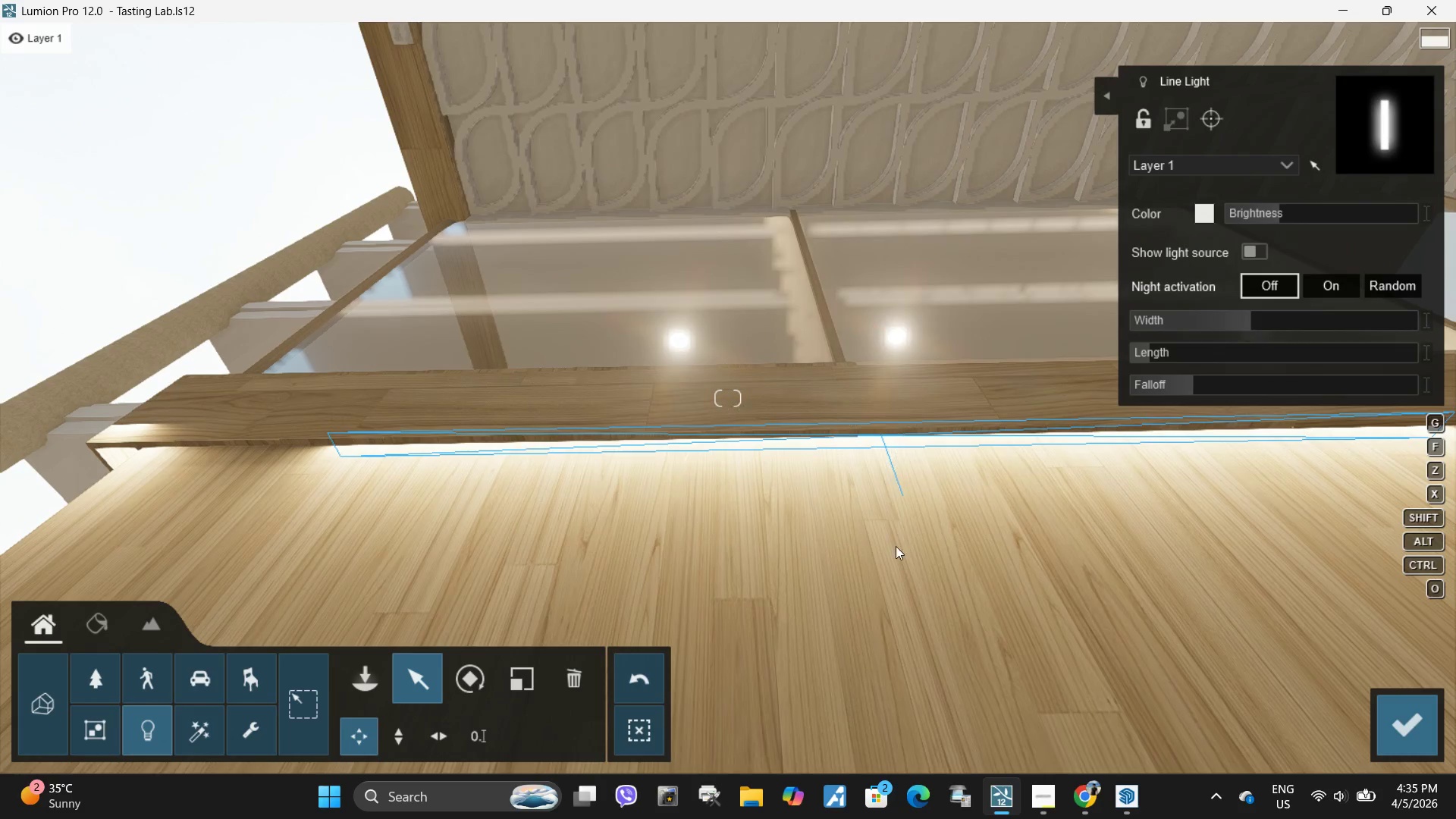 
type(esdqsqda)
 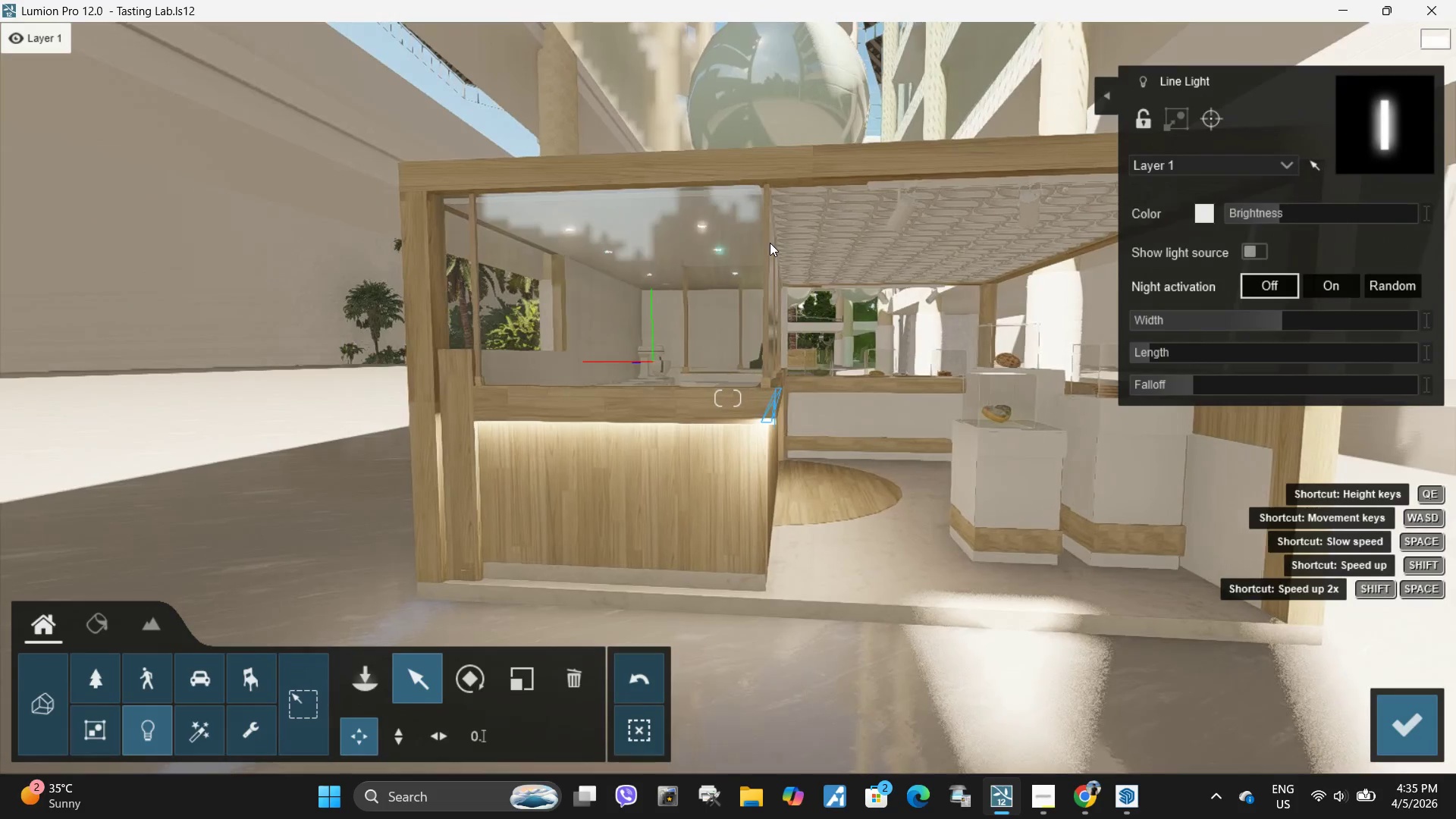 
left_click_drag(start_coordinate=[1276, 312], to_coordinate=[1283, 309])
 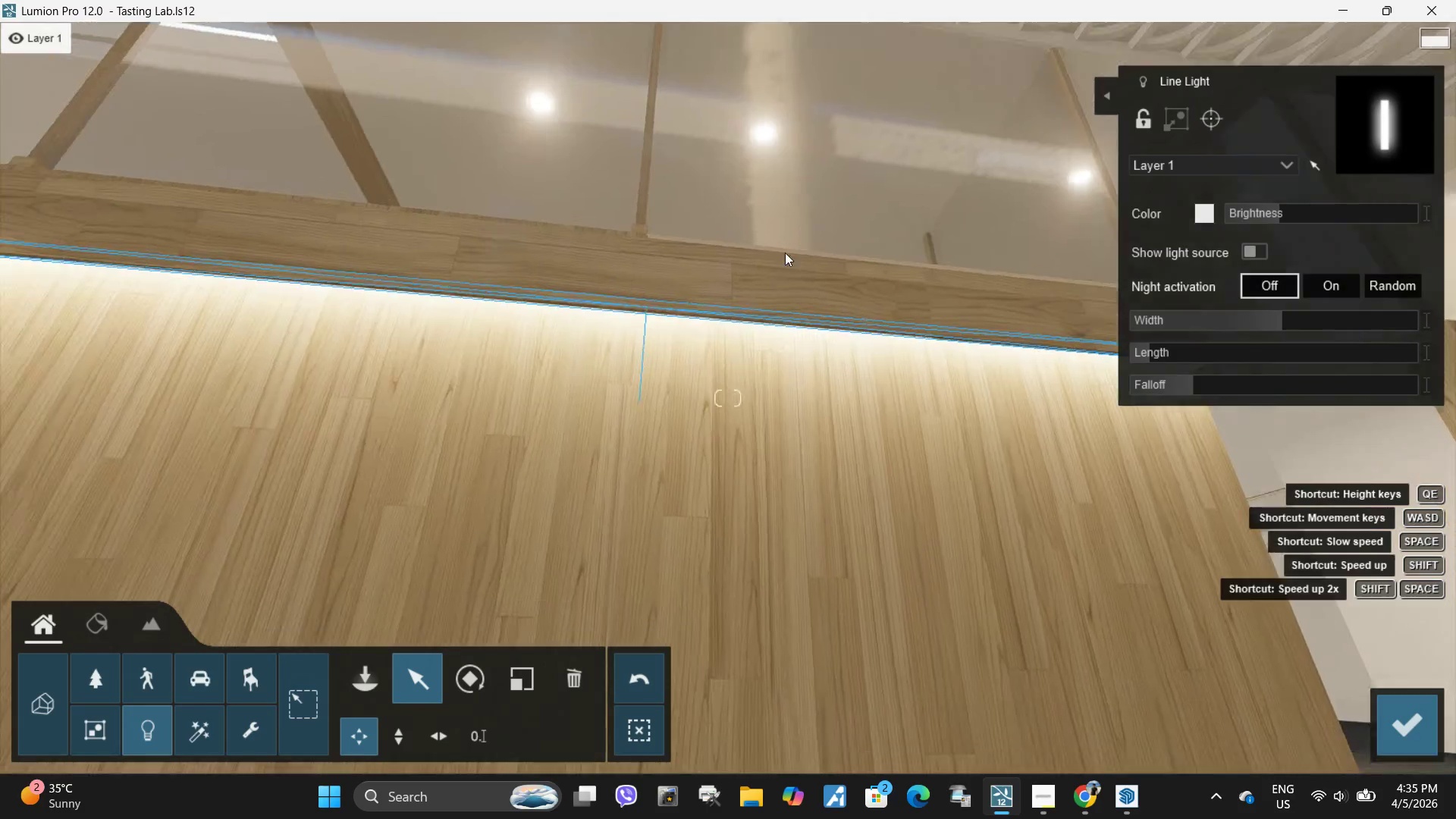 
key(D)
 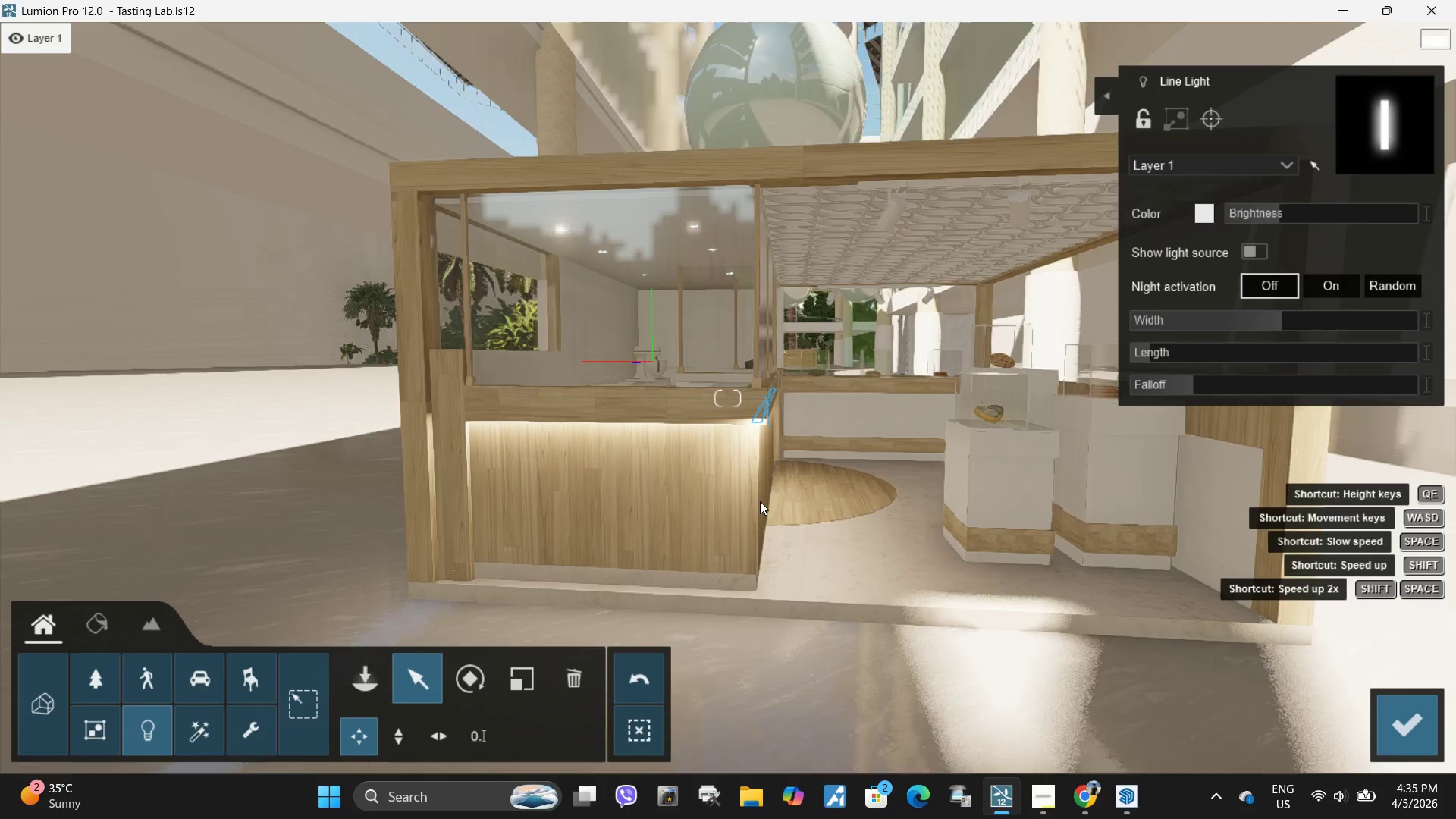 
key(W)
 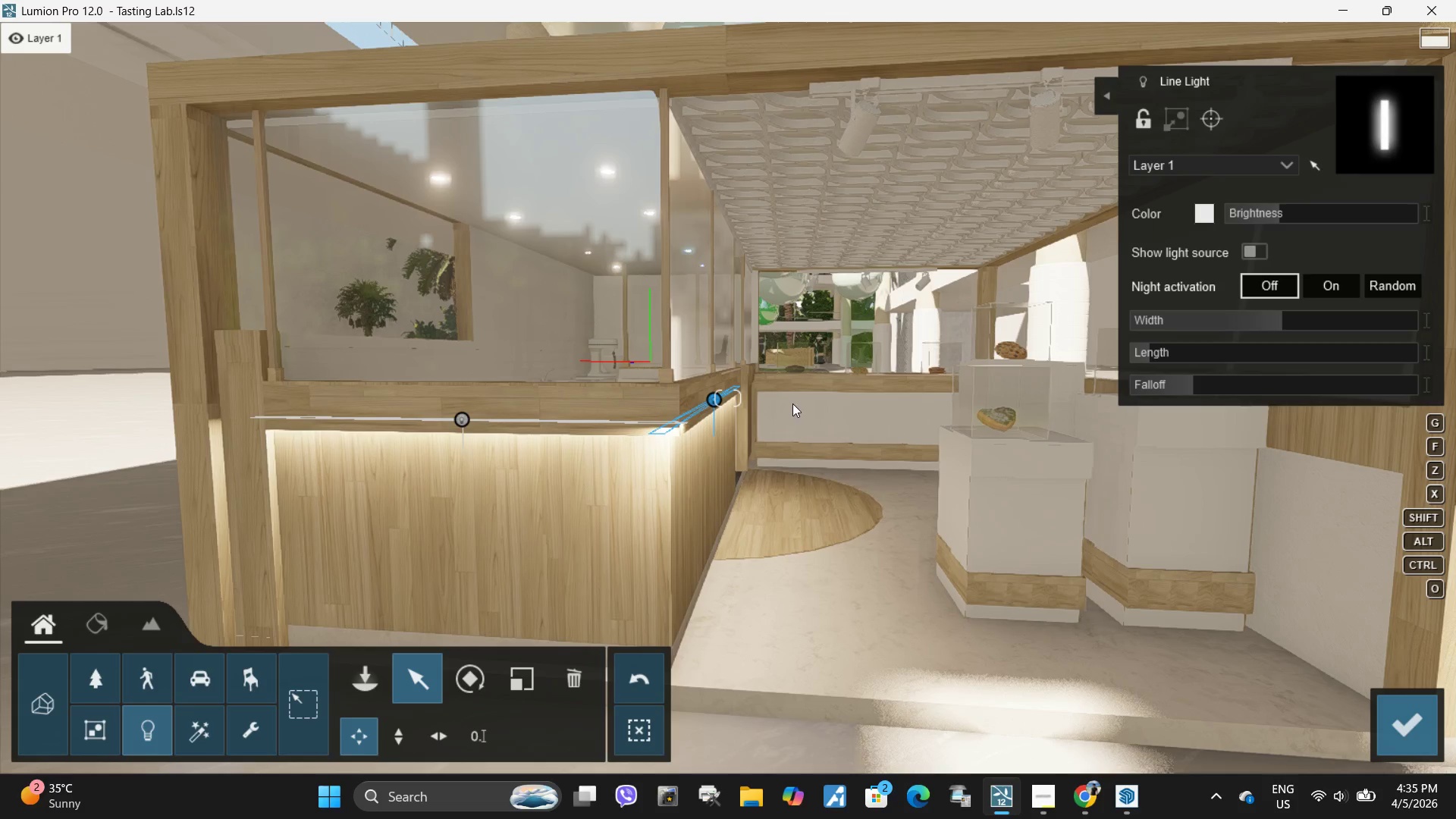 
left_click_drag(start_coordinate=[1276, 319], to_coordinate=[1272, 321])
 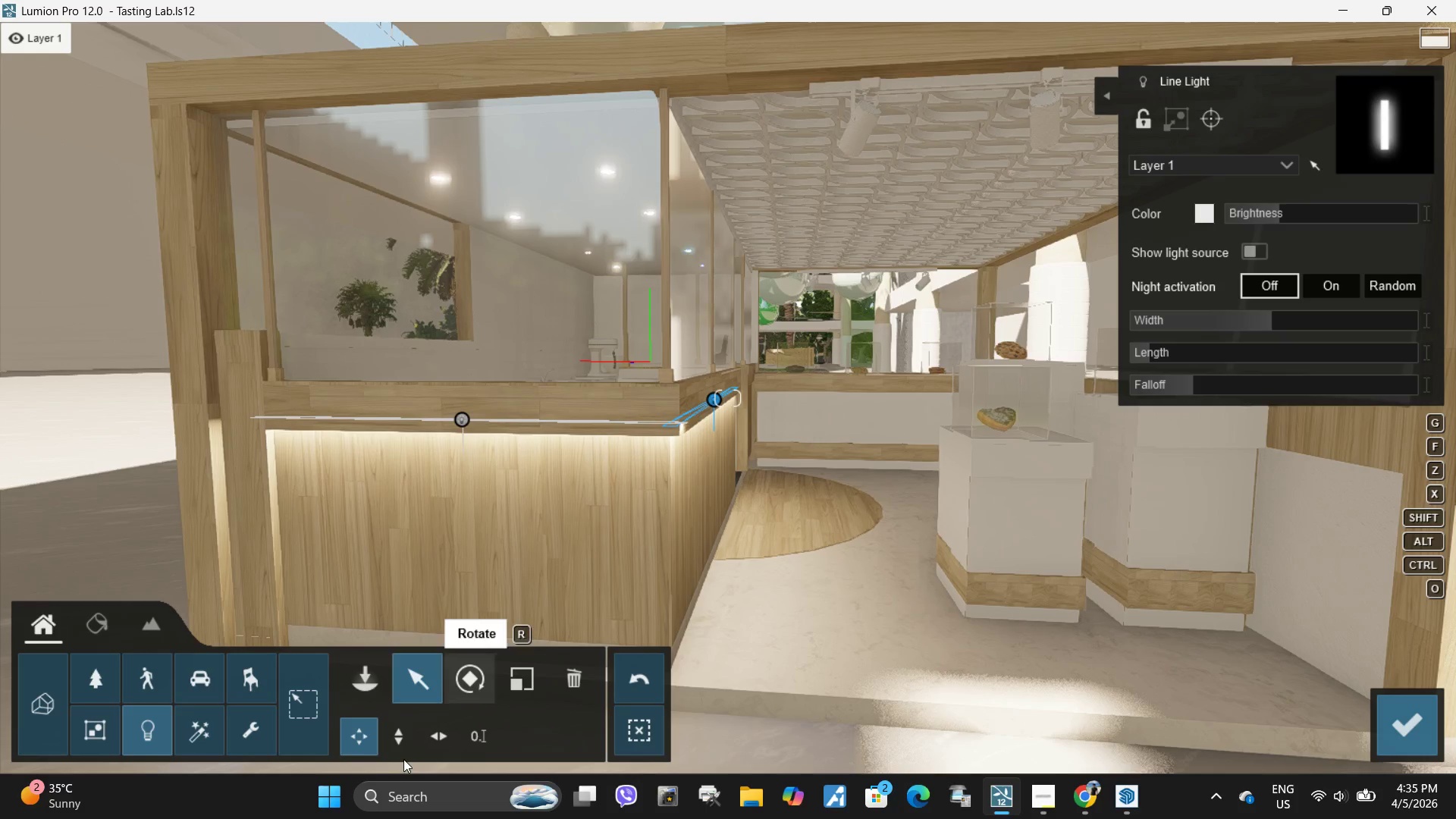 
type(da)
 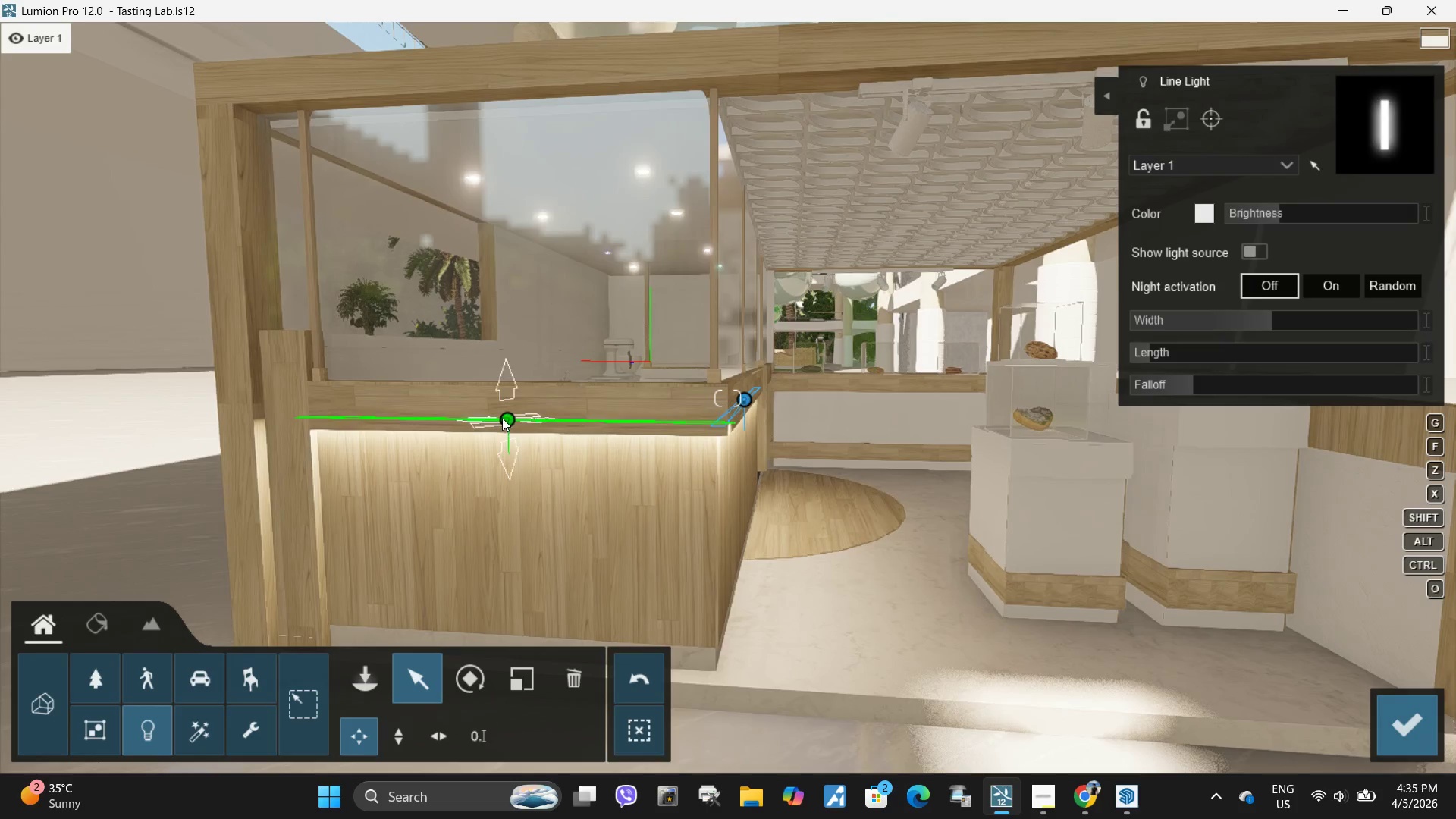 
left_click([507, 418])
 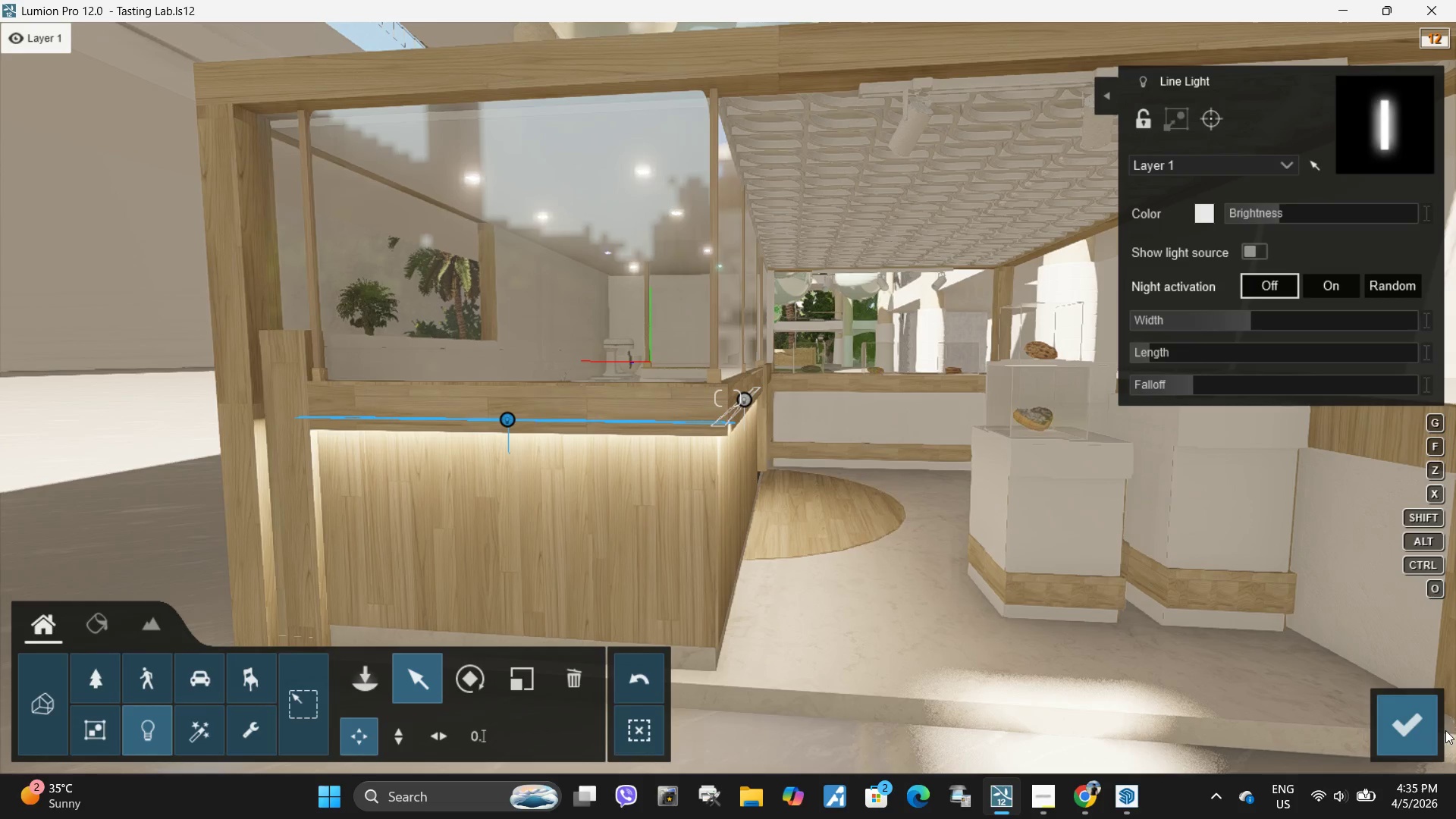 
left_click([1407, 730])
 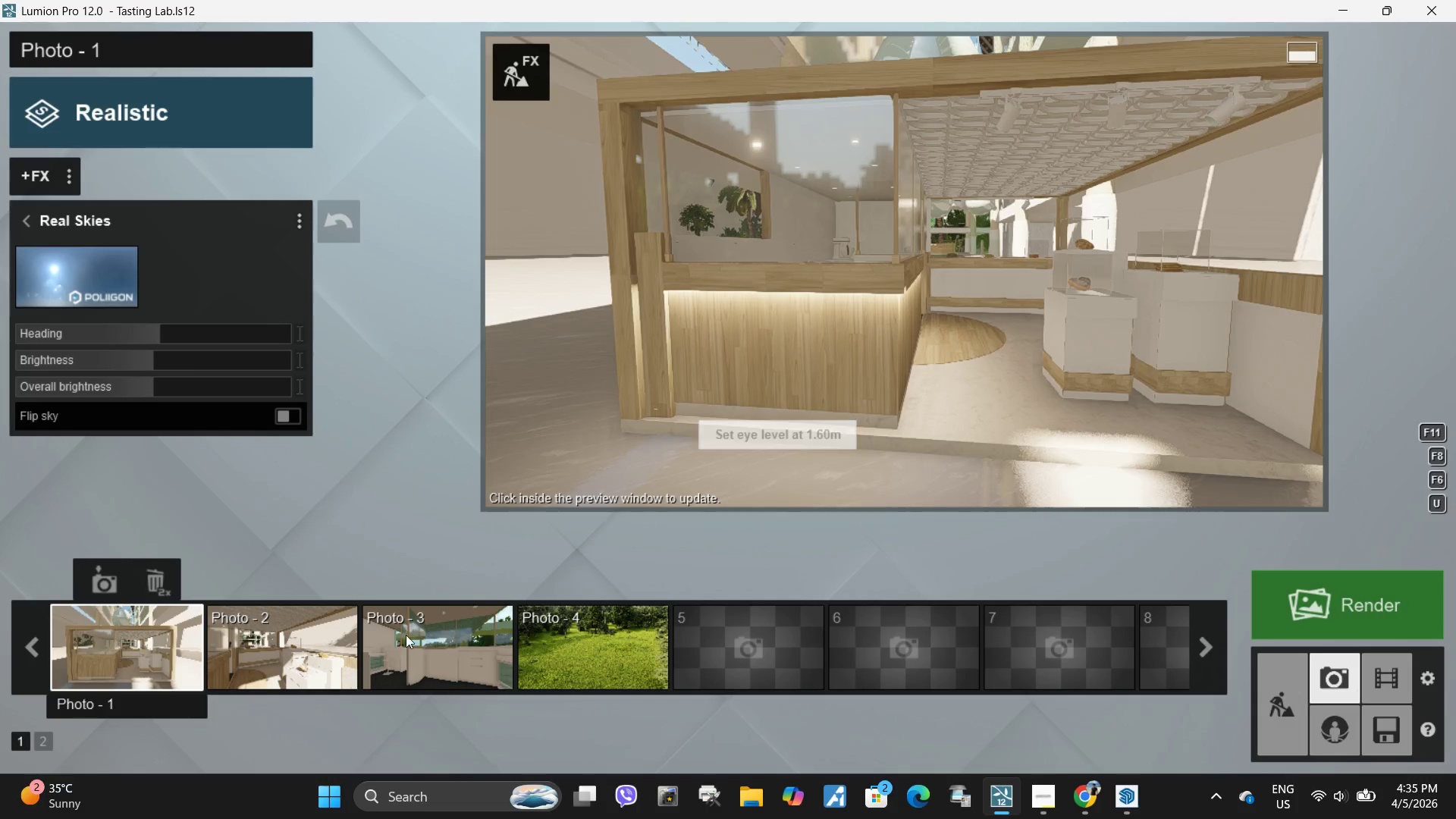 
left_click([145, 645])
 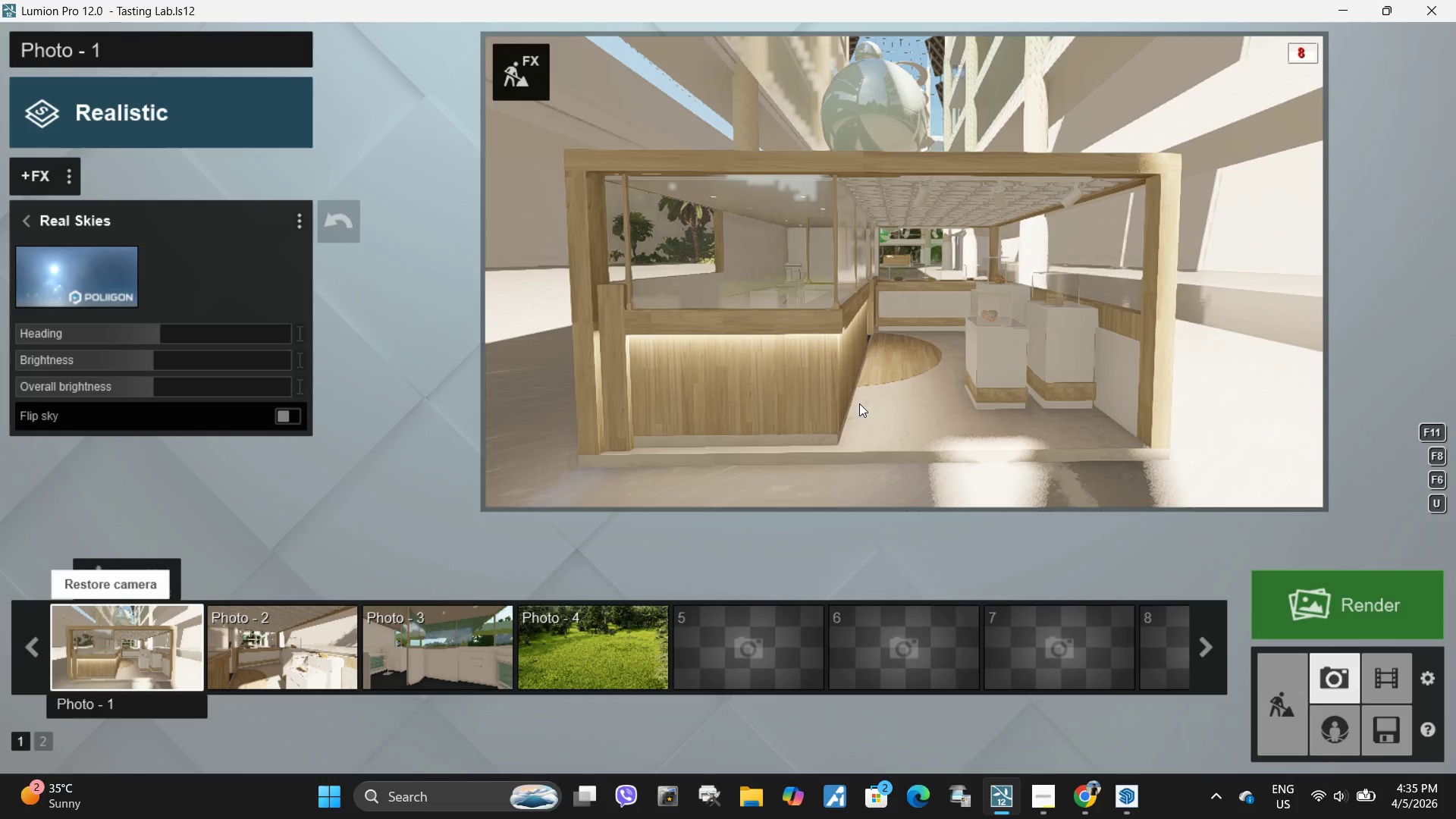 
left_click([859, 403])
 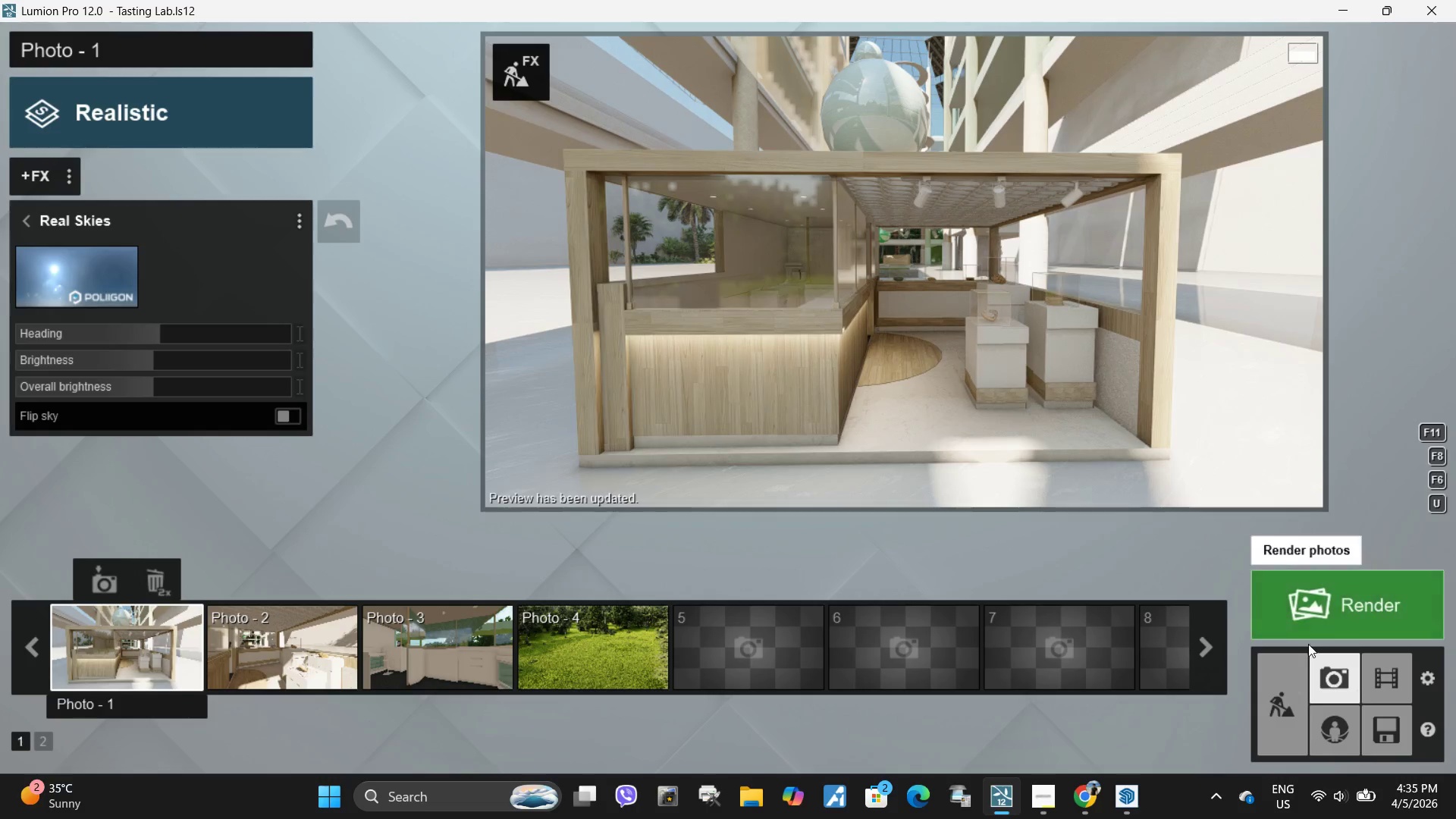 
left_click([1285, 699])
 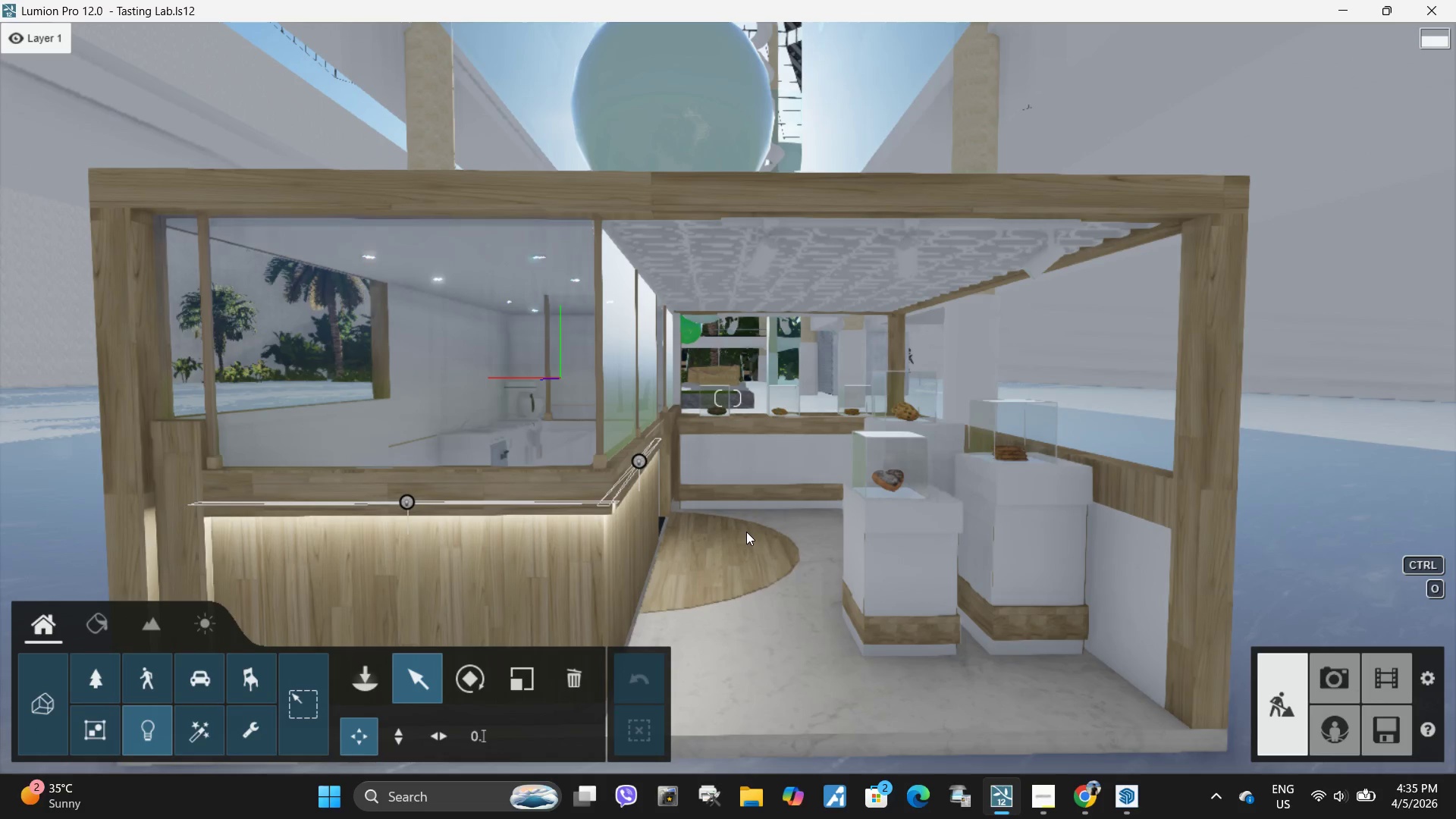 
wait(5.62)
 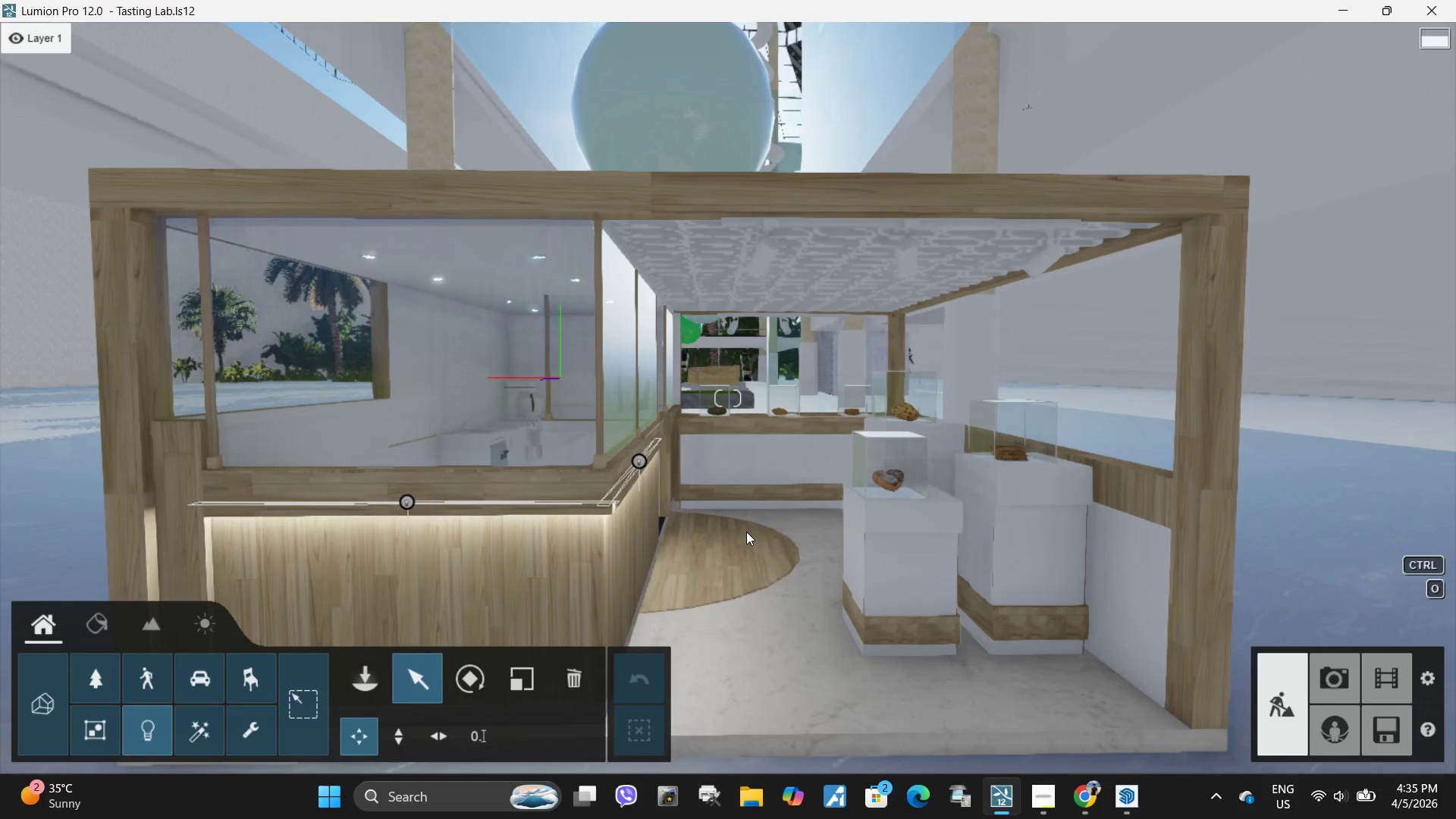 
left_click([1133, 814])
 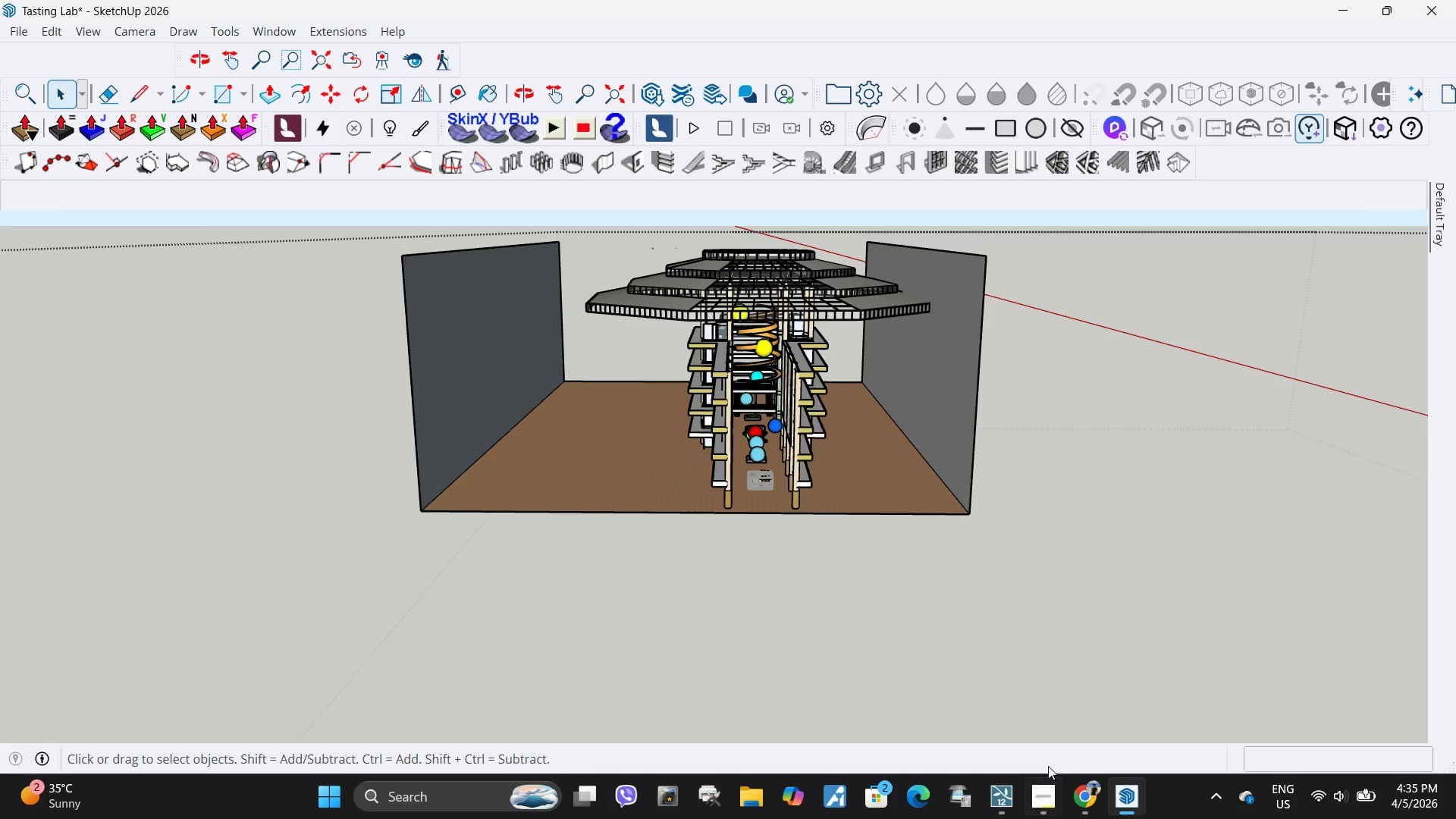 
scroll: coordinate [719, 418], scroll_direction: up, amount: 35.0
 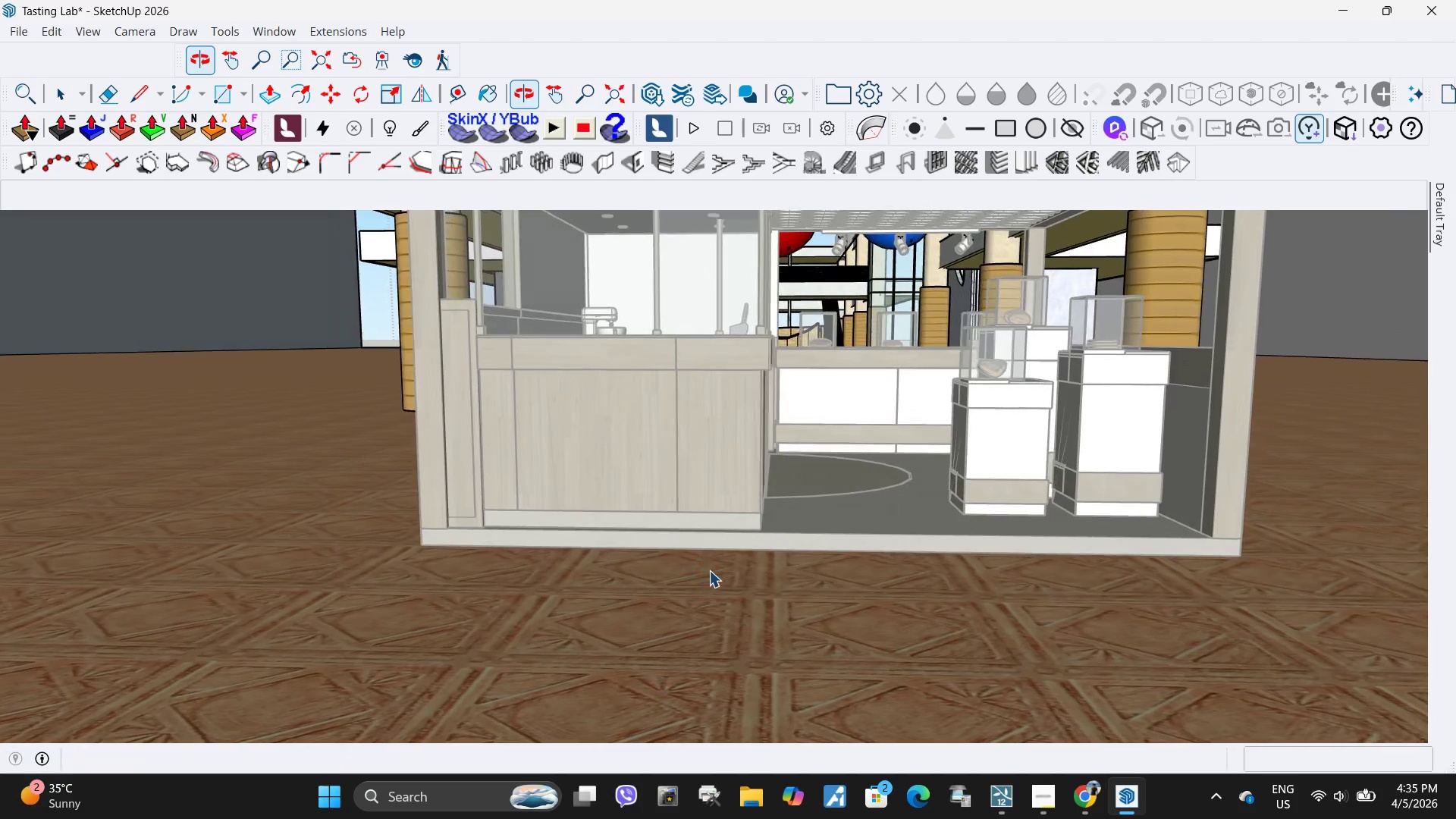 
key(Space)
 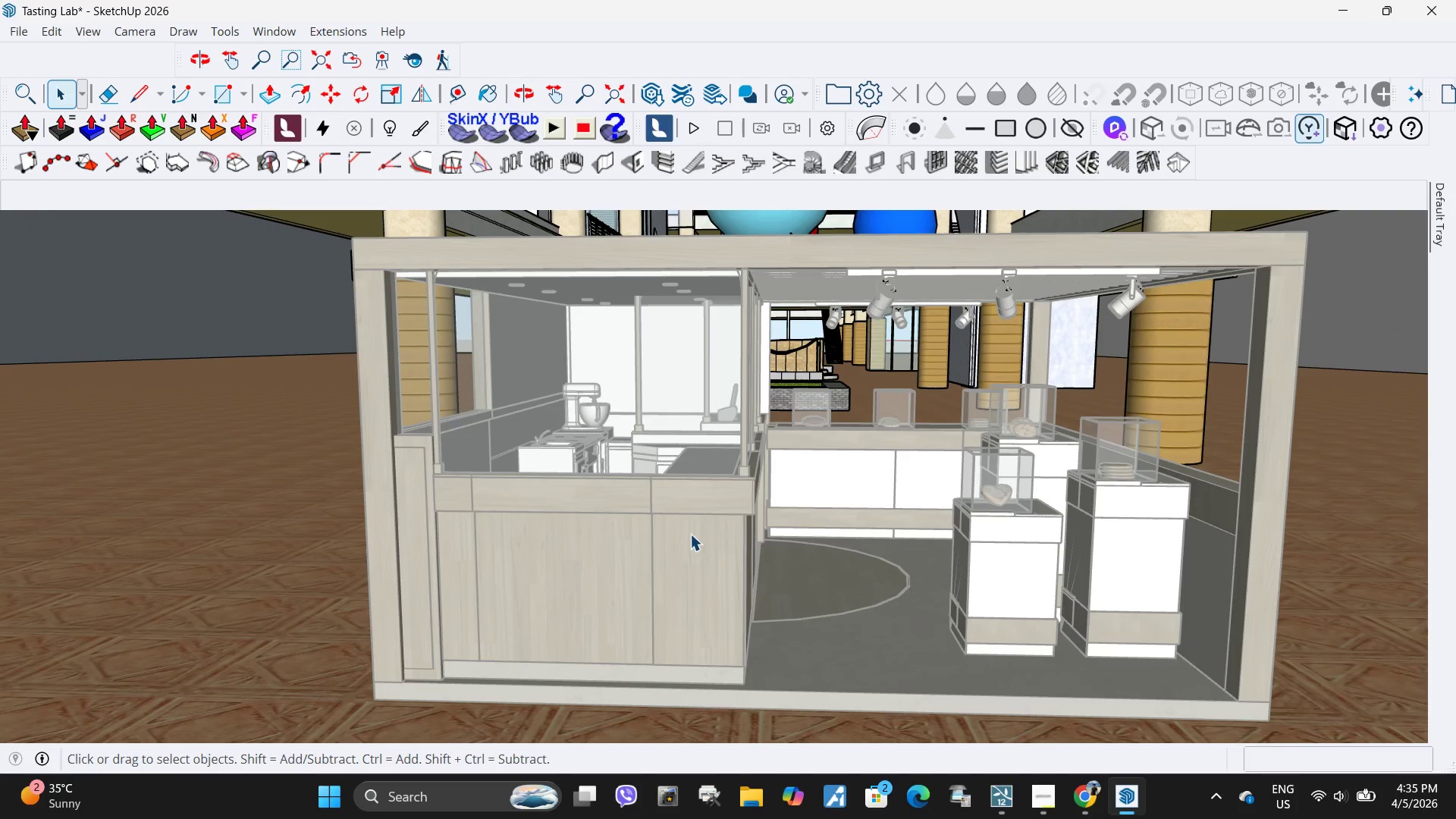 
left_click([690, 534])
 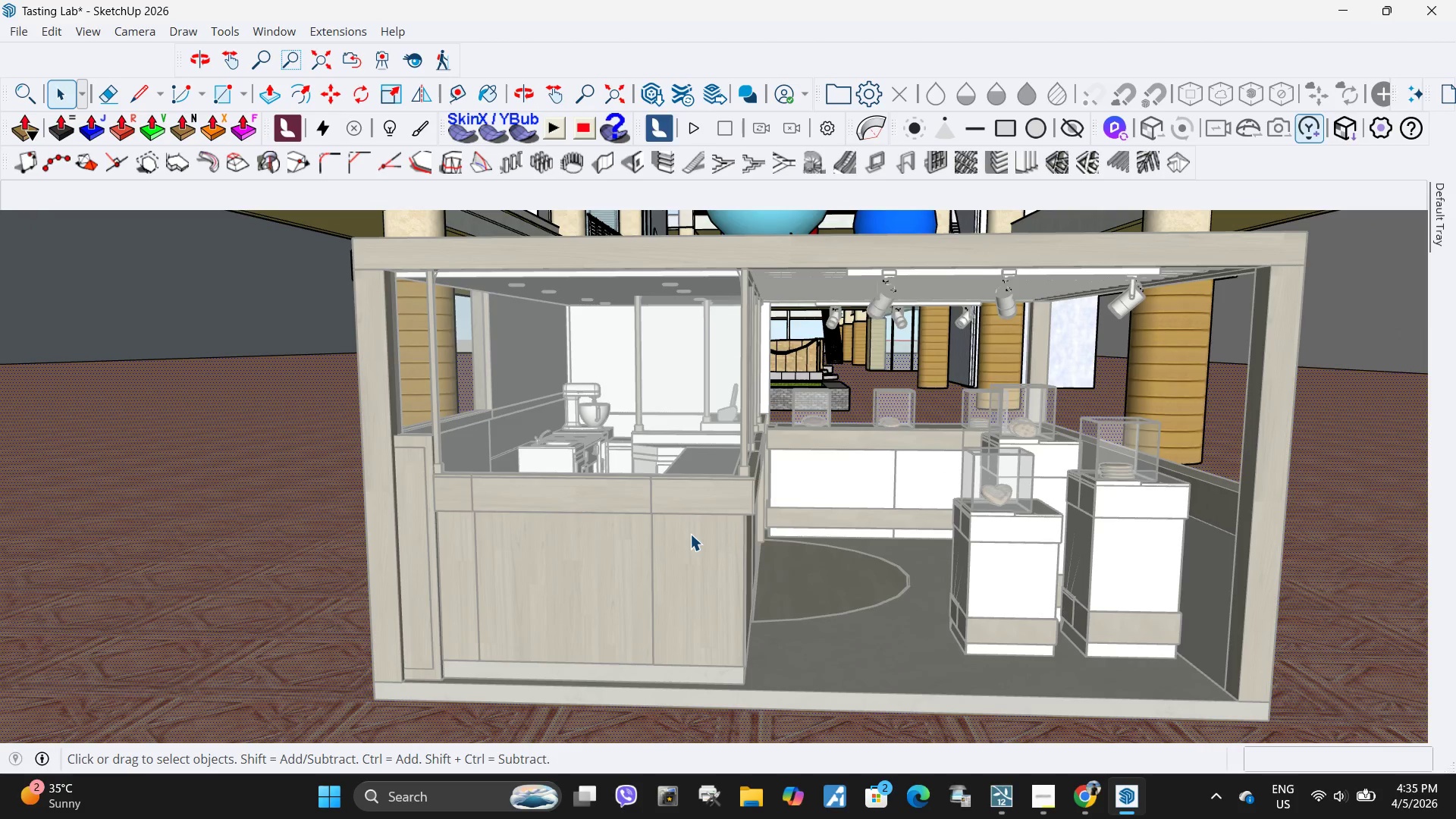 
scroll: coordinate [735, 340], scroll_direction: none, amount: 0.0
 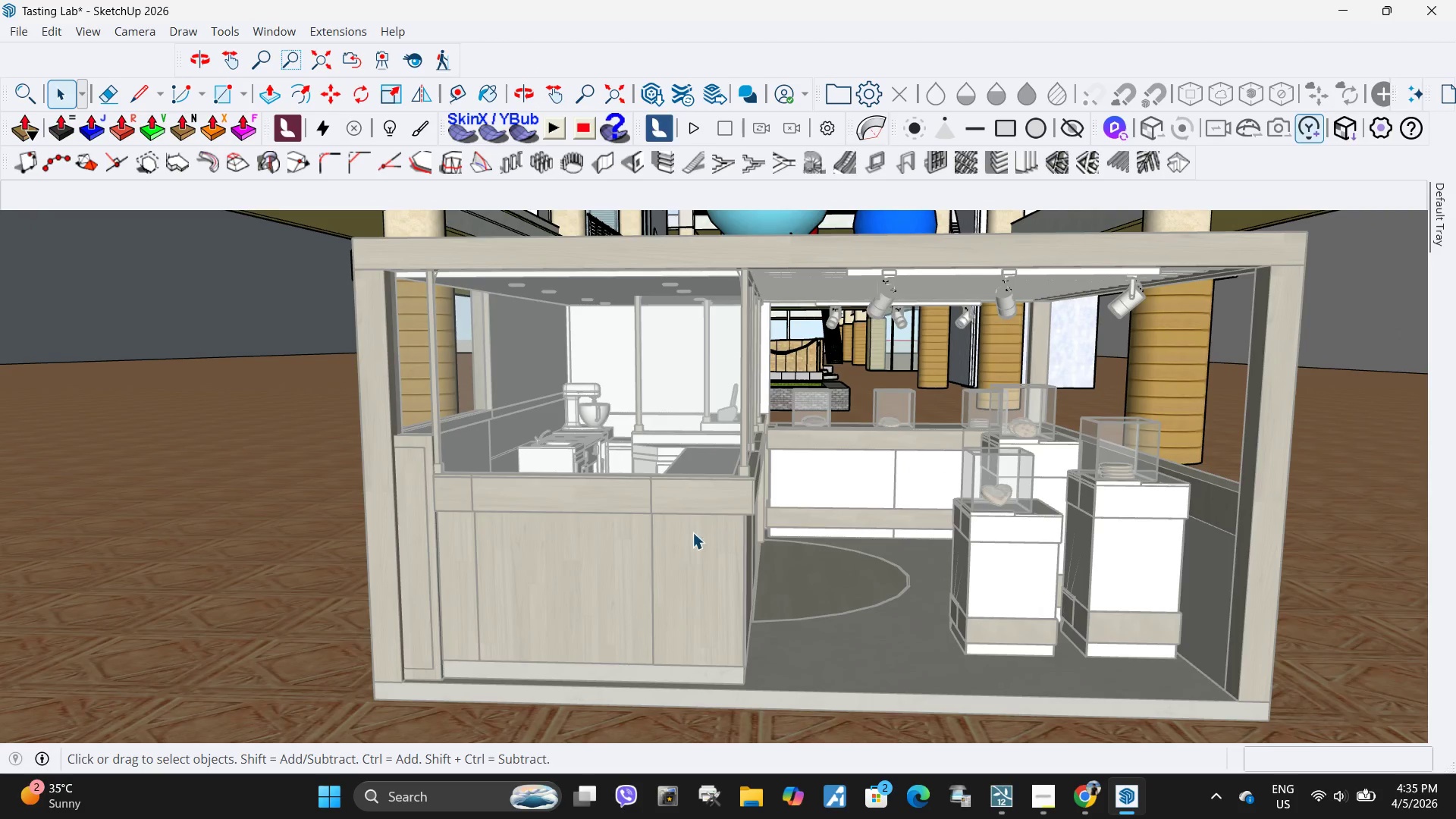 
key(Escape)
 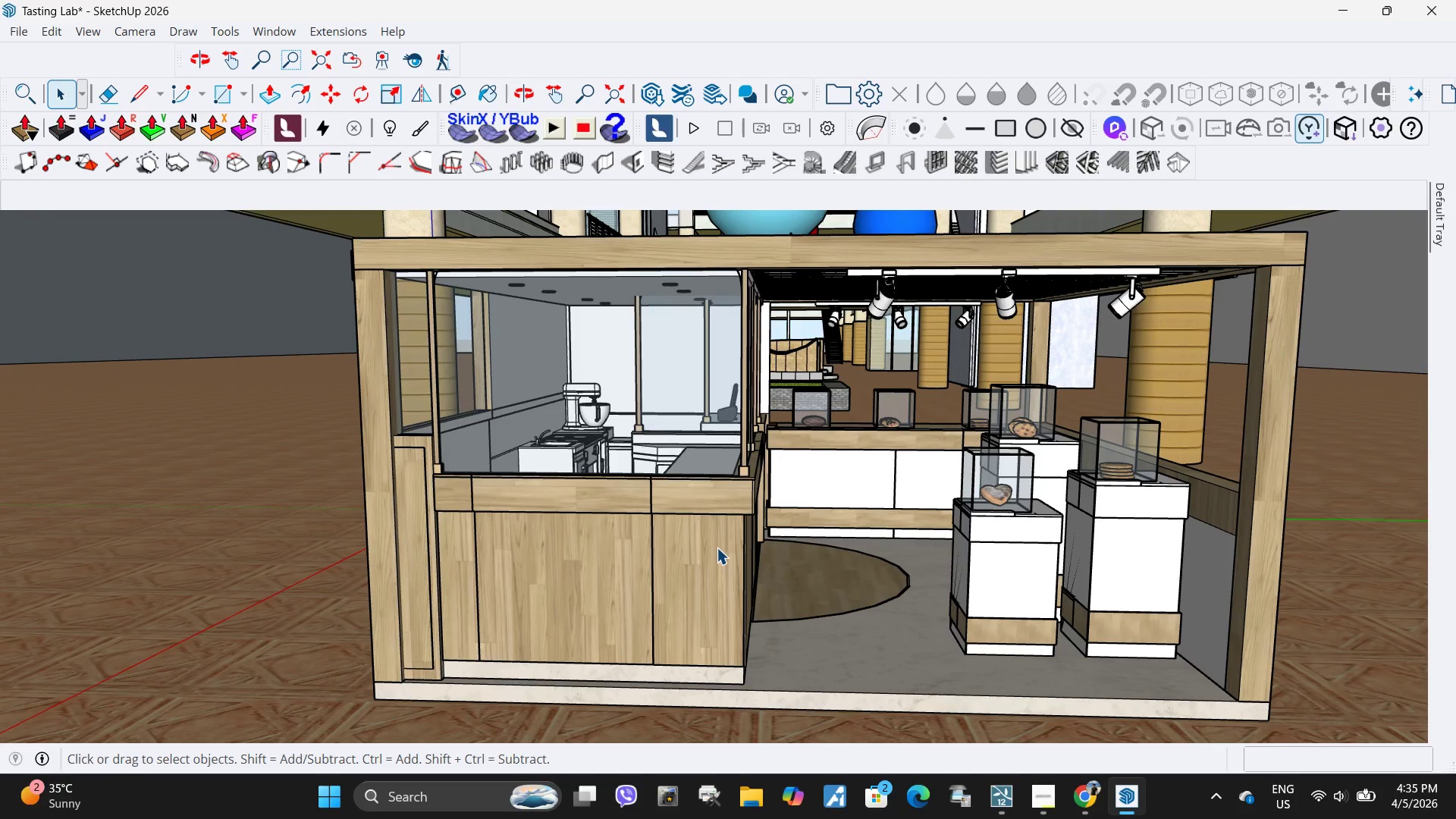 
double_click([717, 548])
 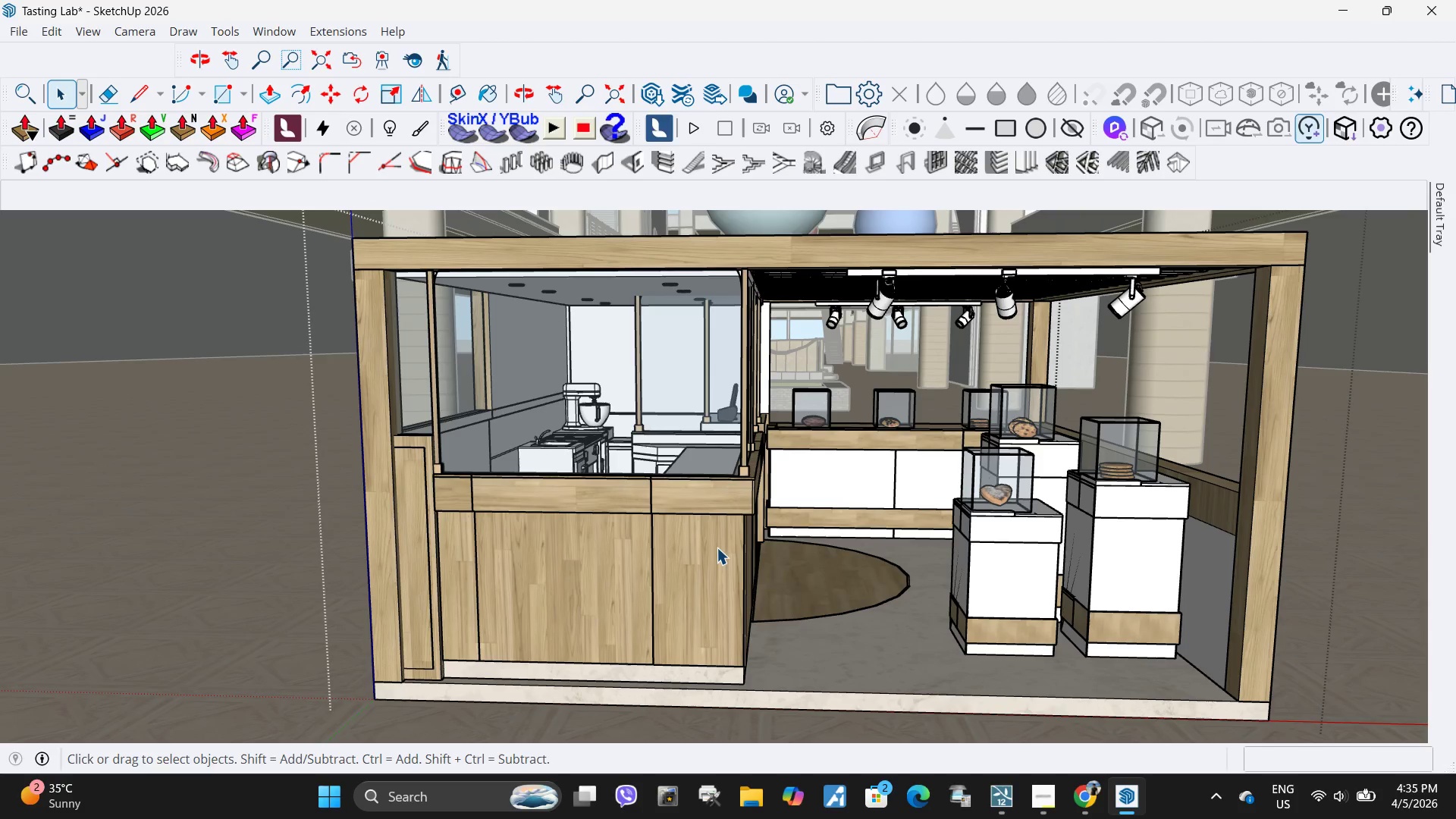 
double_click([717, 548])
 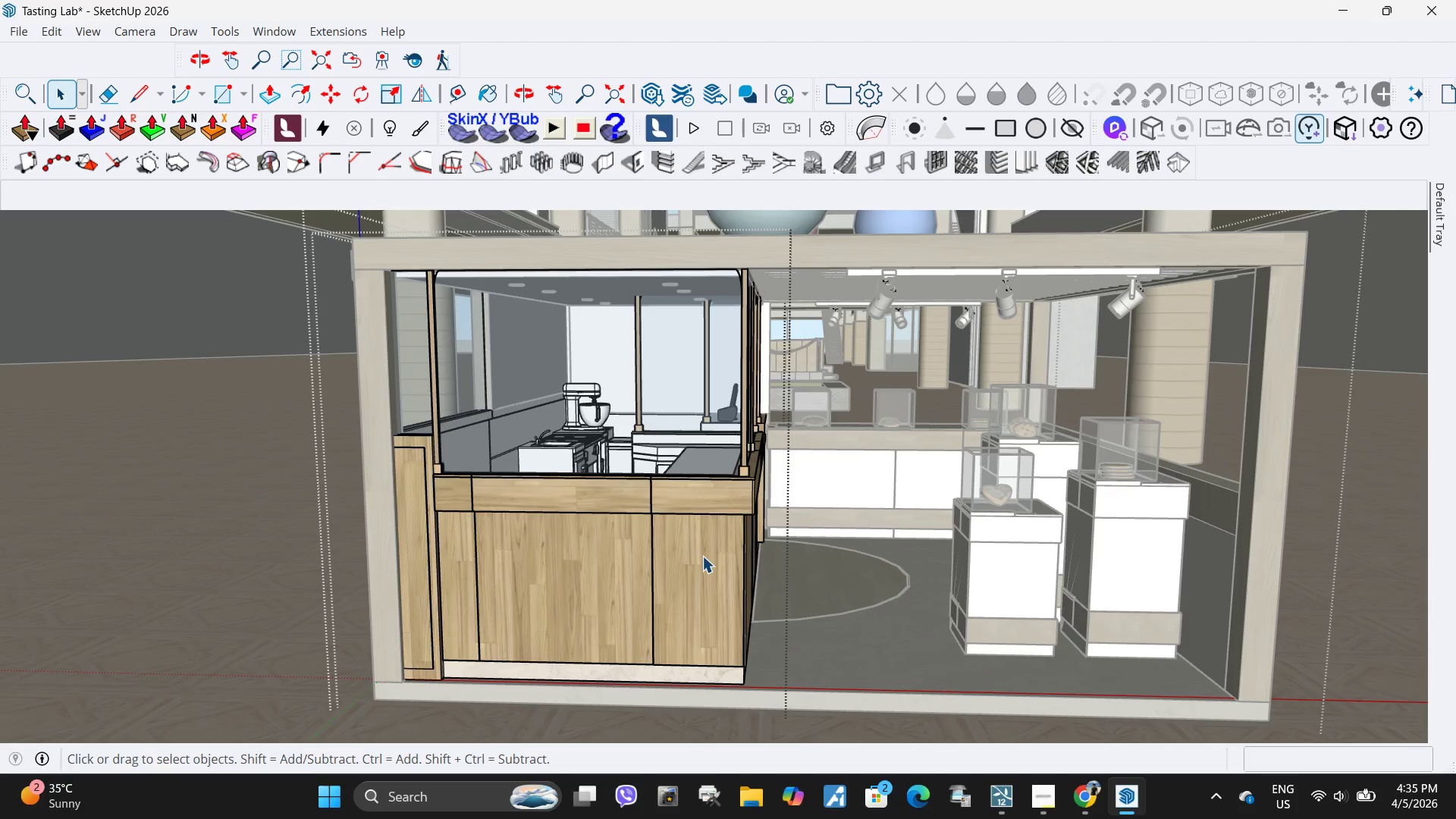 
triple_click([702, 556])
 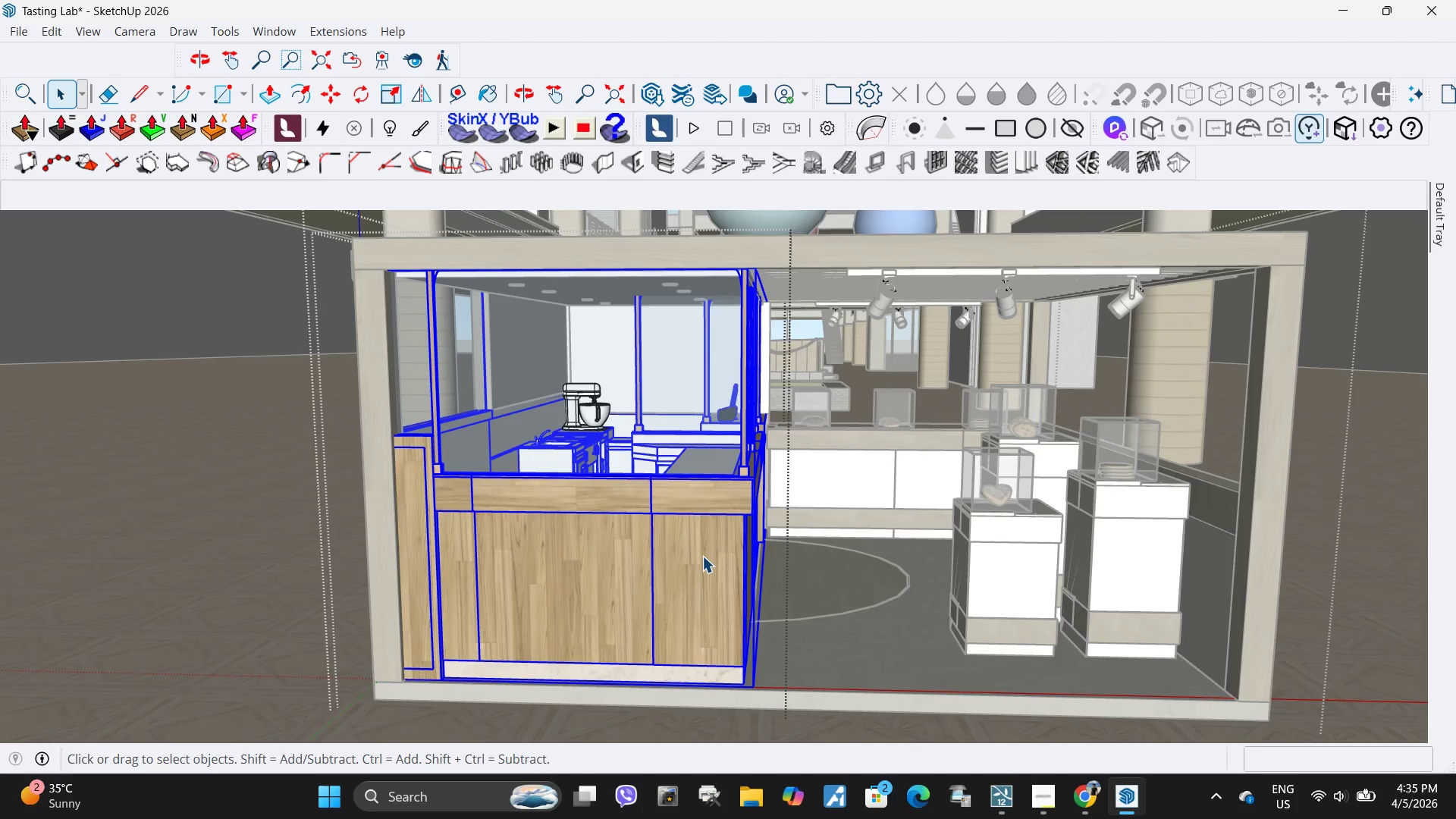 
triple_click([702, 556])
 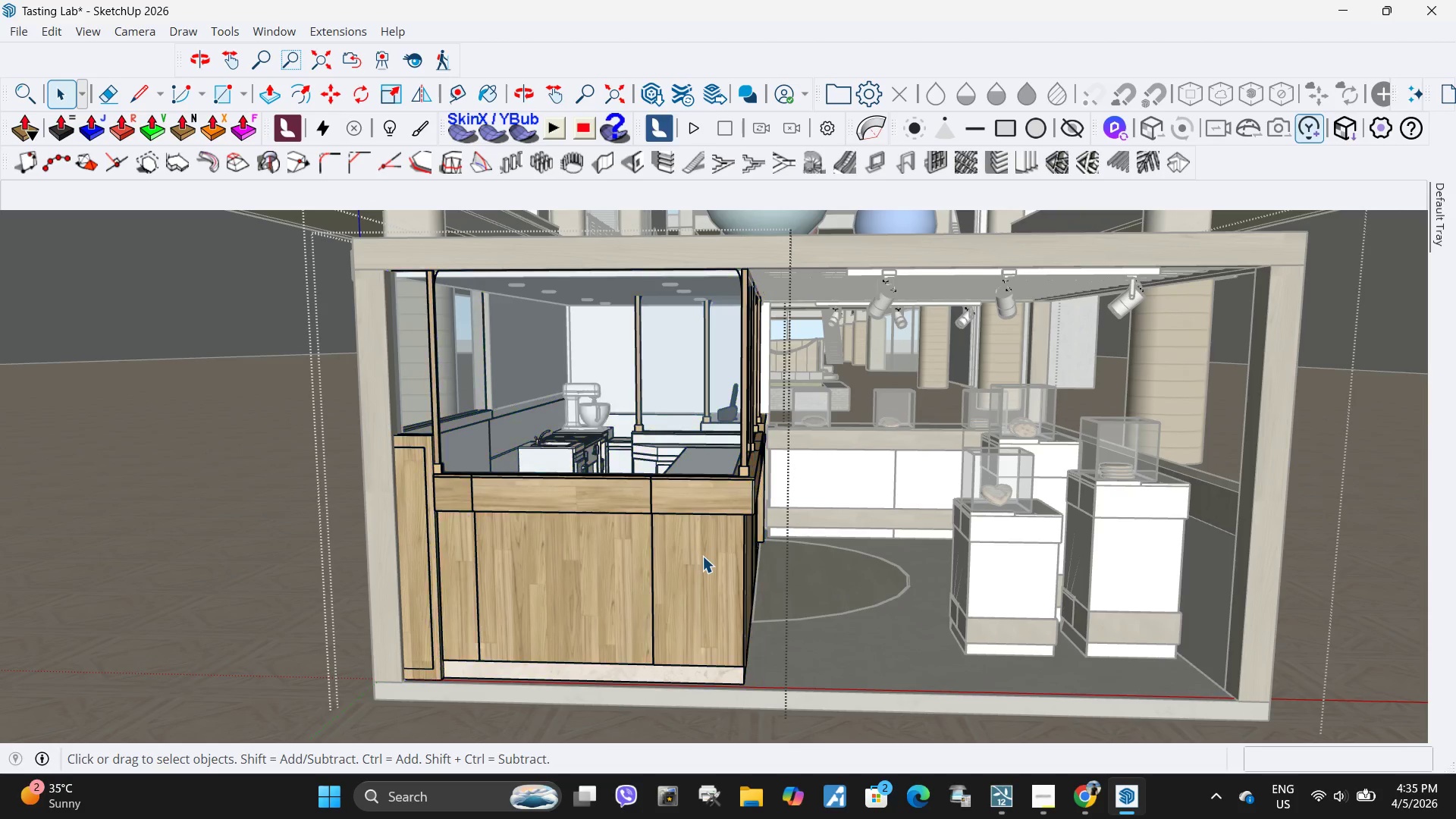 
triple_click([702, 556])
 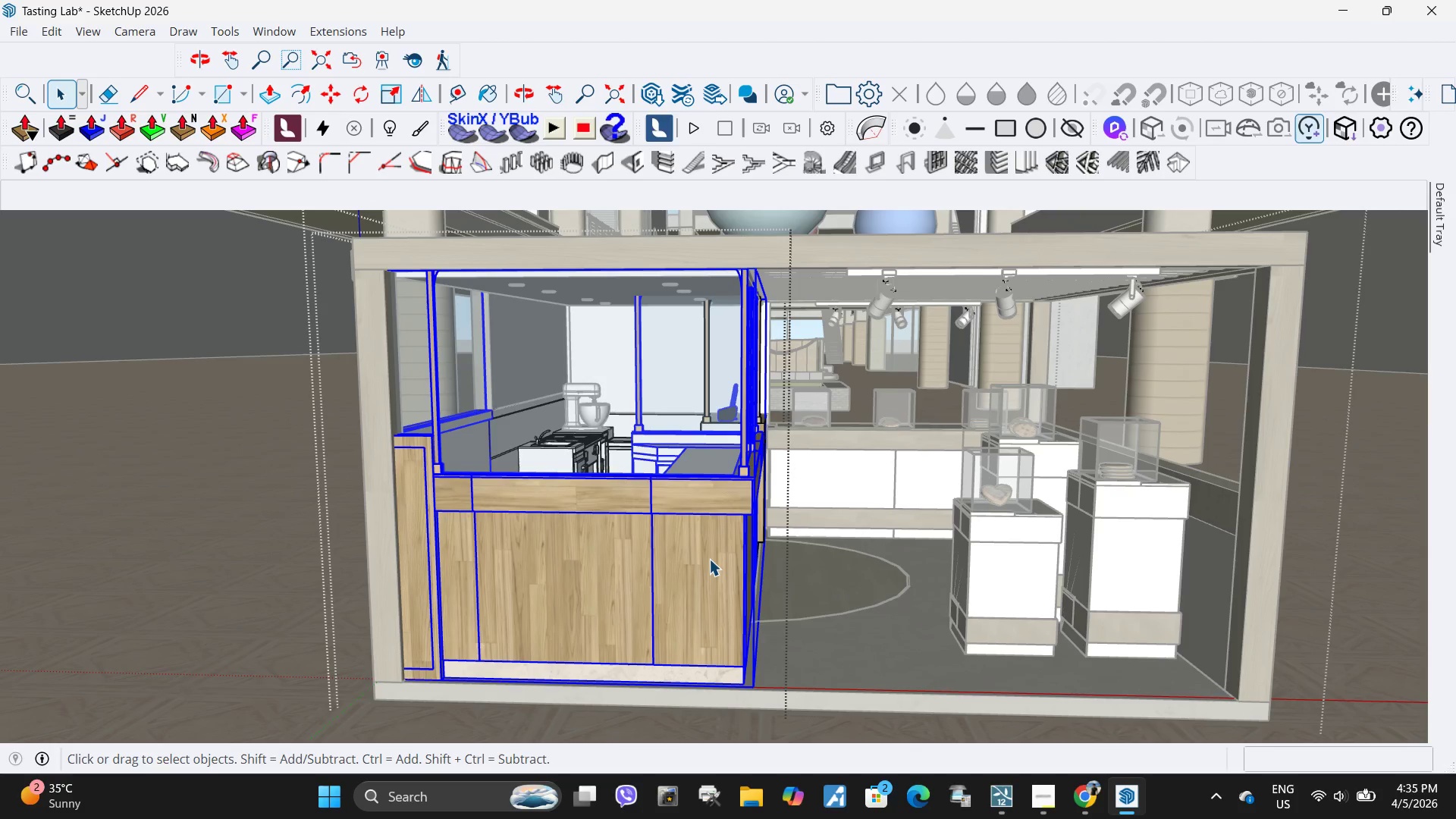 
triple_click([710, 559])
 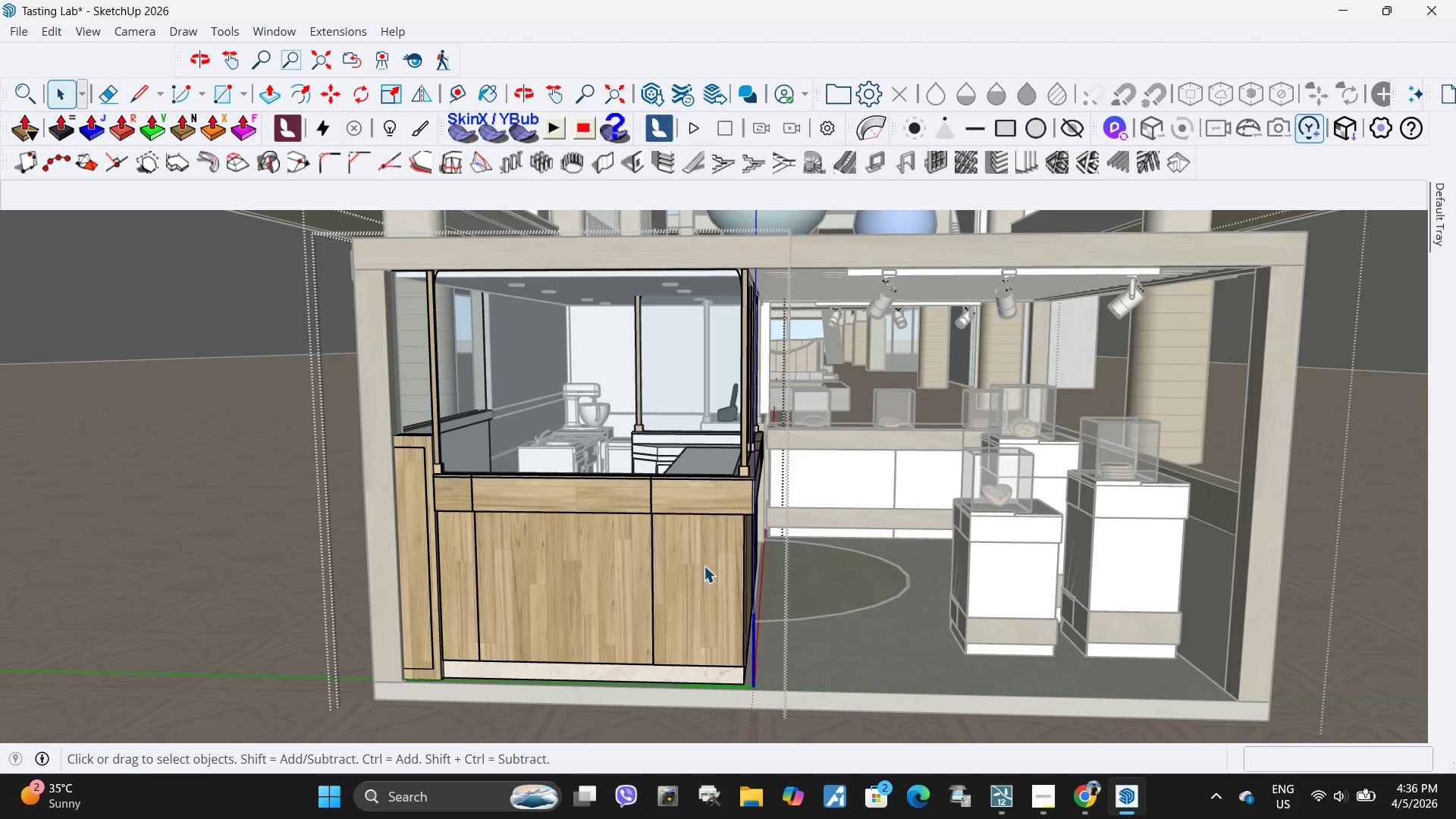 
triple_click([704, 566])
 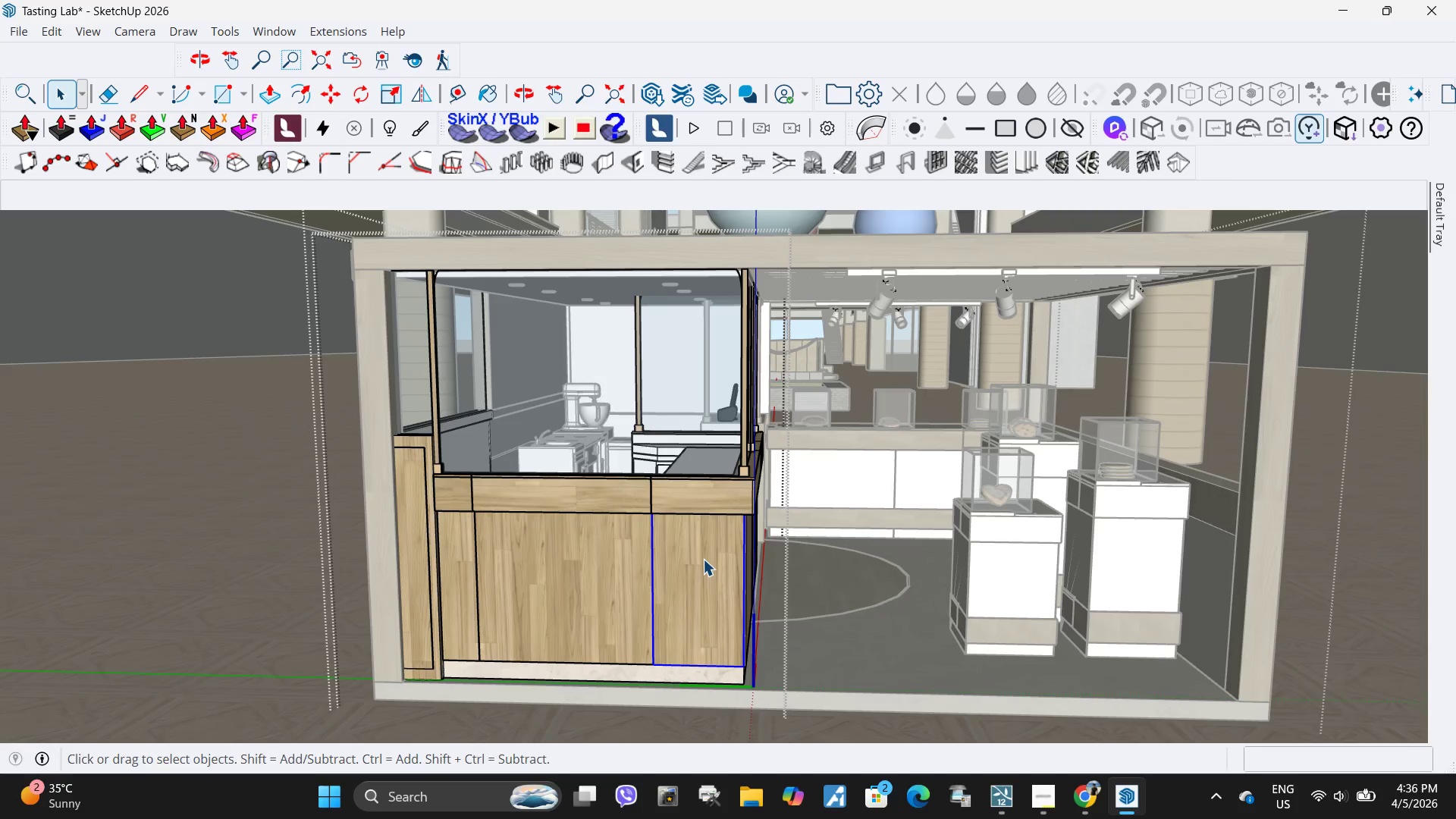 
double_click([703, 559])
 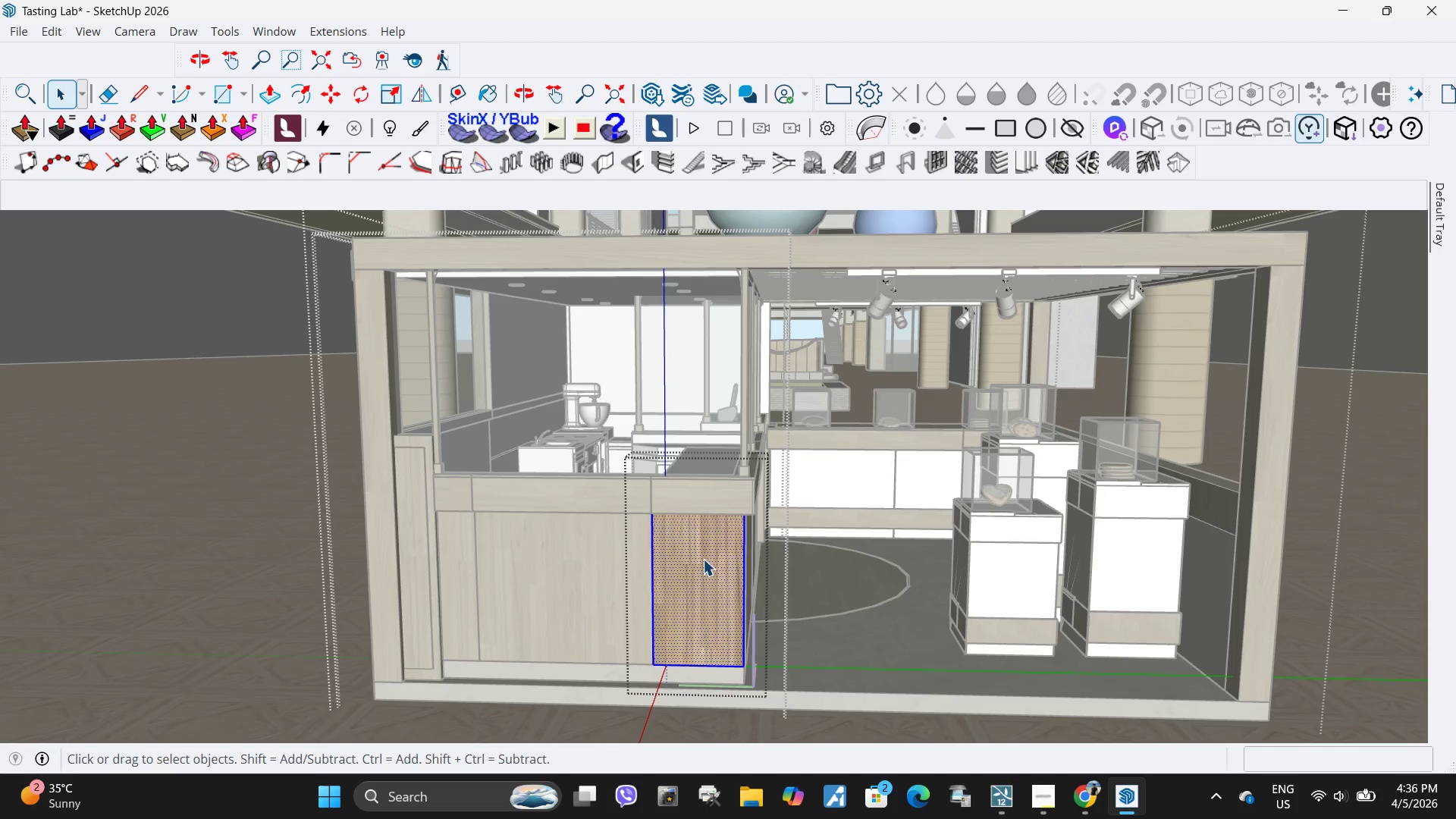 
triple_click([703, 559])
 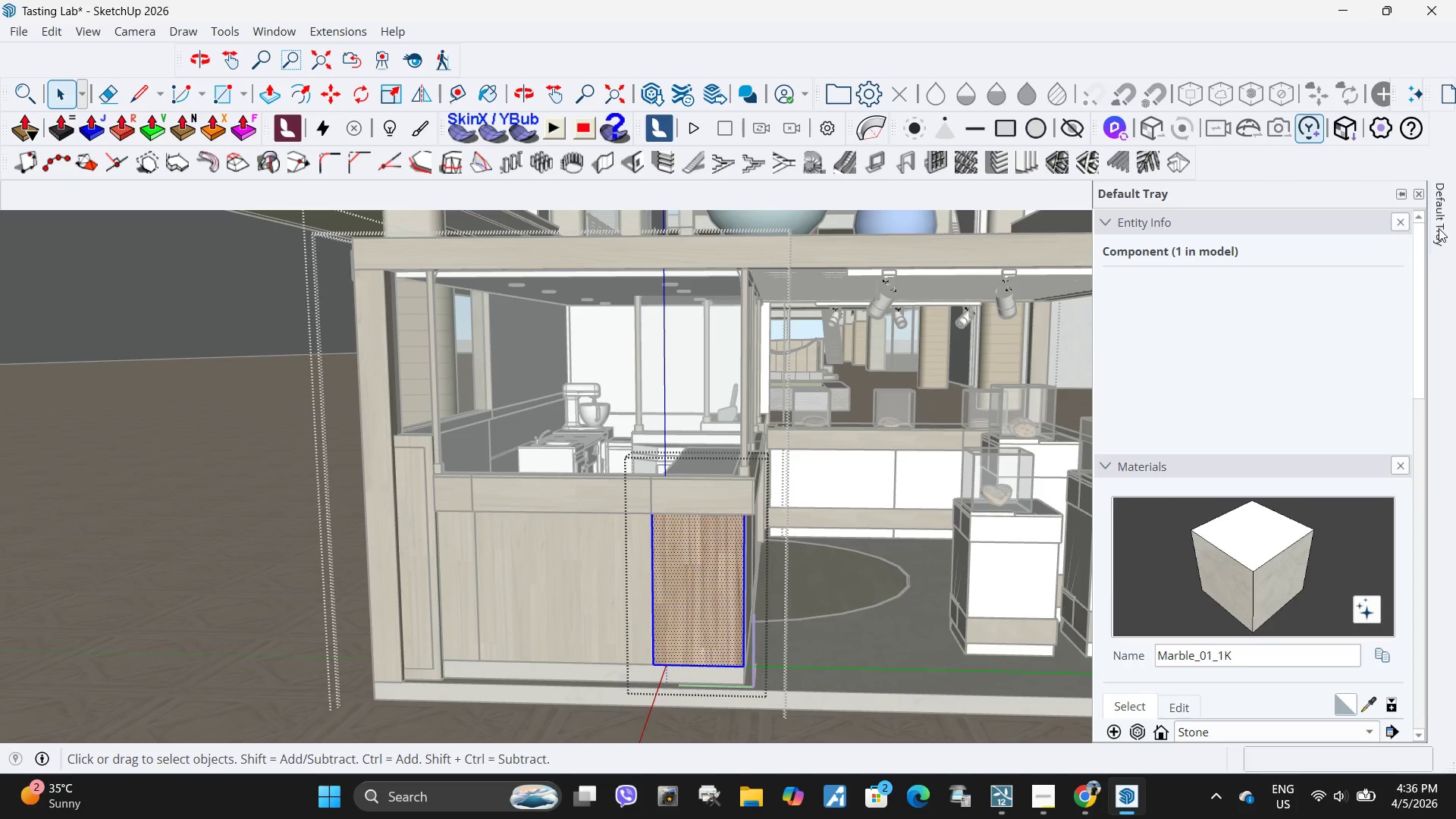 
left_click([1364, 707])
 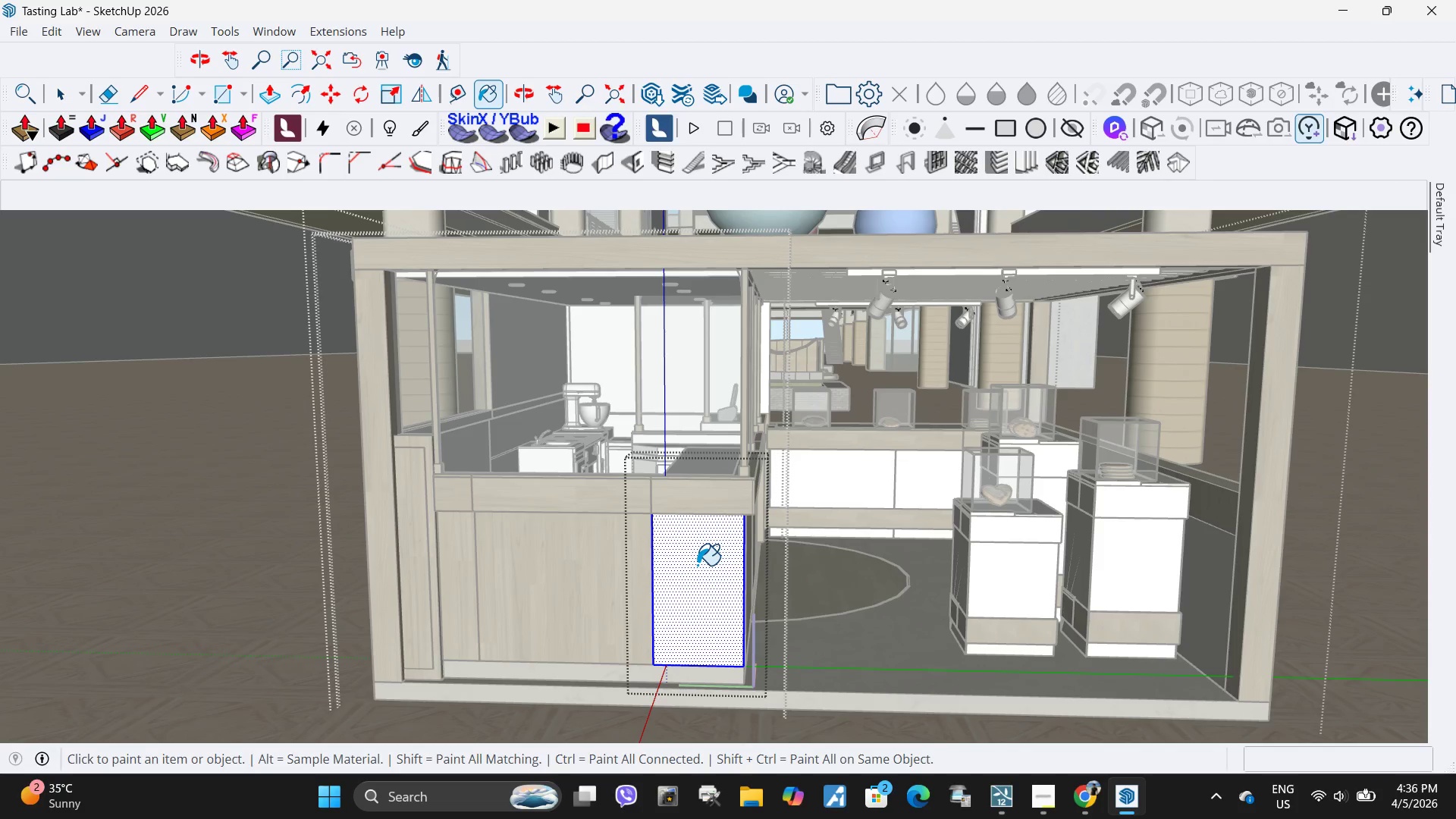 
key(Space)
 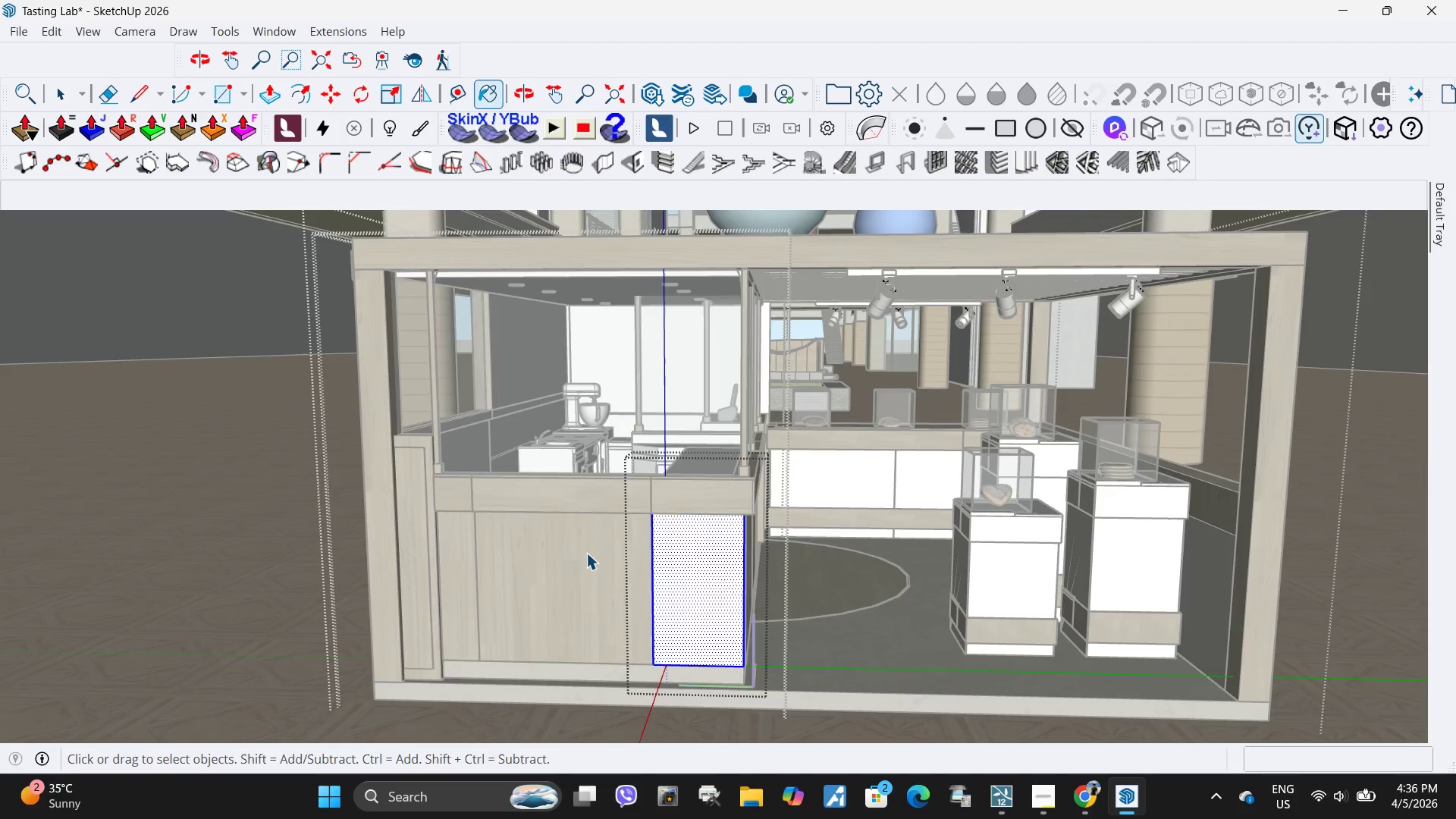 
key(Escape)
 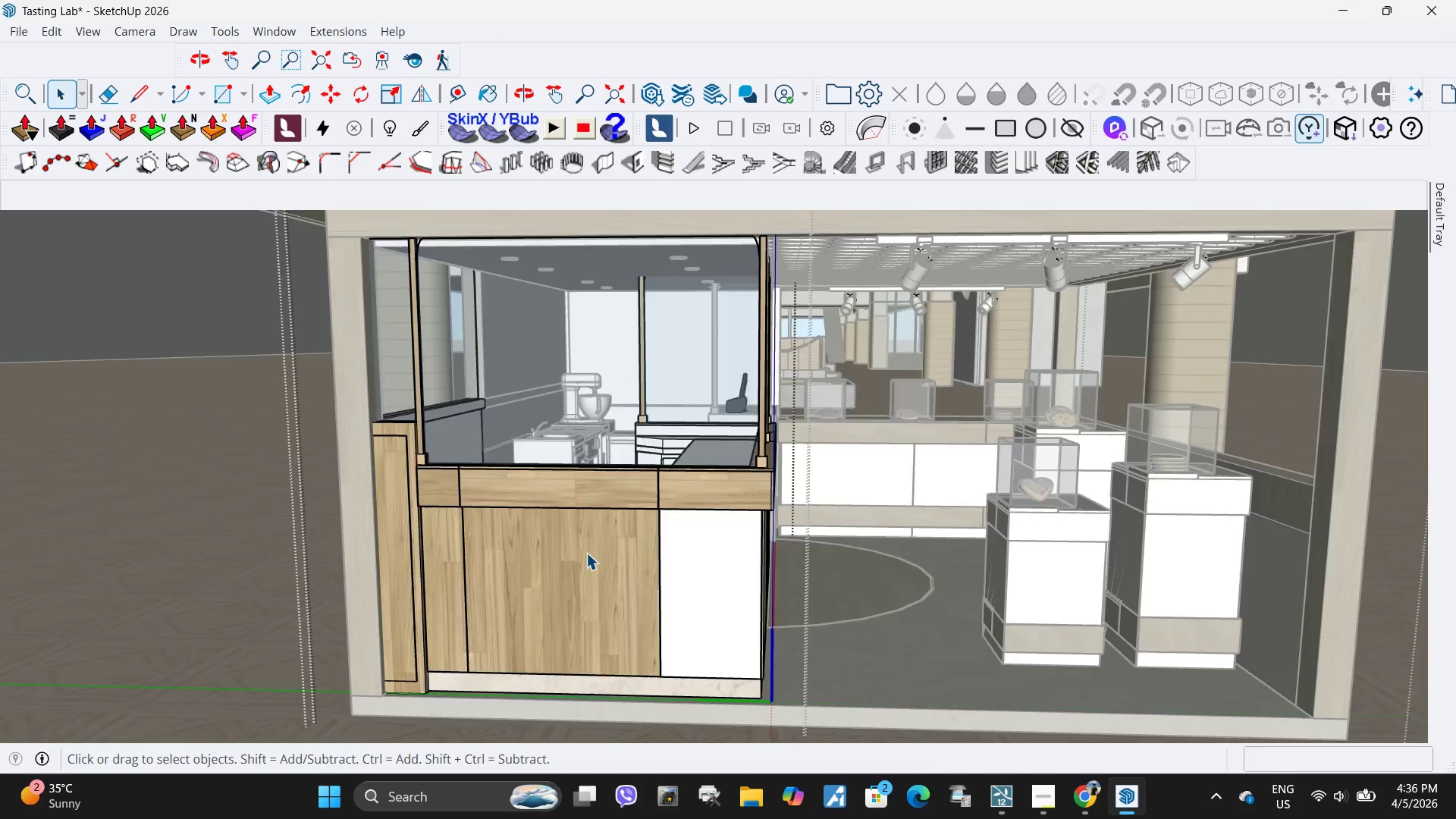 
double_click([586, 553])
 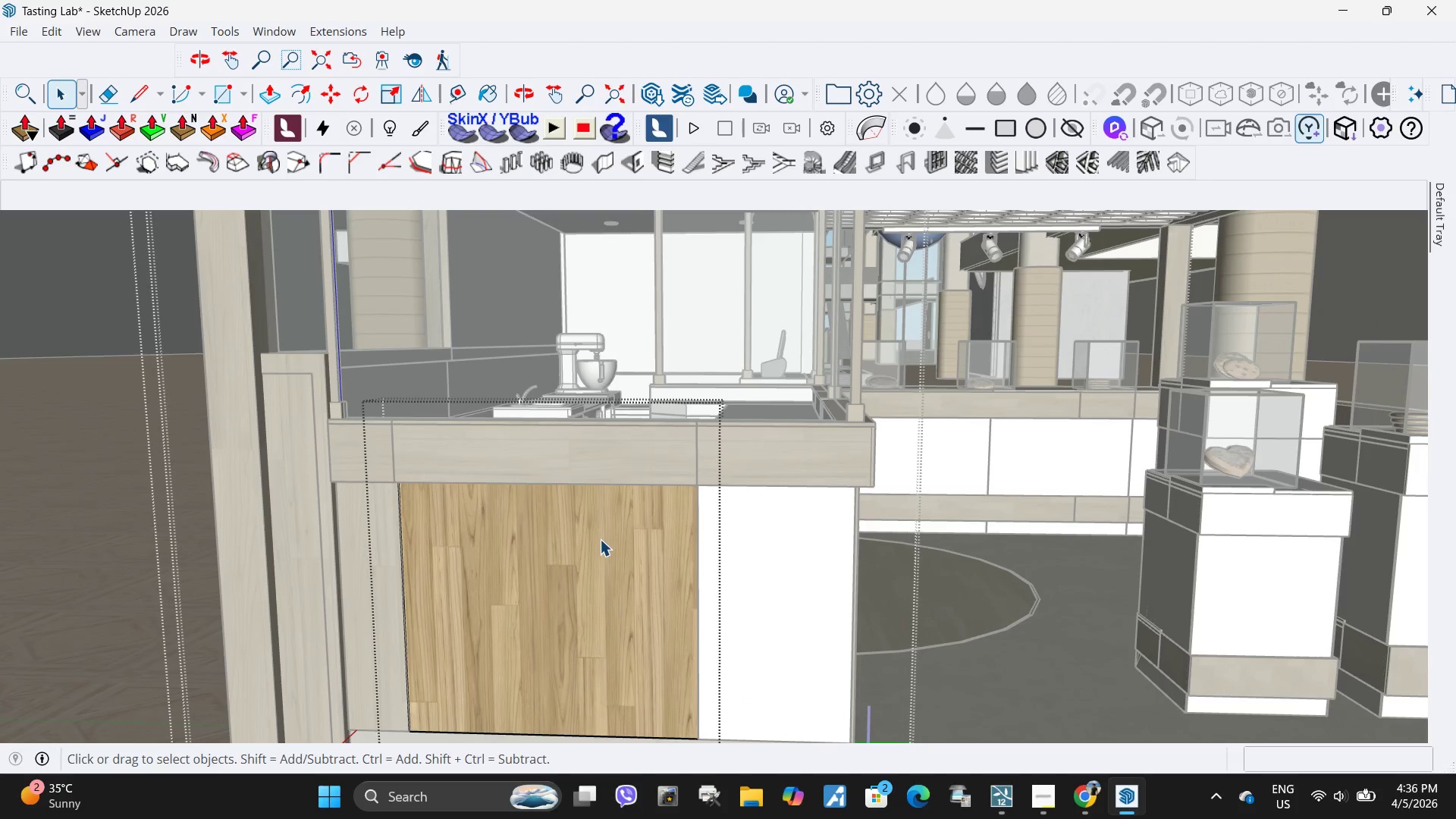 
scroll: coordinate [586, 553], scroll_direction: up, amount: 5.0
 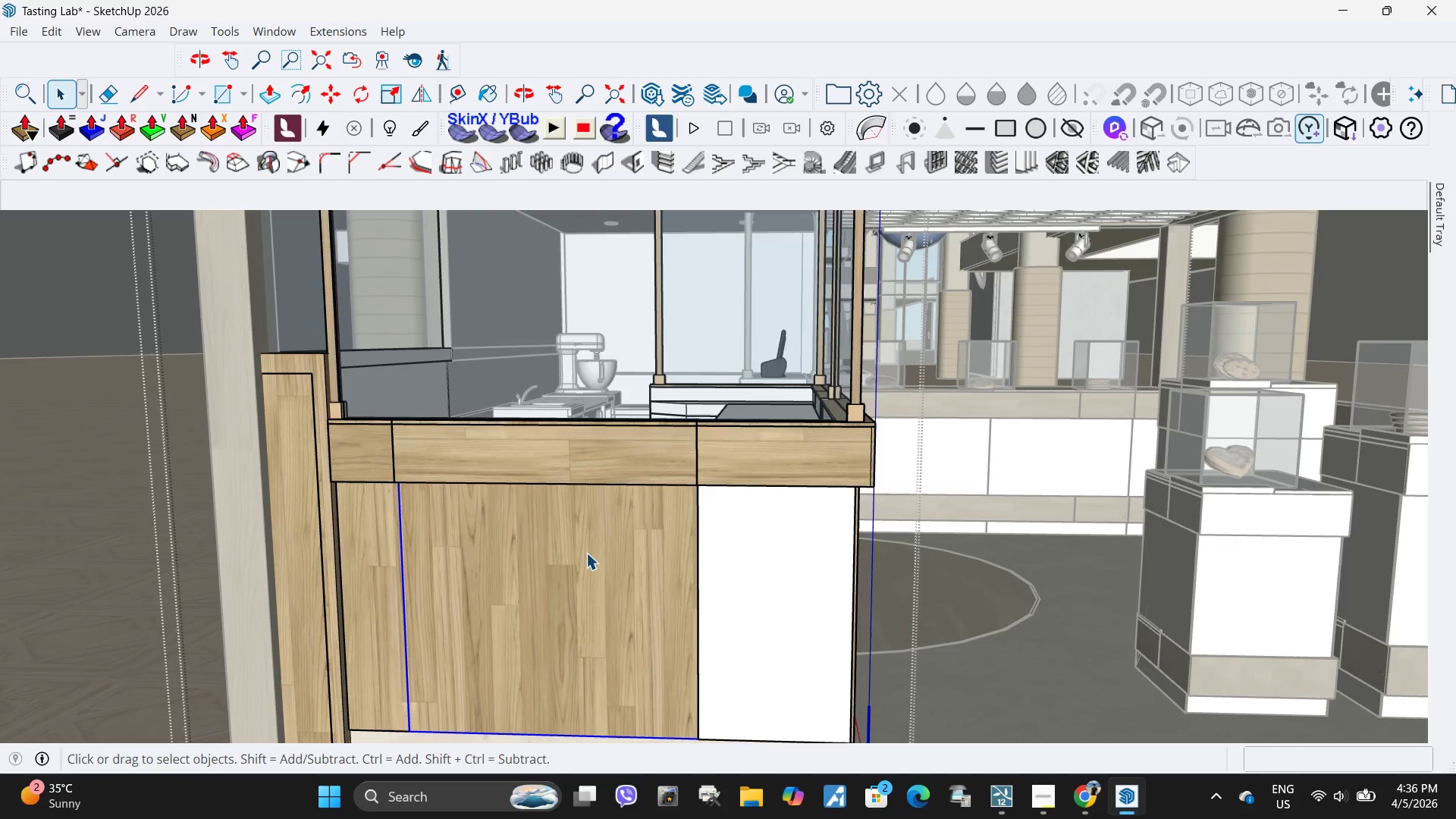 
triple_click([600, 539])
 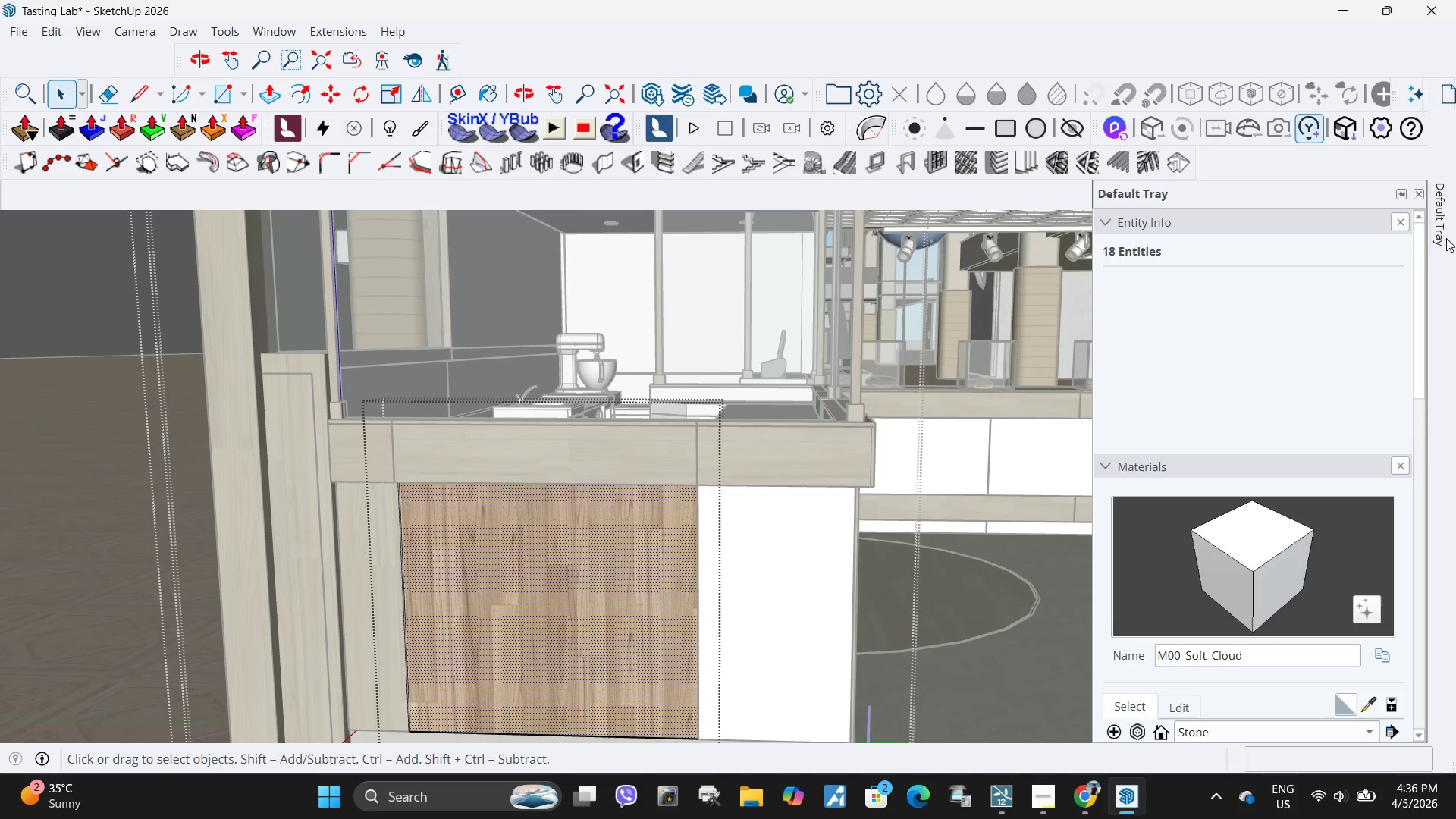 
key(Space)
 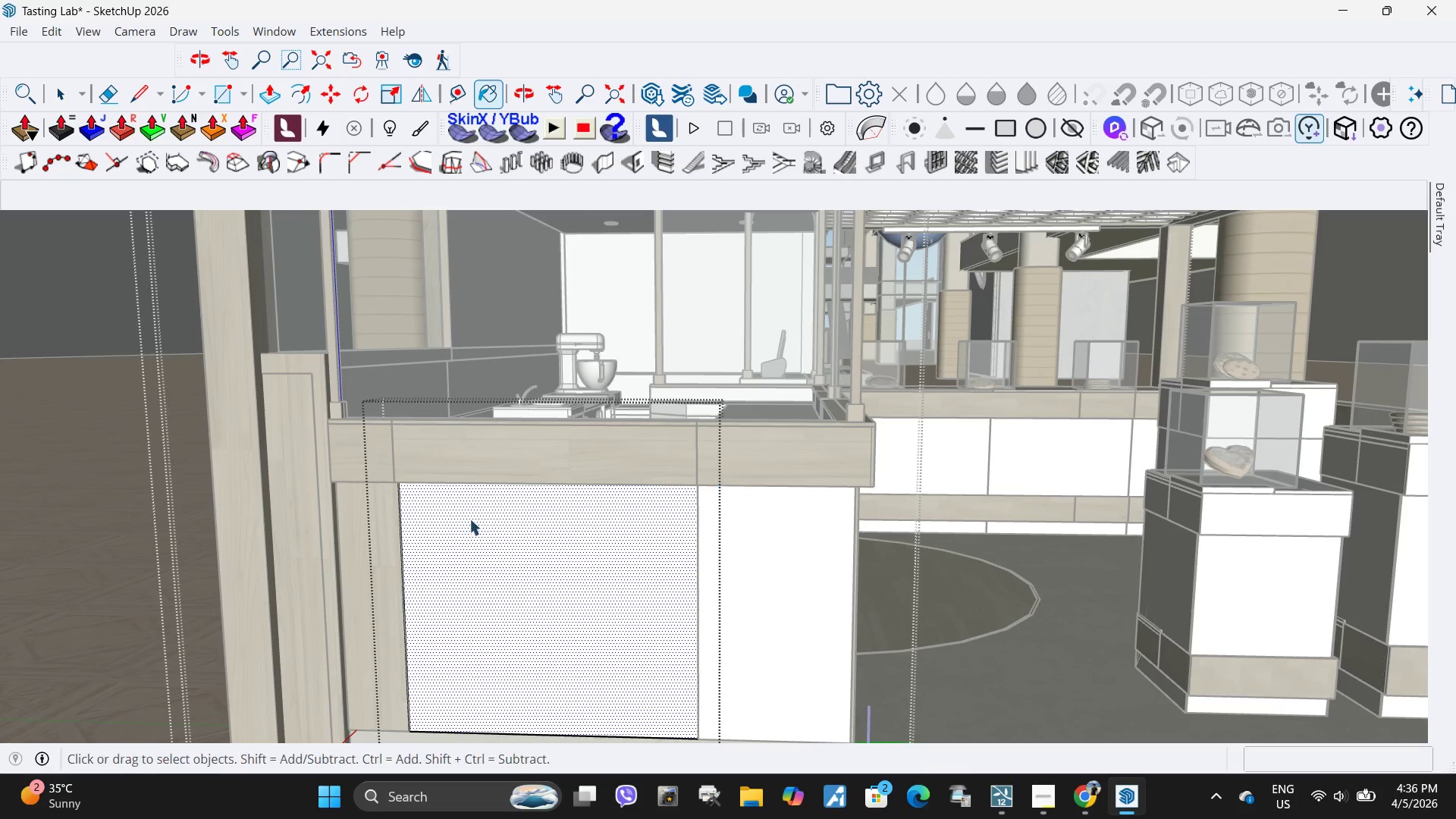 
key(Escape)
 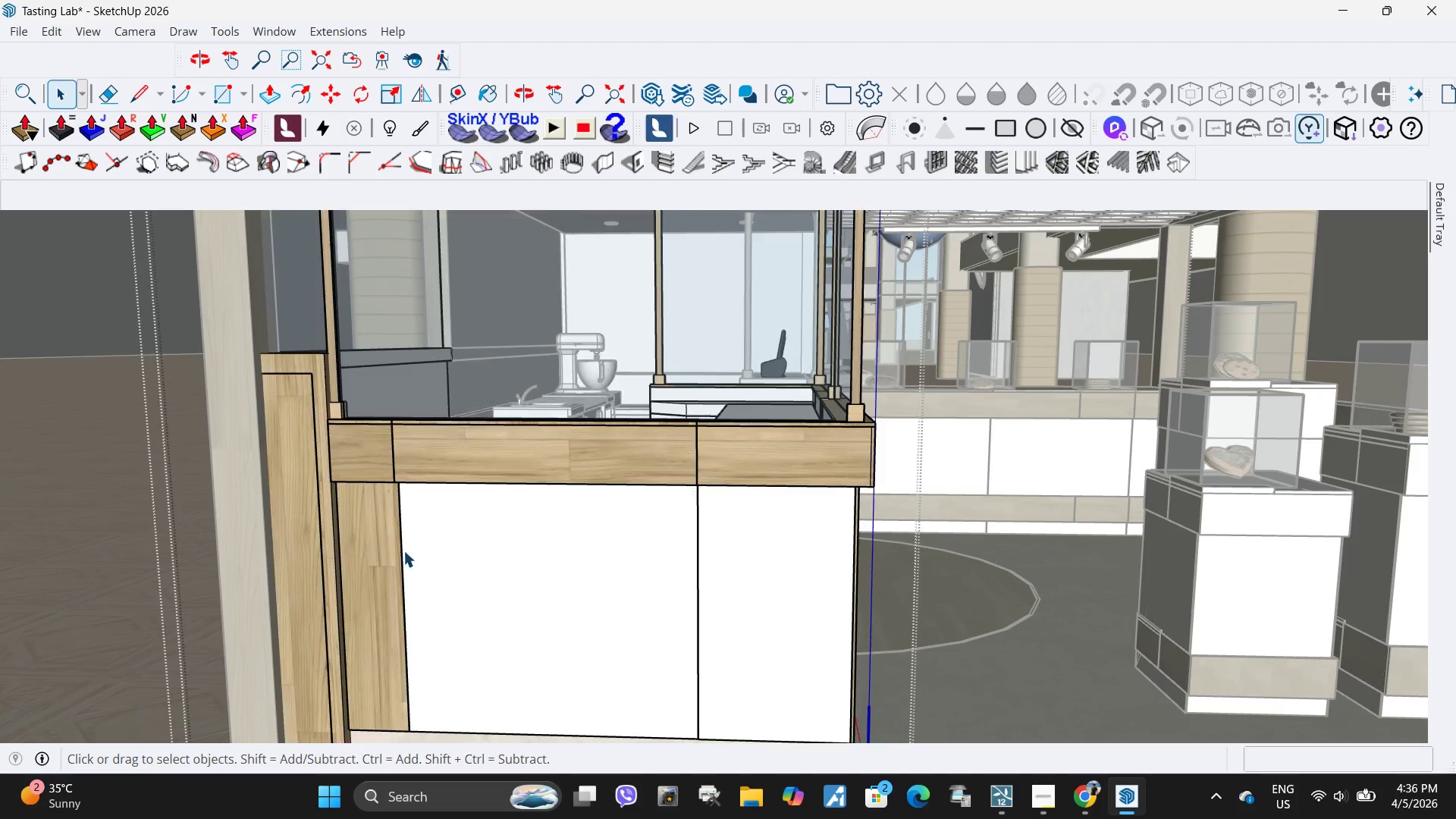 
left_click([362, 557])
 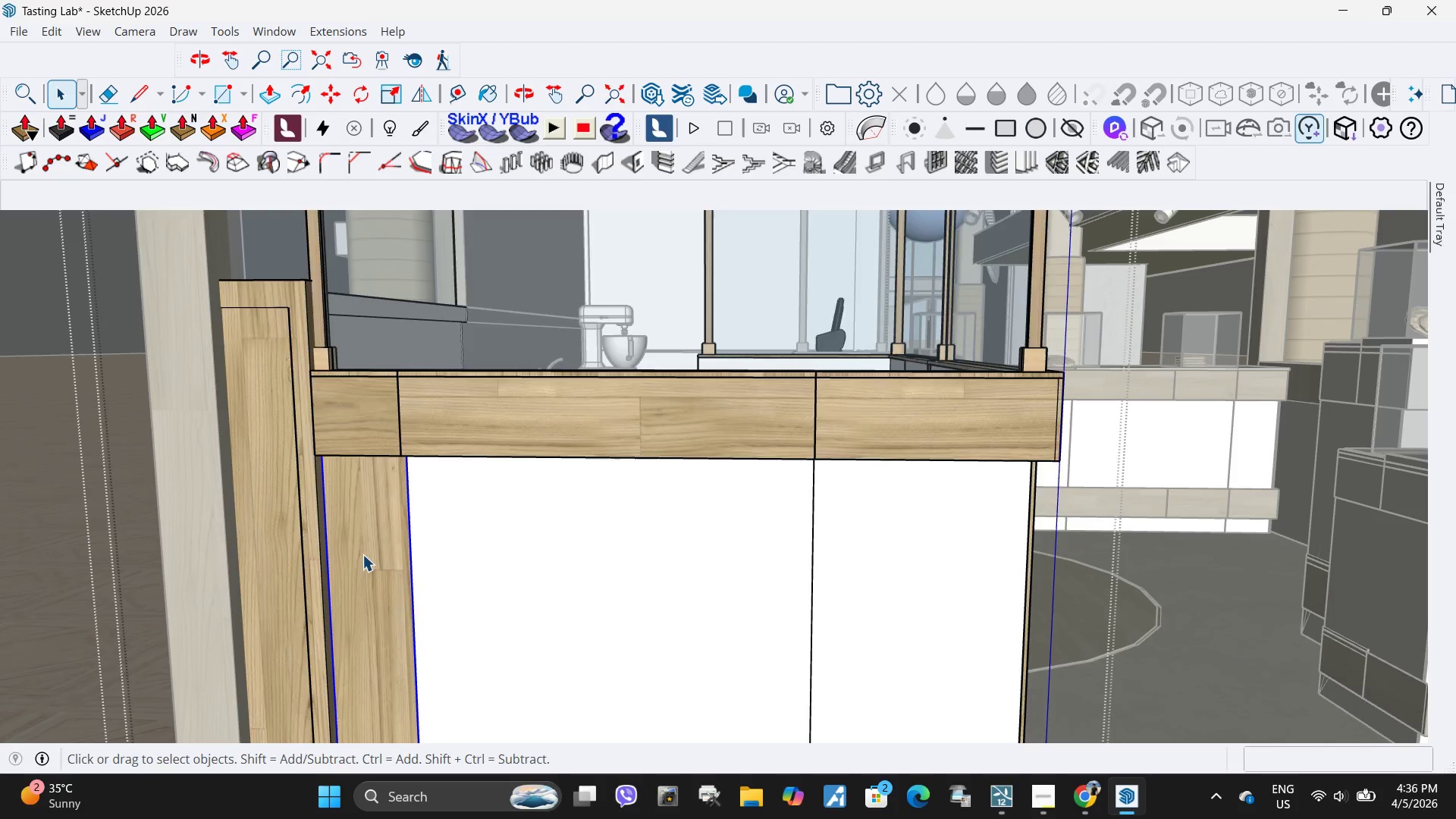 
left_click_drag(start_coordinate=[362, 554], to_coordinate=[366, 548])
 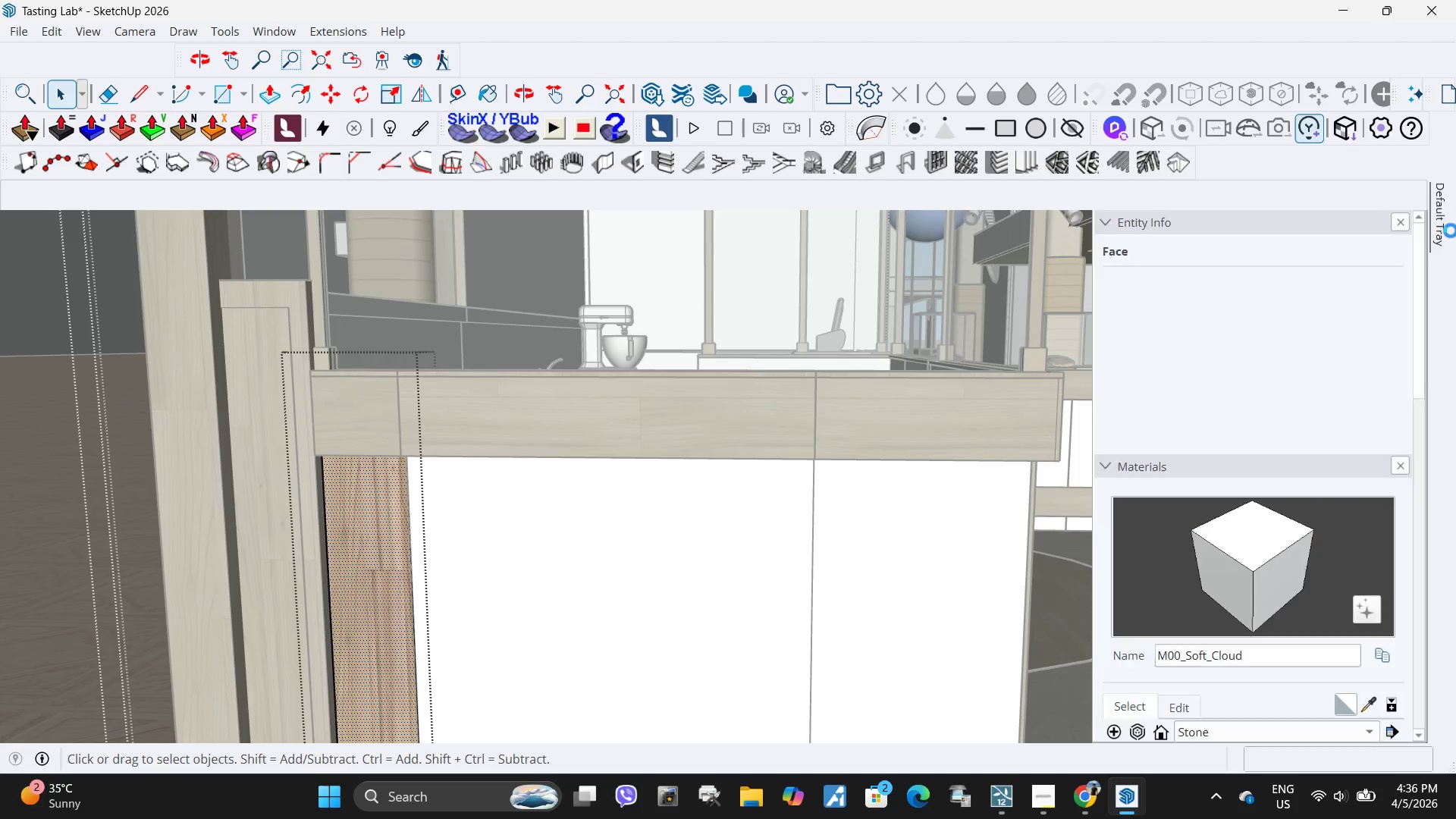 
scroll: coordinate [366, 557], scroll_direction: up, amount: 3.0
 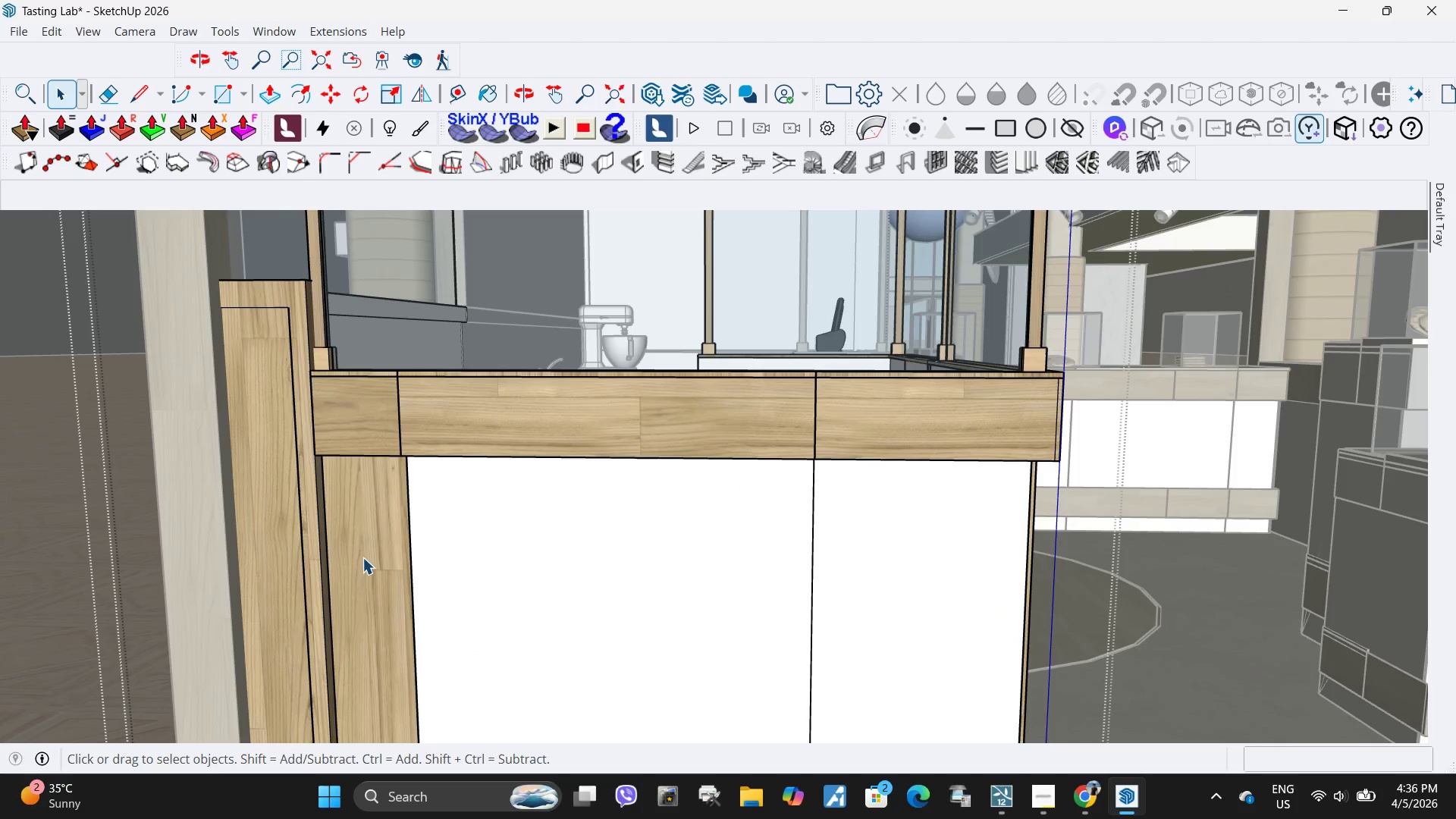 
left_click([1233, 587])
 